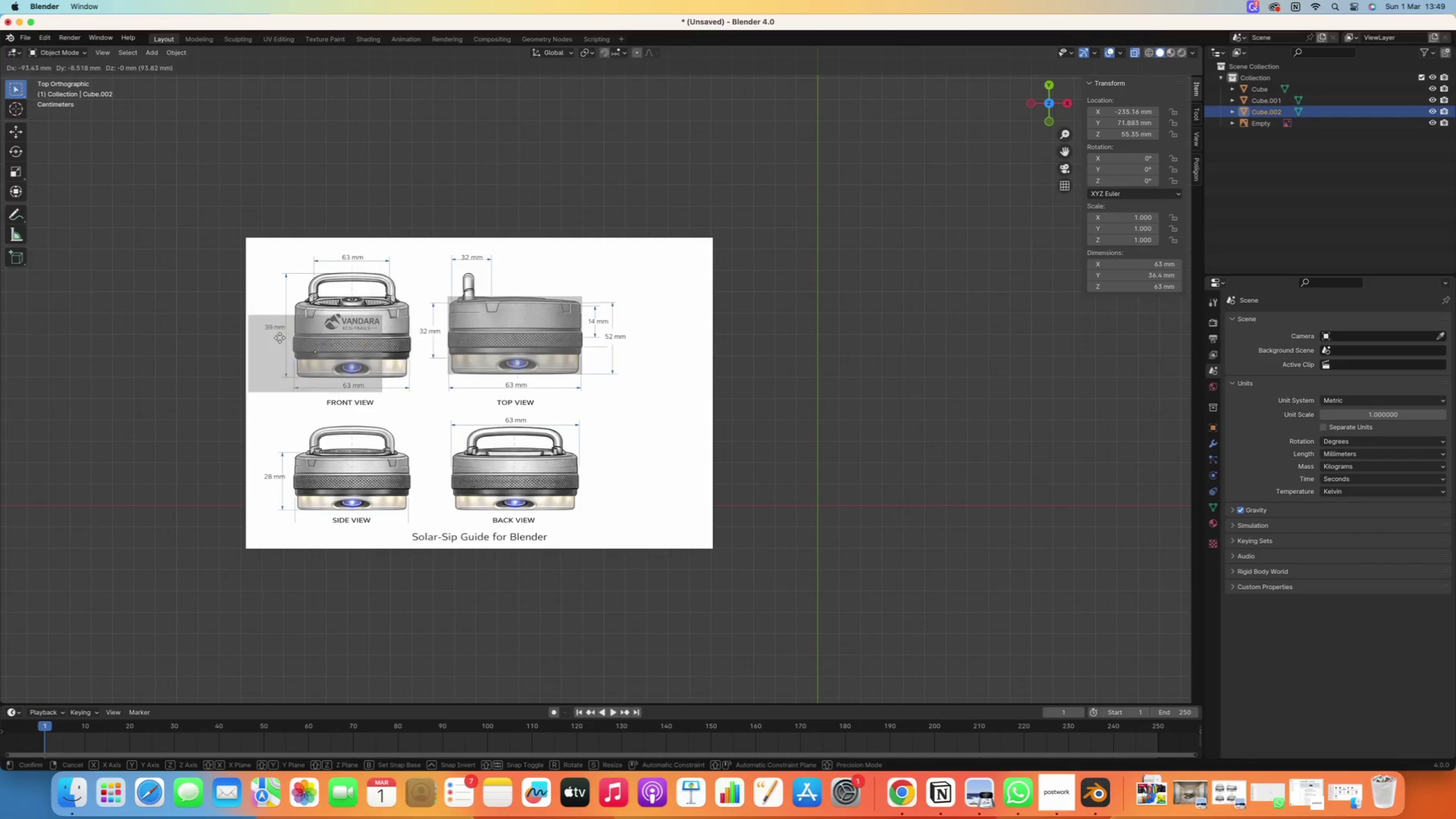 
key(X)
 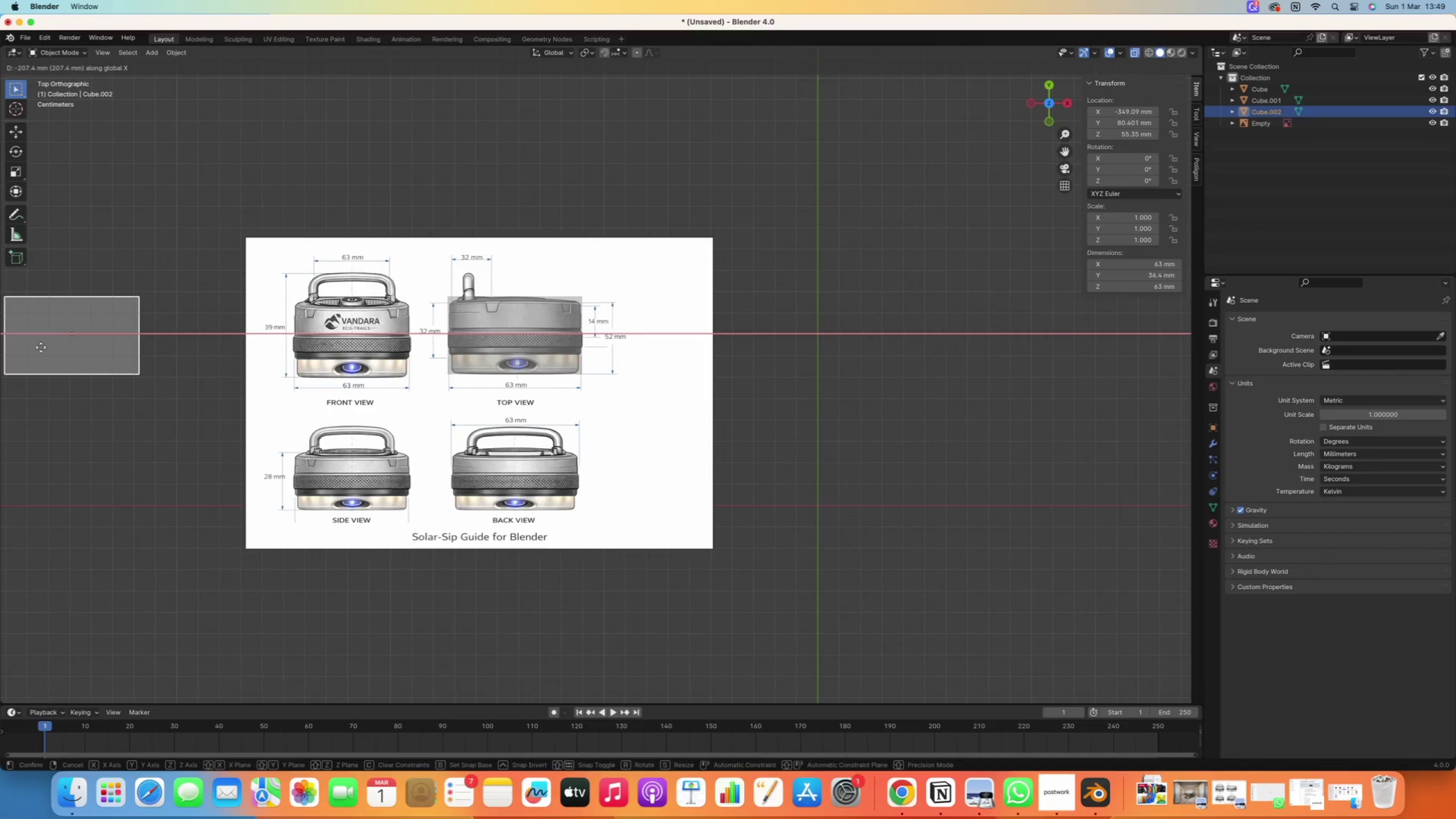 
left_click([41, 348])
 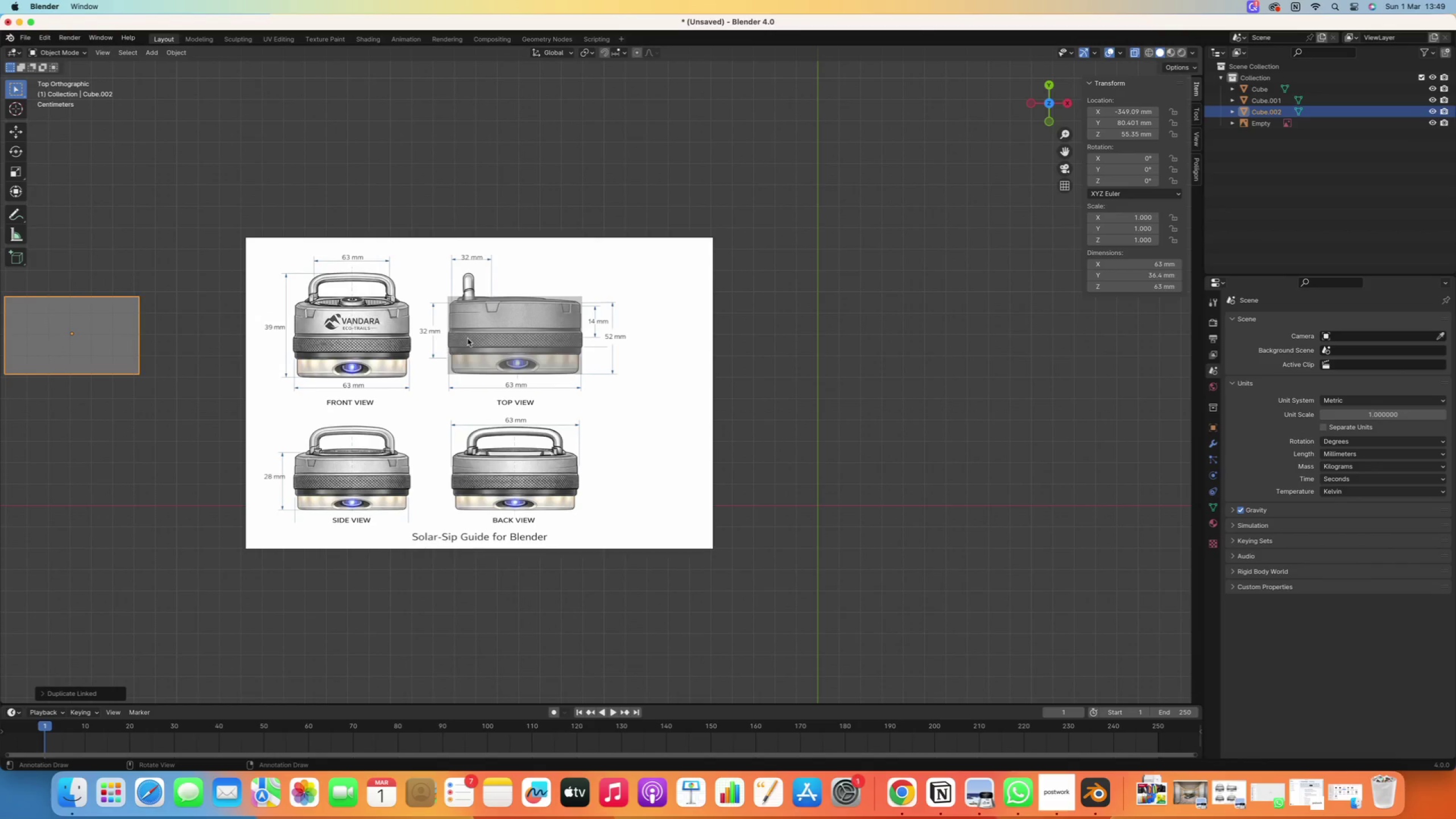 
right_click([468, 338])
 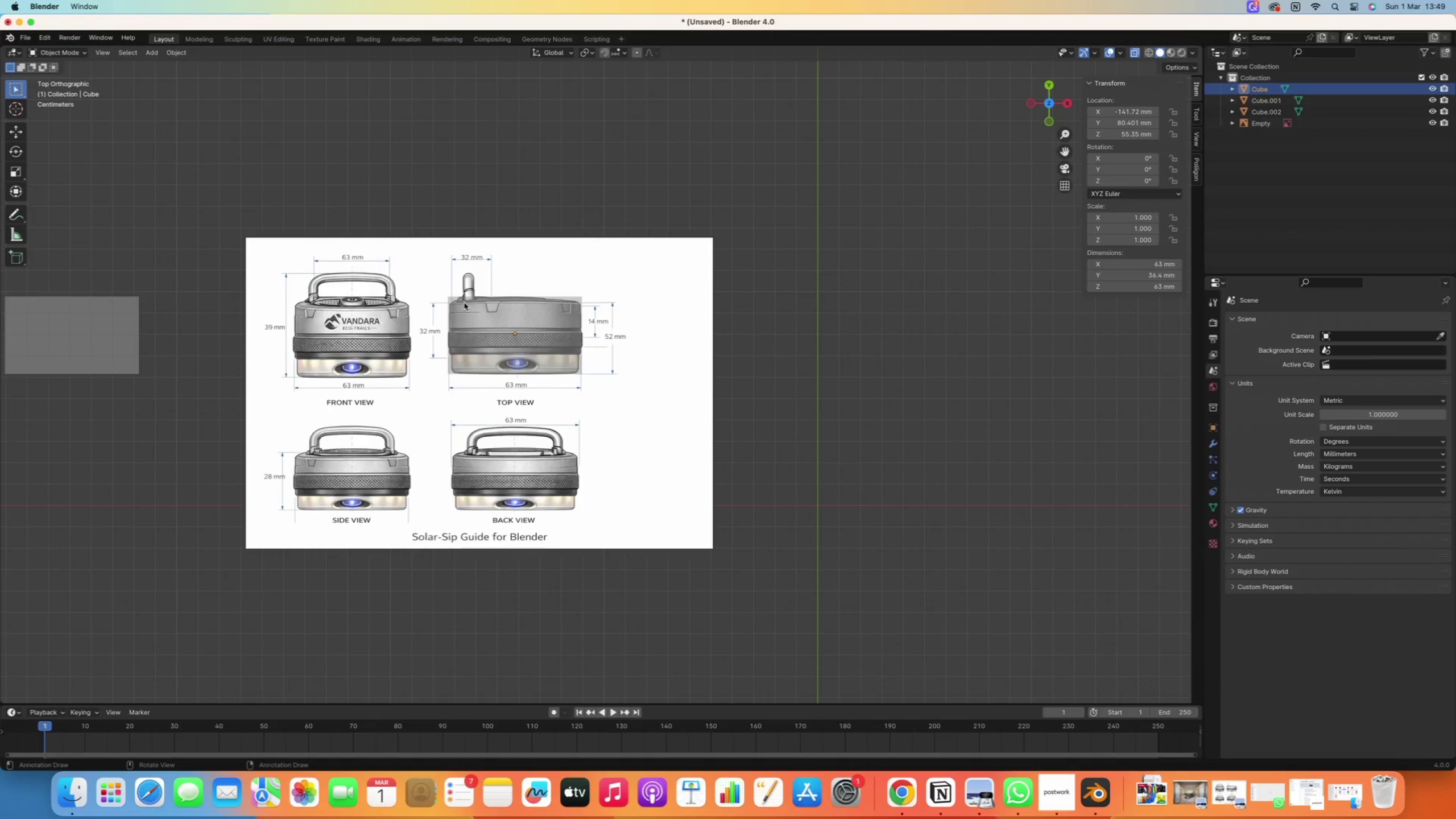 
scroll: coordinate [497, 320], scroll_direction: up, amount: 10.0
 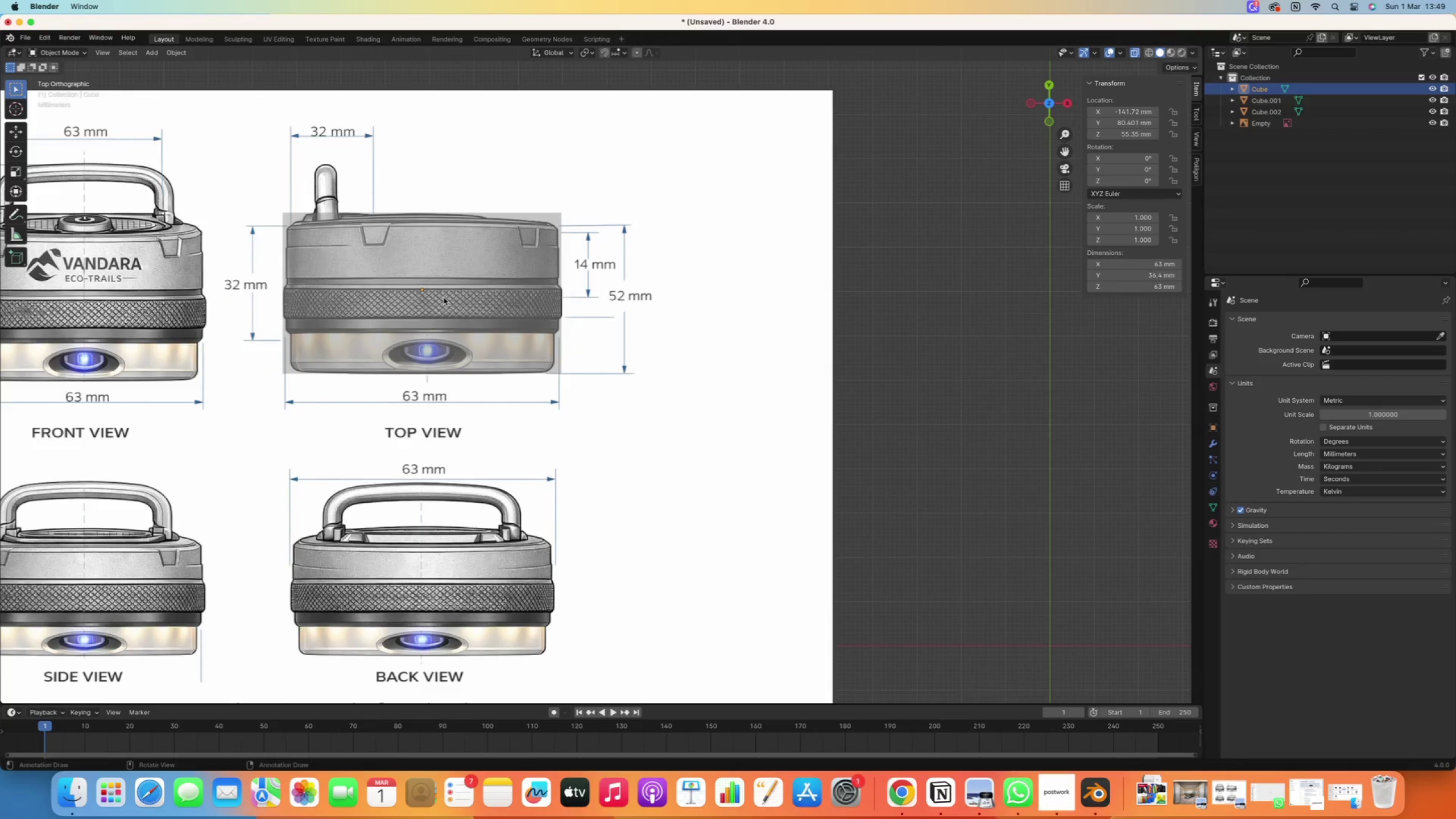 
hold_key(key=ShiftRight, duration=0.58)
 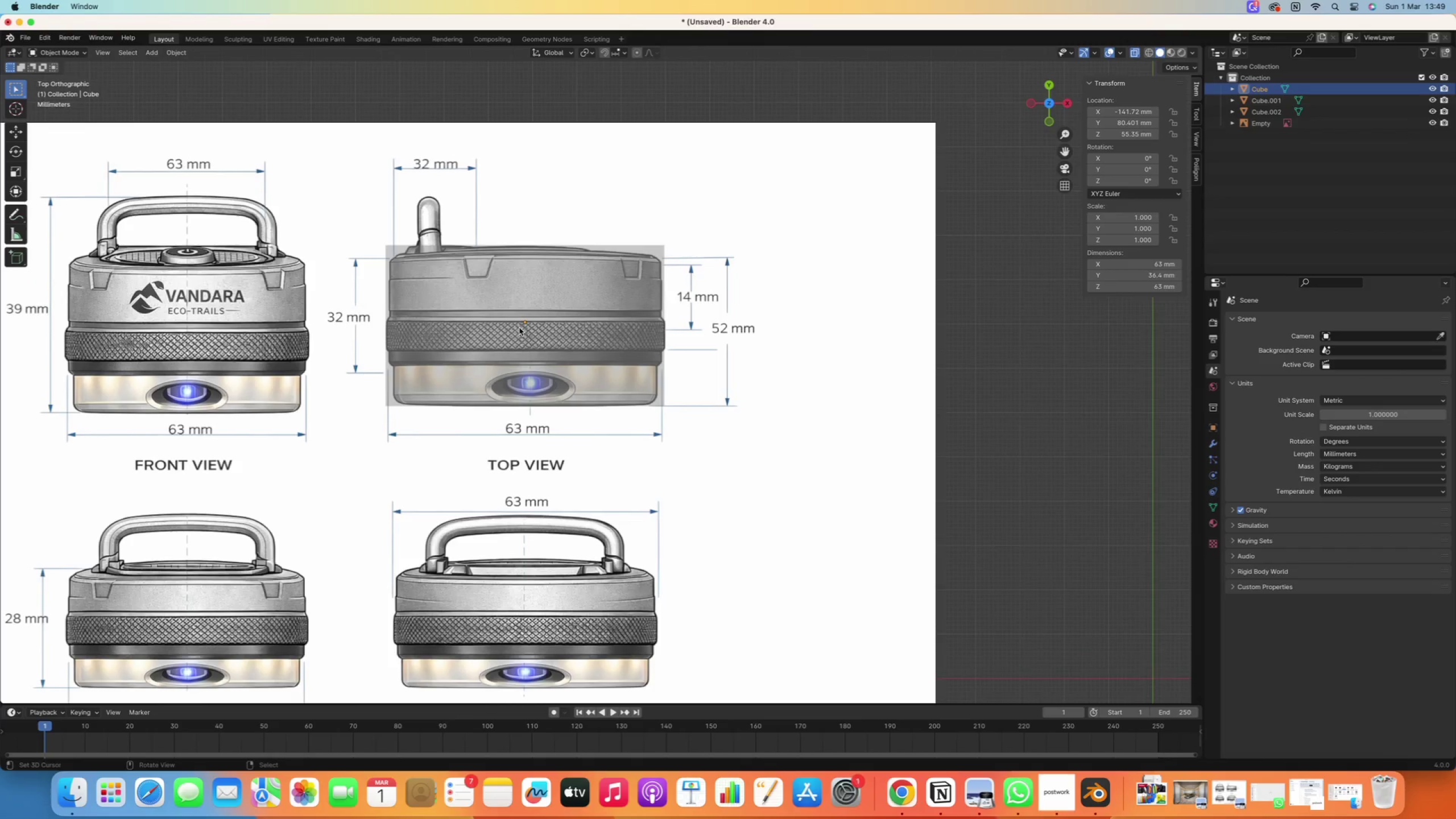 
scroll: coordinate [513, 324], scroll_direction: down, amount: 2.0
 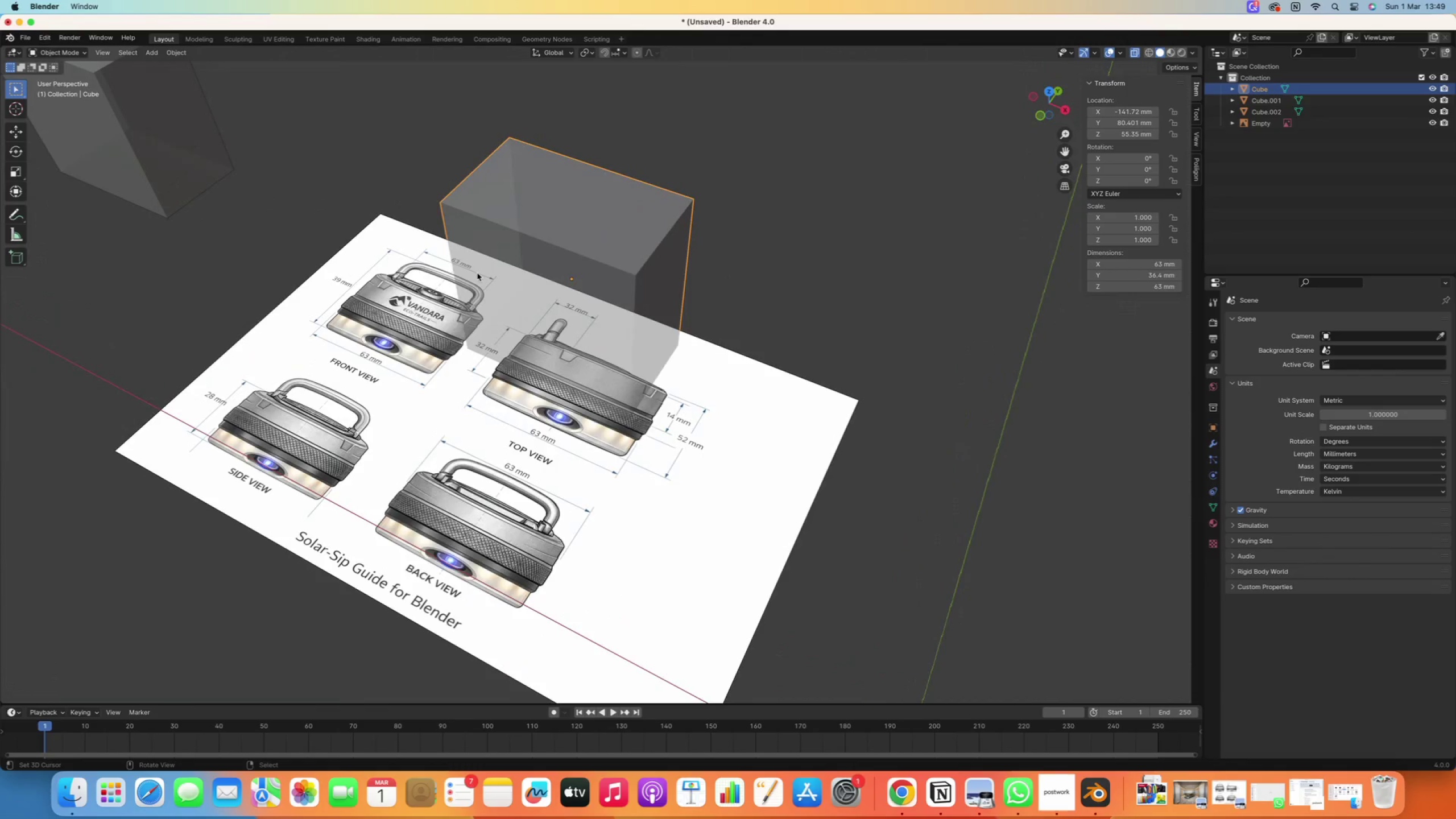 
key(Tab)
 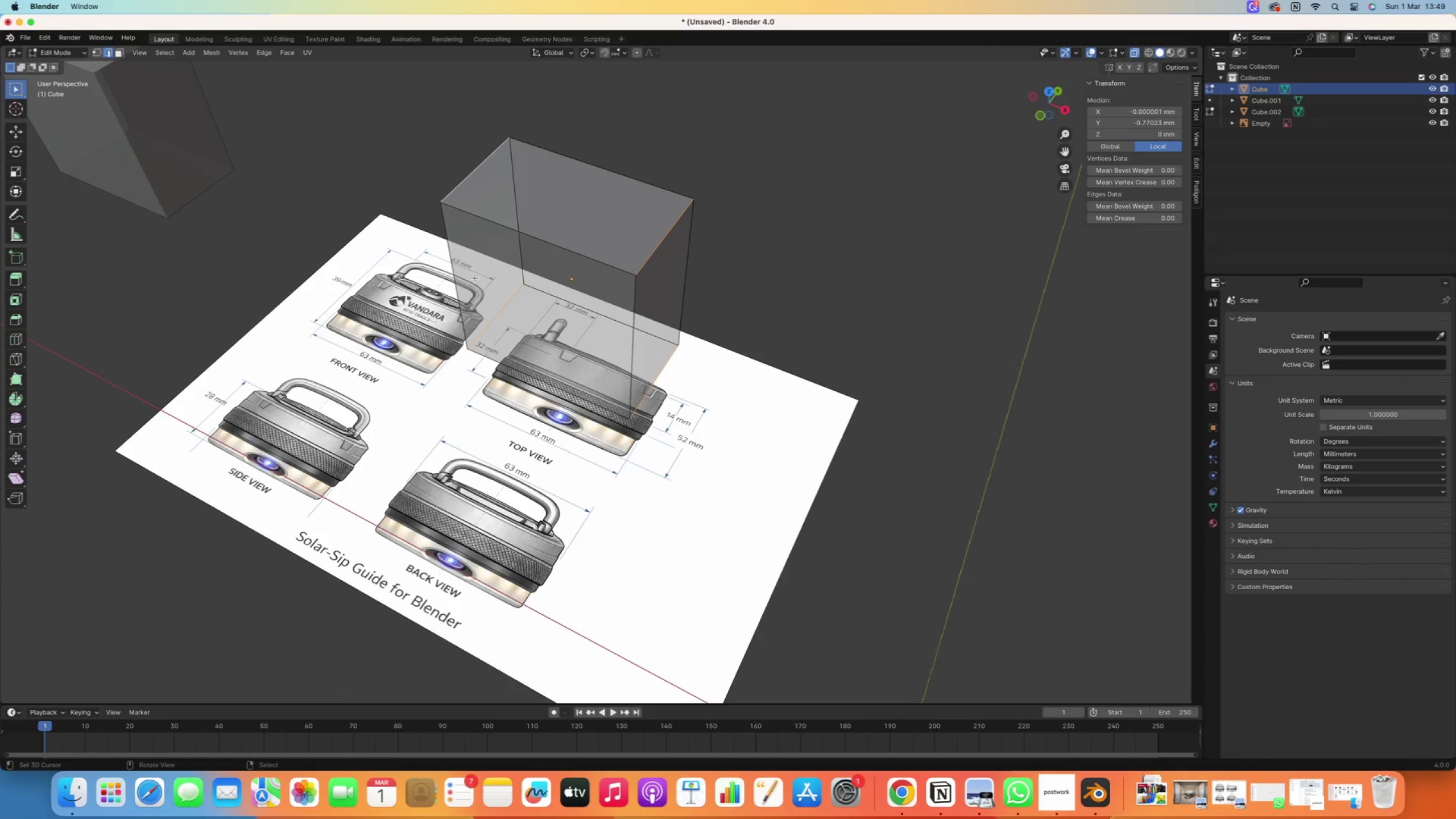 
key(Numpad7)
 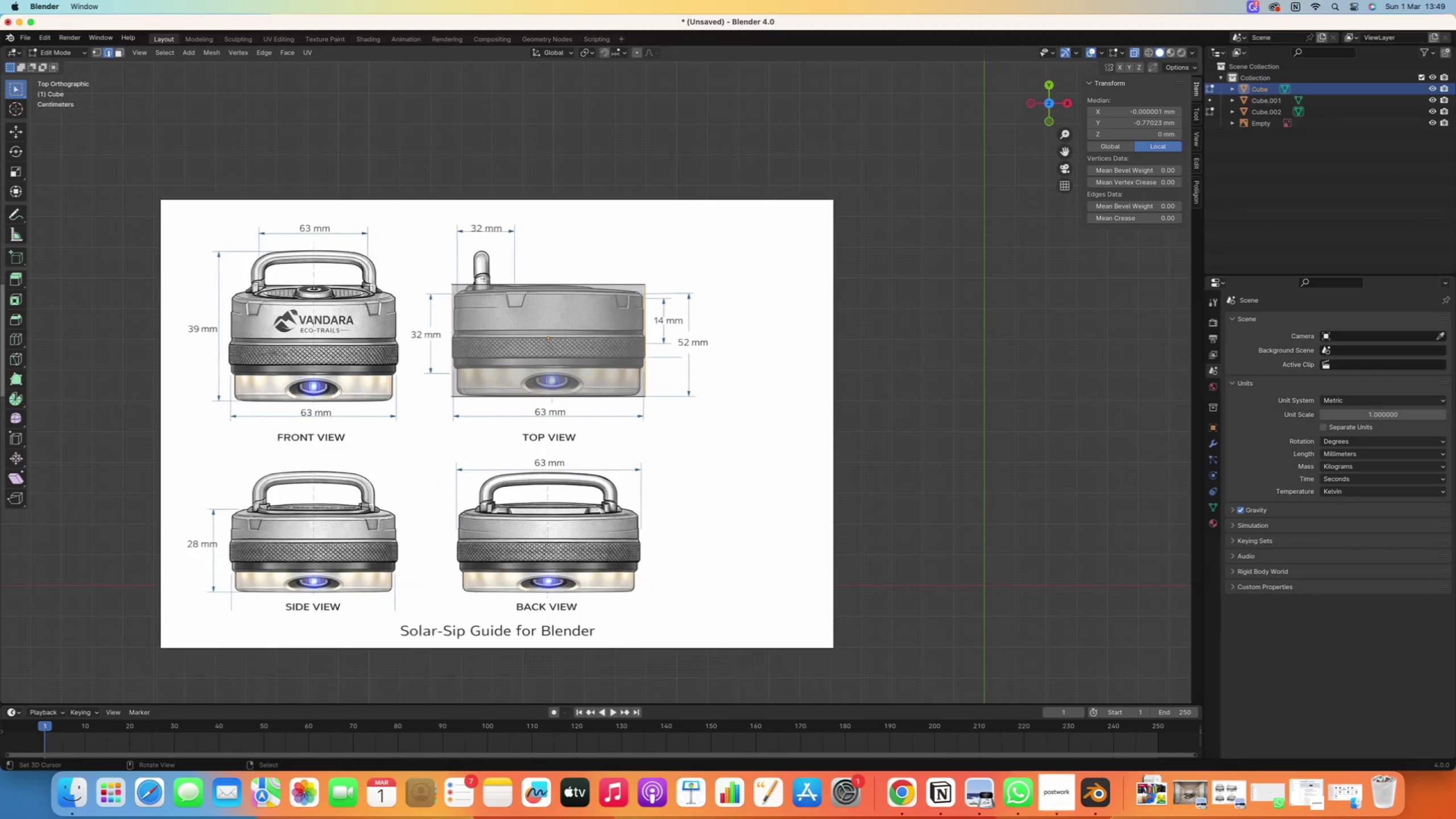 
scroll: coordinate [508, 280], scroll_direction: up, amount: 5.0
 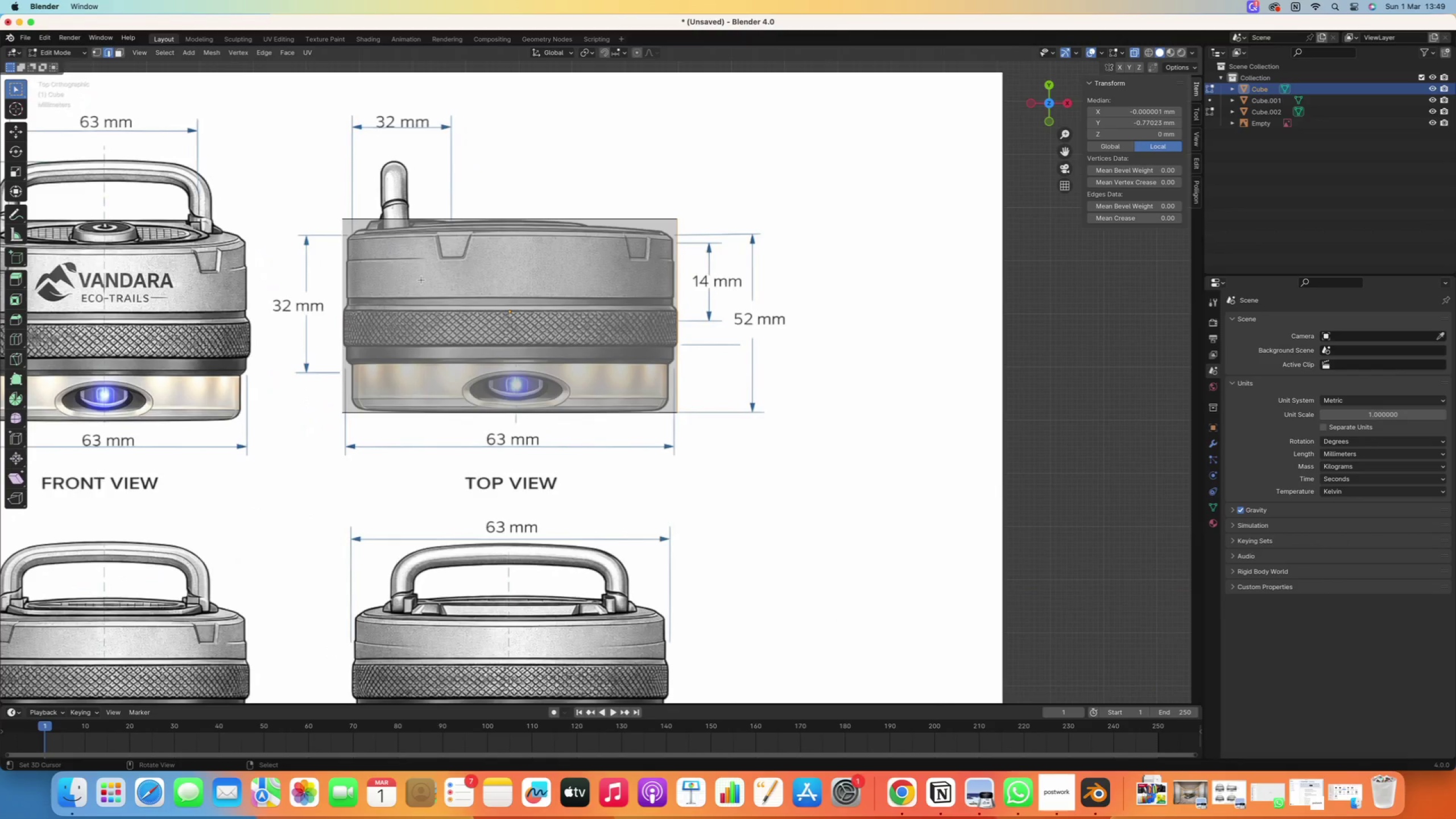 
key(Control+B)
 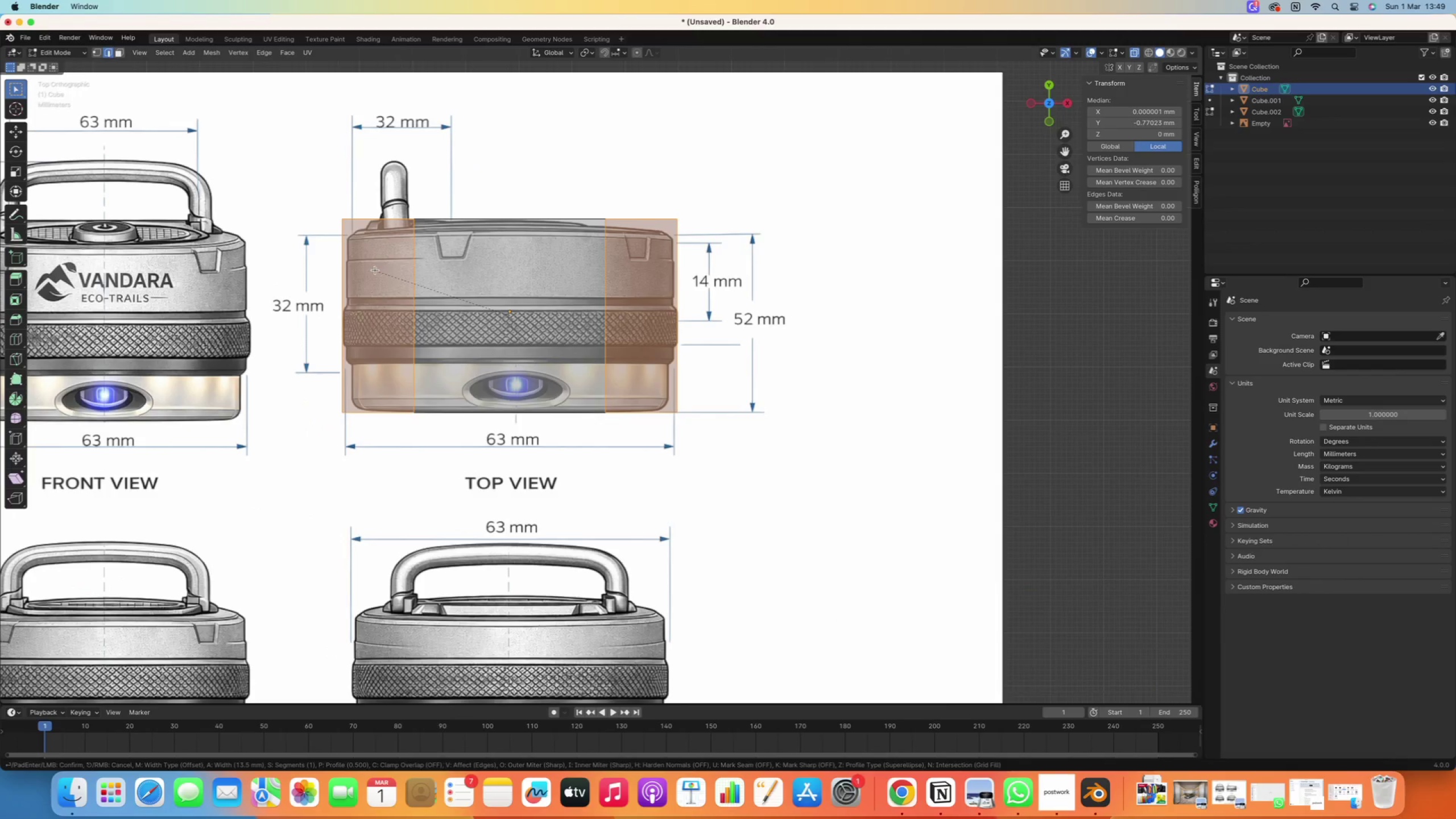 
right_click([378, 270])
 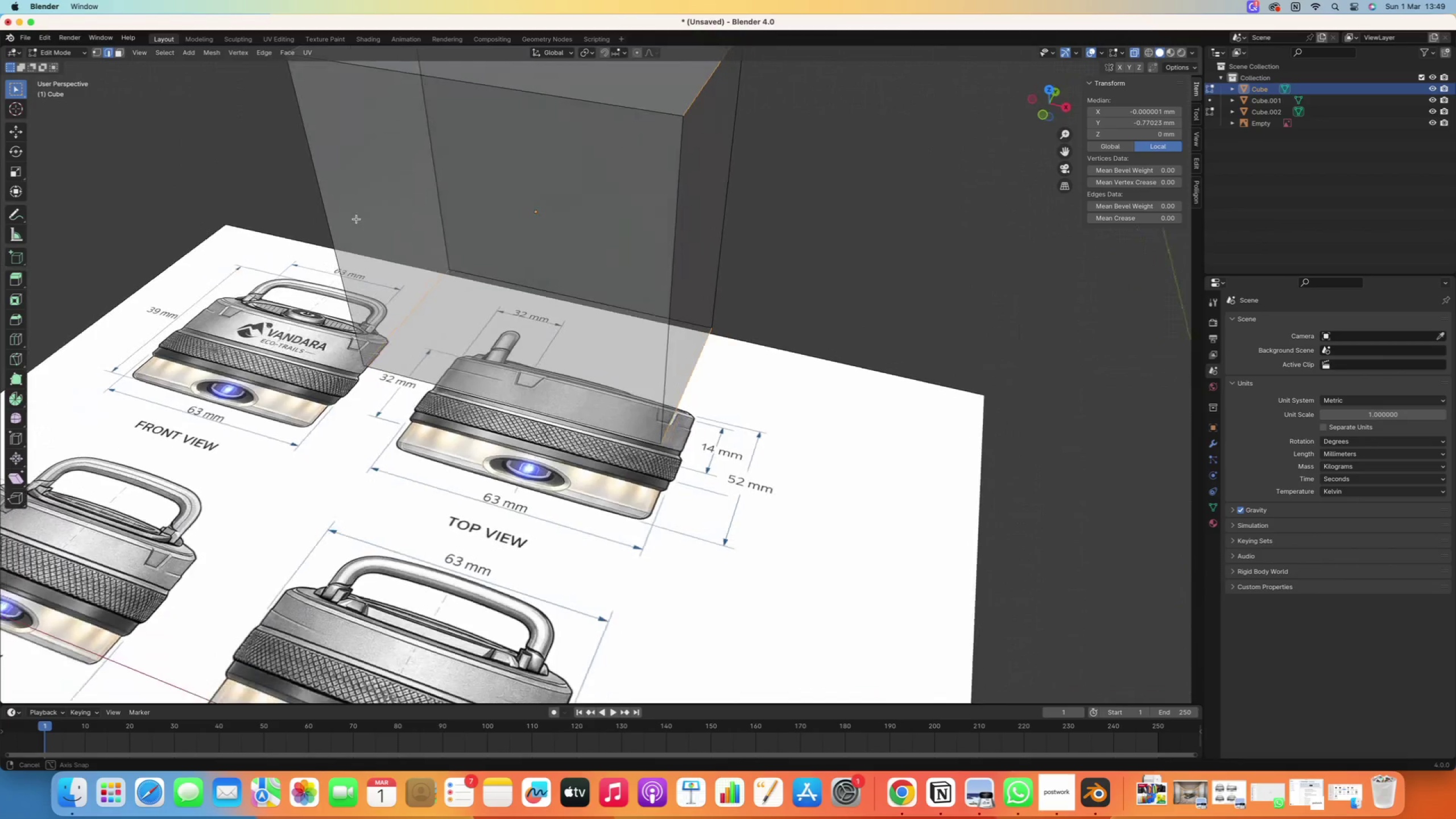 
scroll: coordinate [355, 225], scroll_direction: down, amount: 2.0
 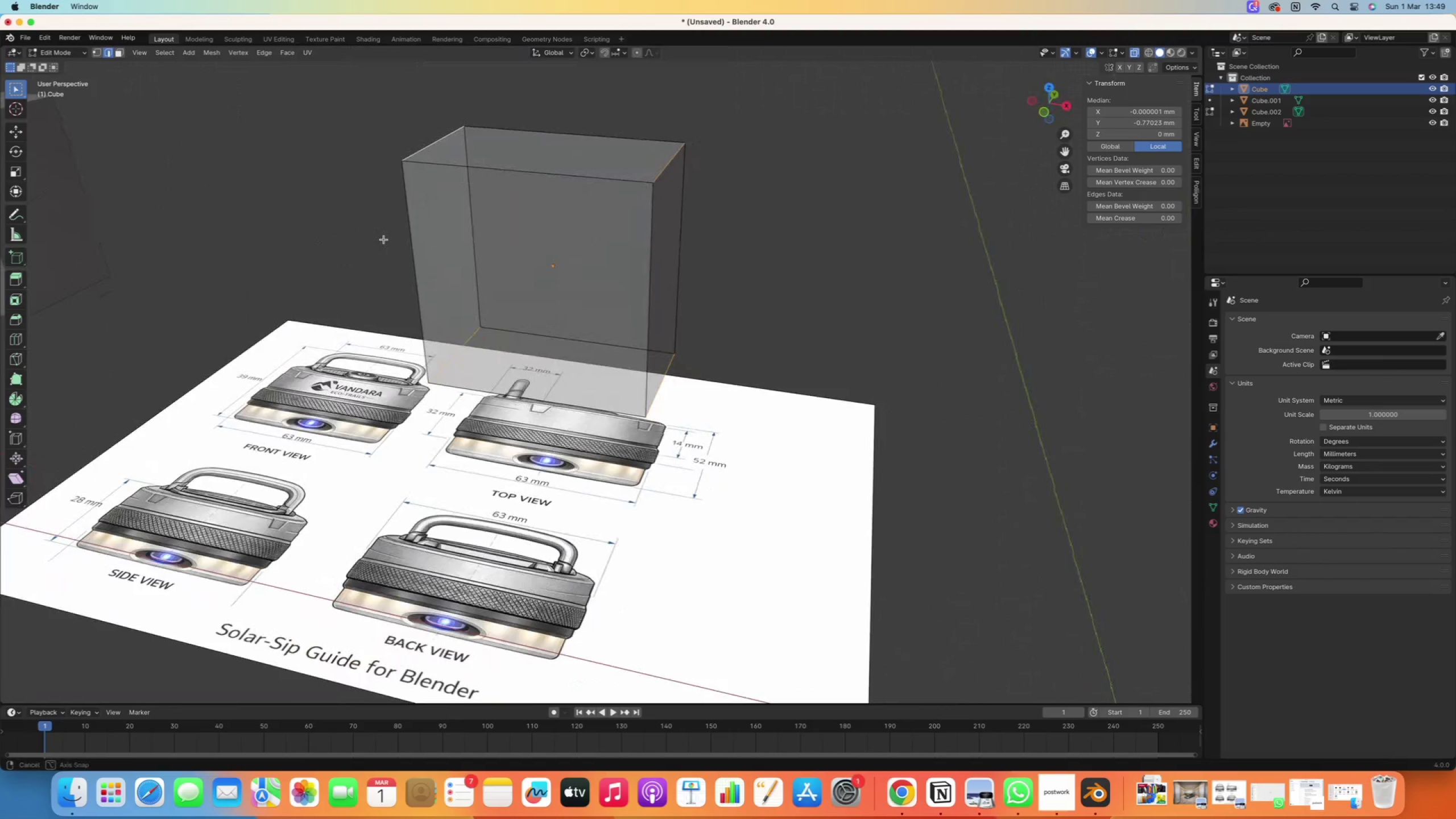 
key(Control+B)
 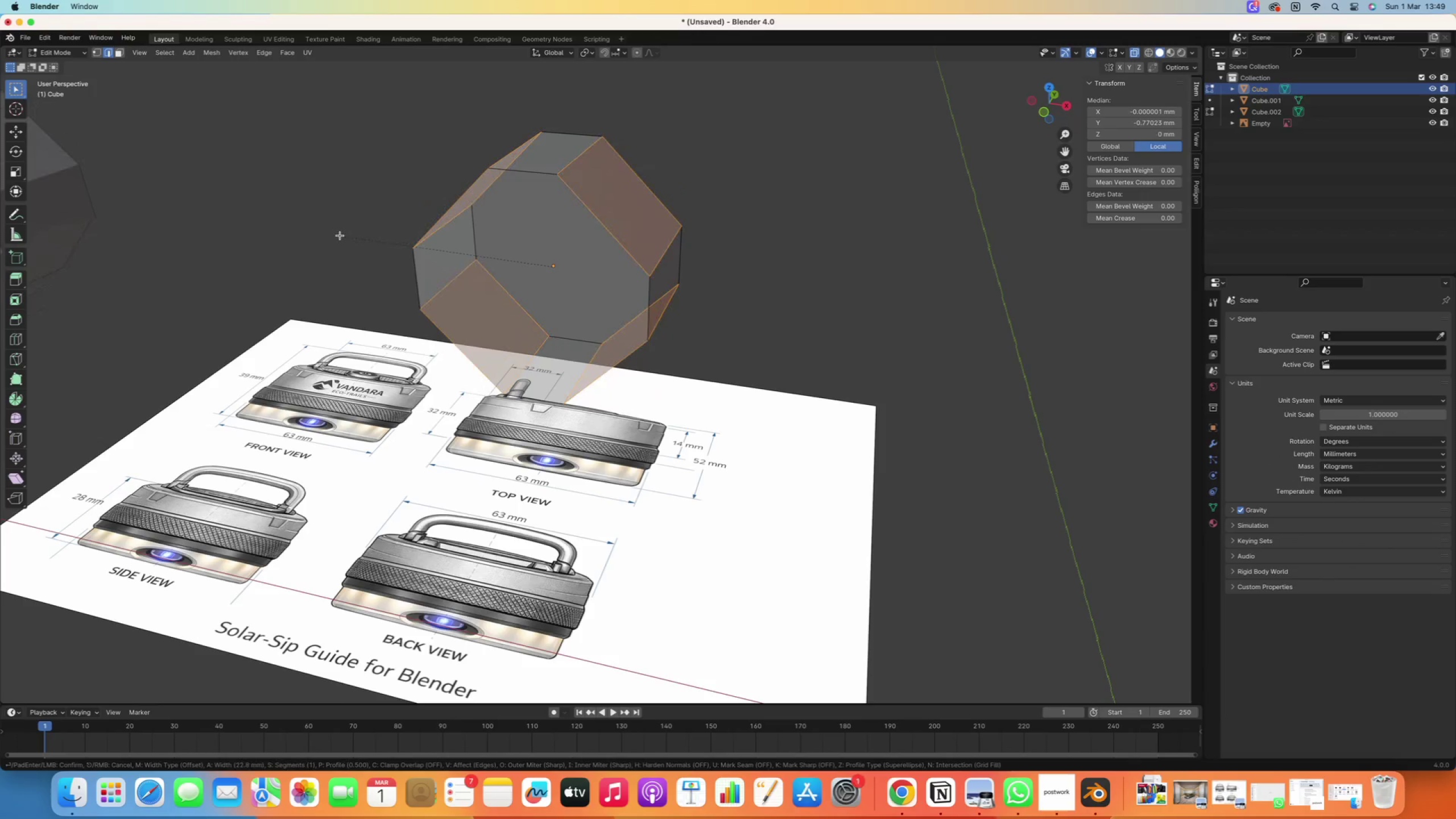 
scroll: coordinate [340, 235], scroll_direction: up, amount: 6.0
 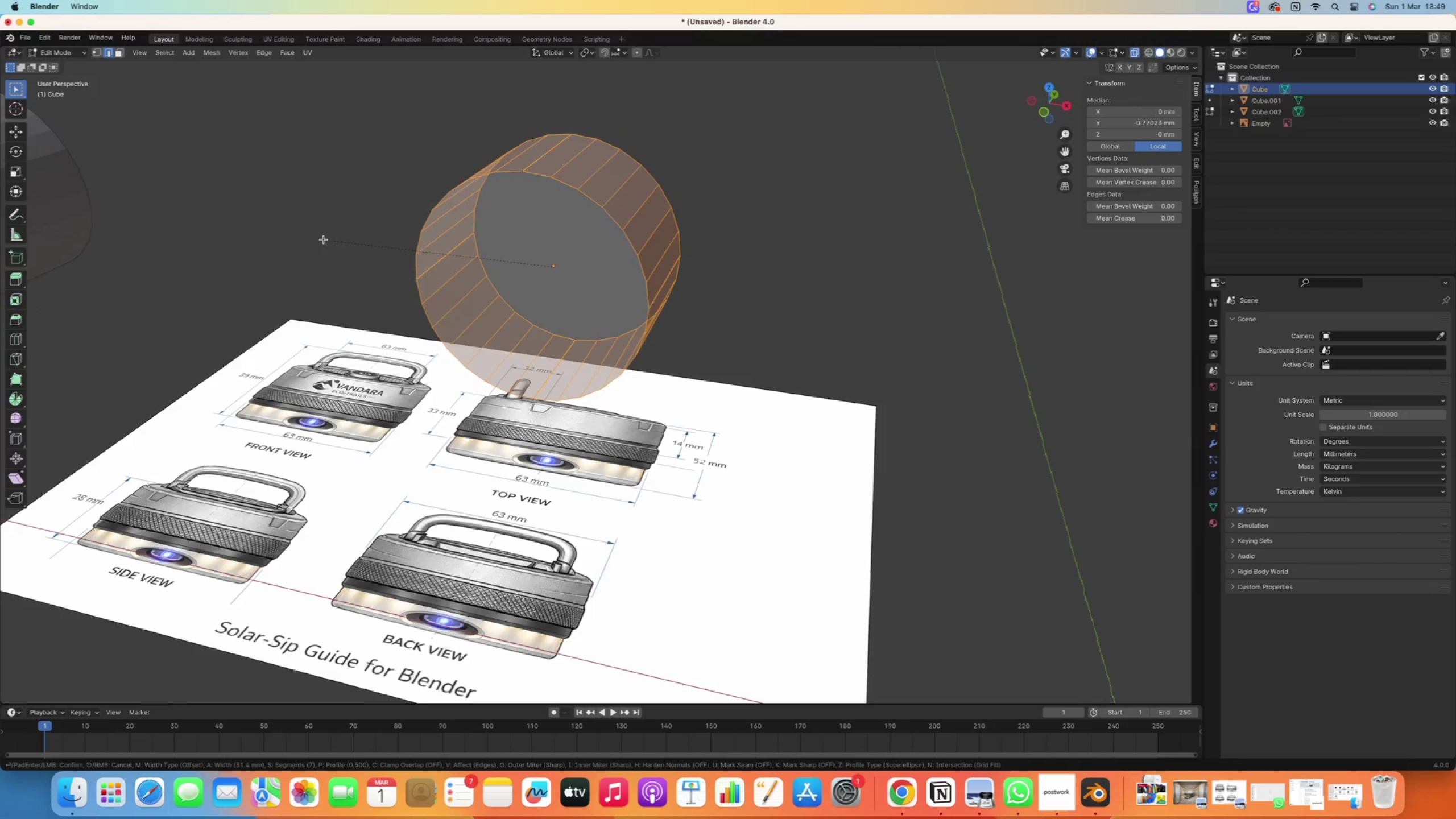 
wait(5.51)
 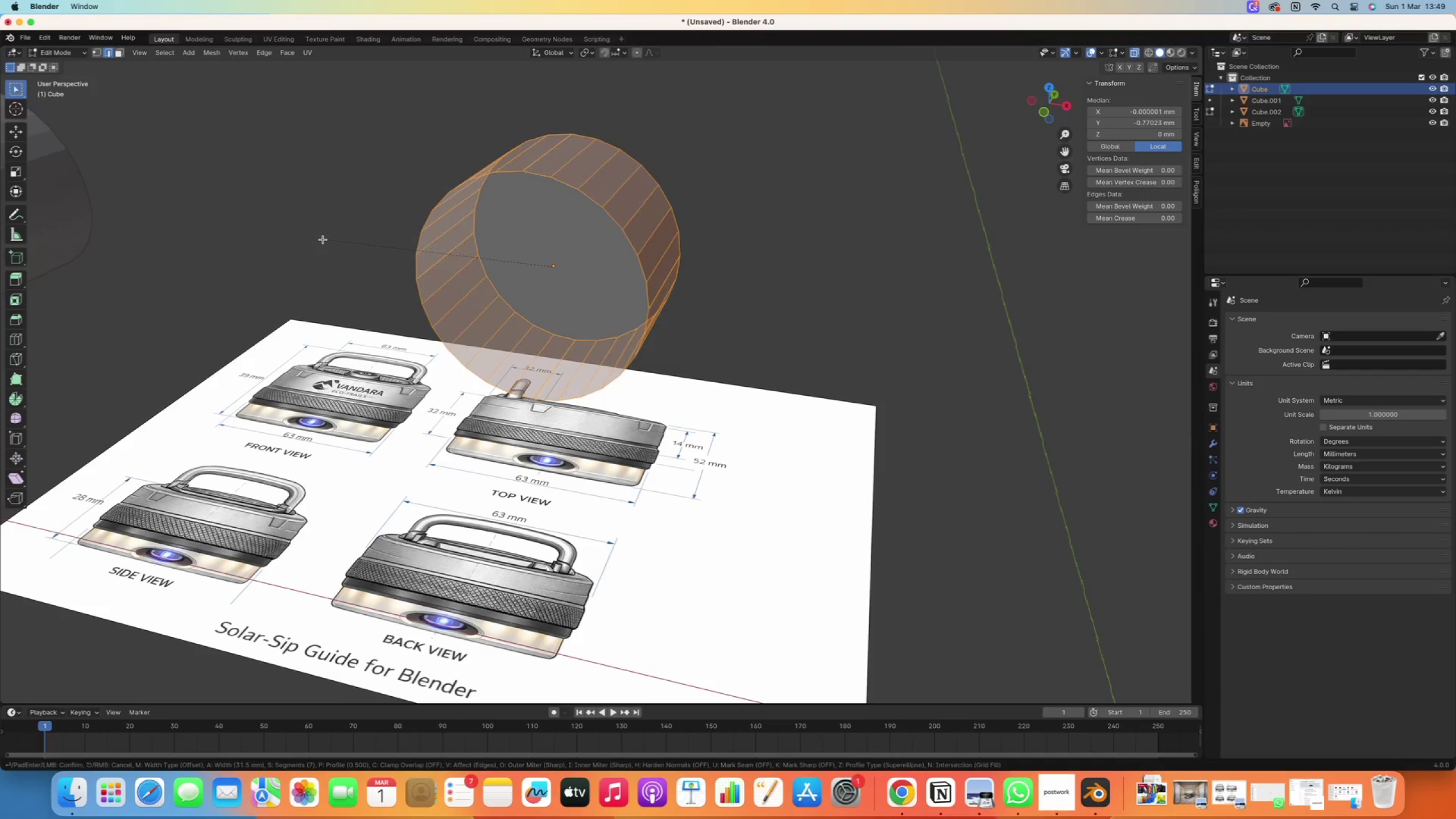 
scroll: coordinate [324, 239], scroll_direction: down, amount: 1.0
 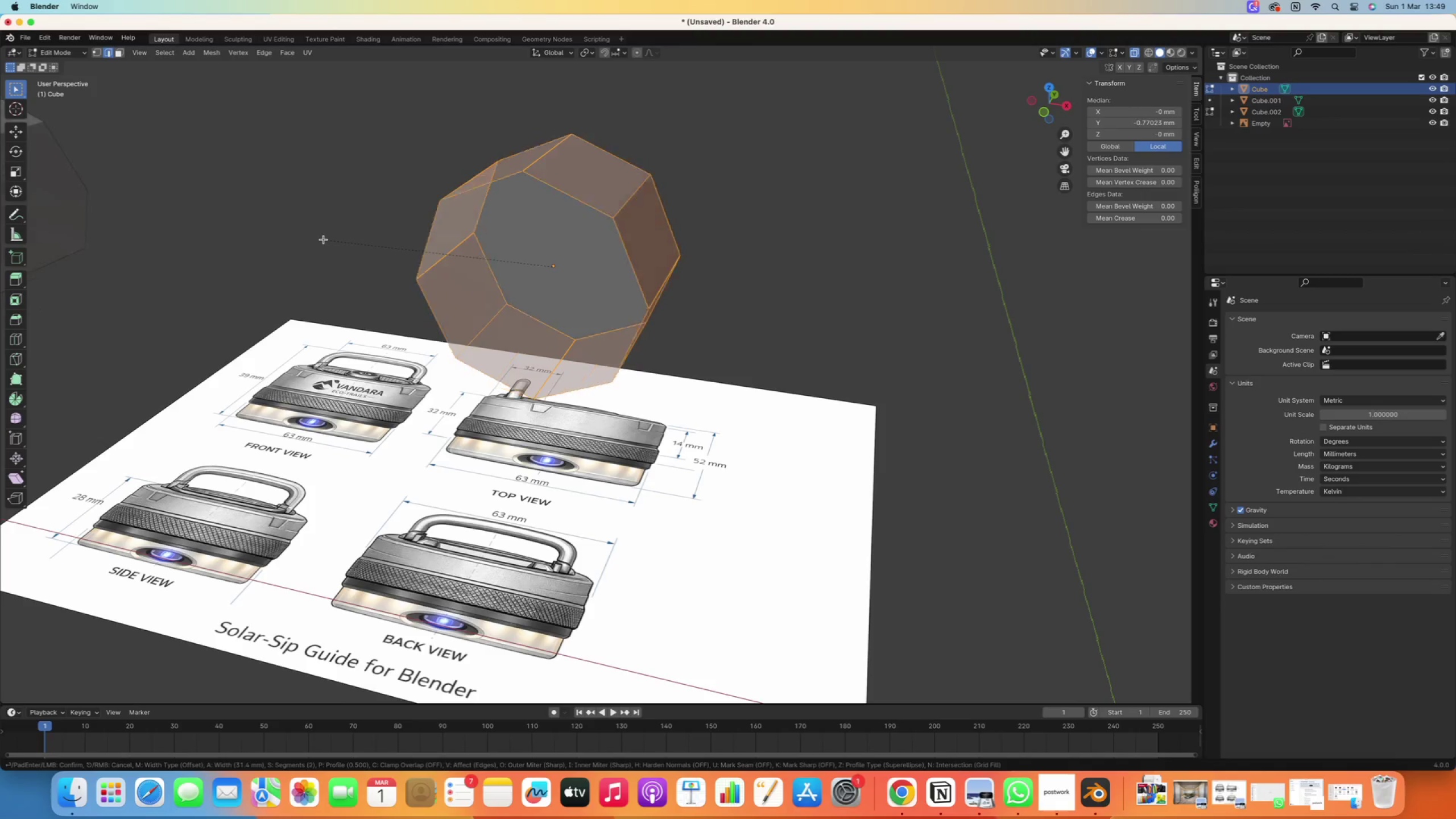 
scroll: coordinate [324, 239], scroll_direction: up, amount: 2.0
 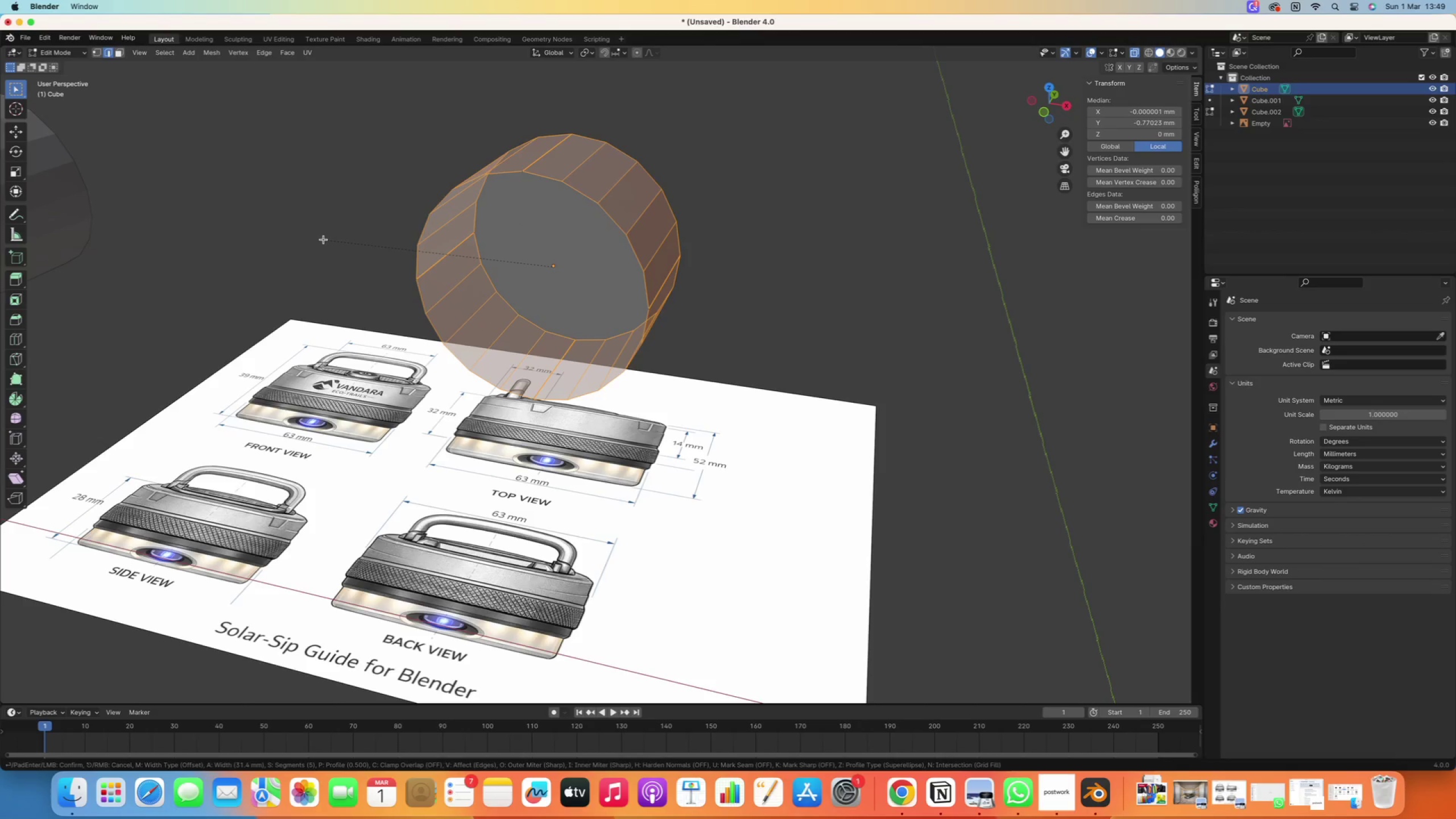 
scroll: coordinate [324, 239], scroll_direction: down, amount: 1.0
 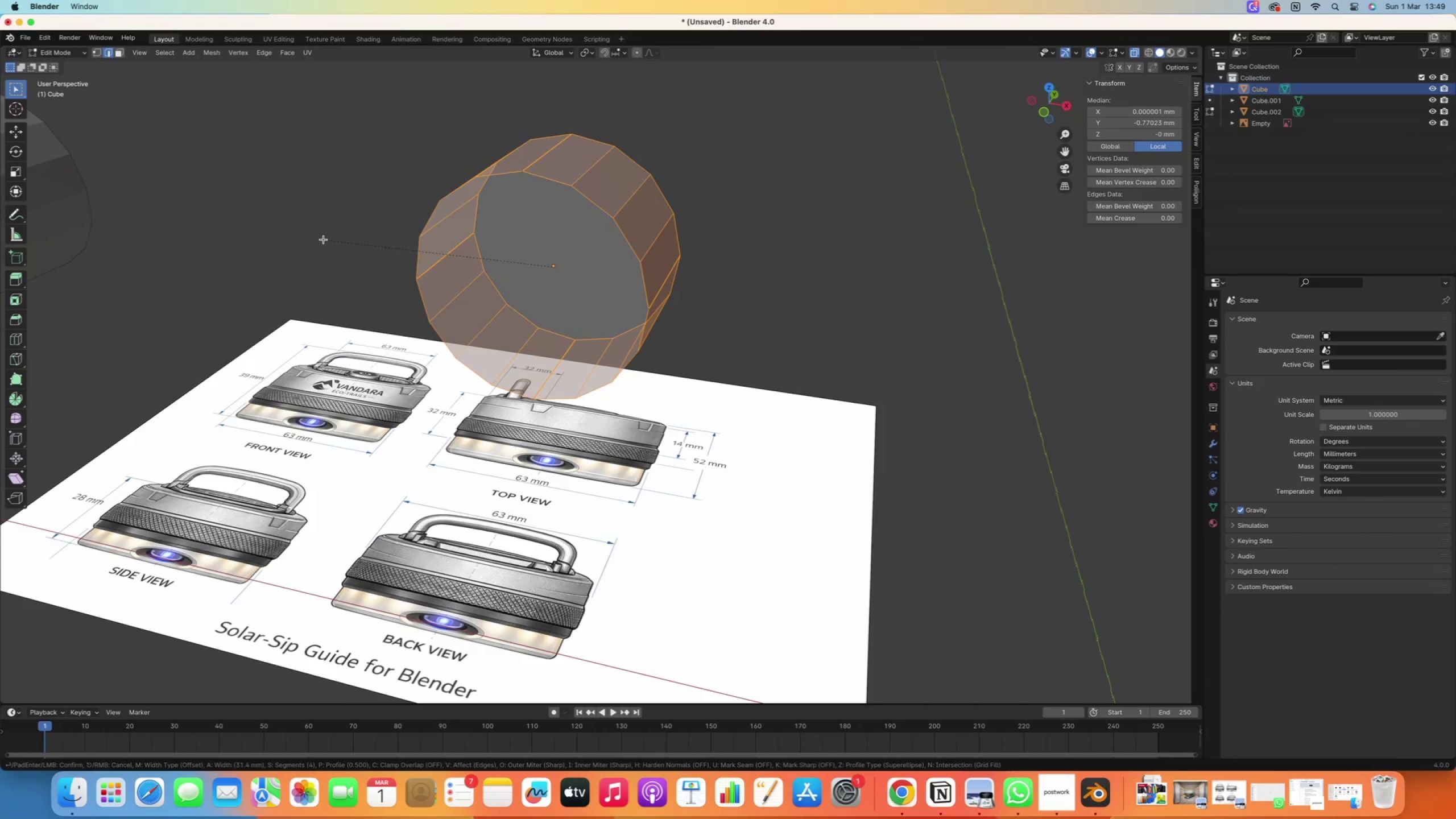 
scroll: coordinate [324, 239], scroll_direction: up, amount: 1.0
 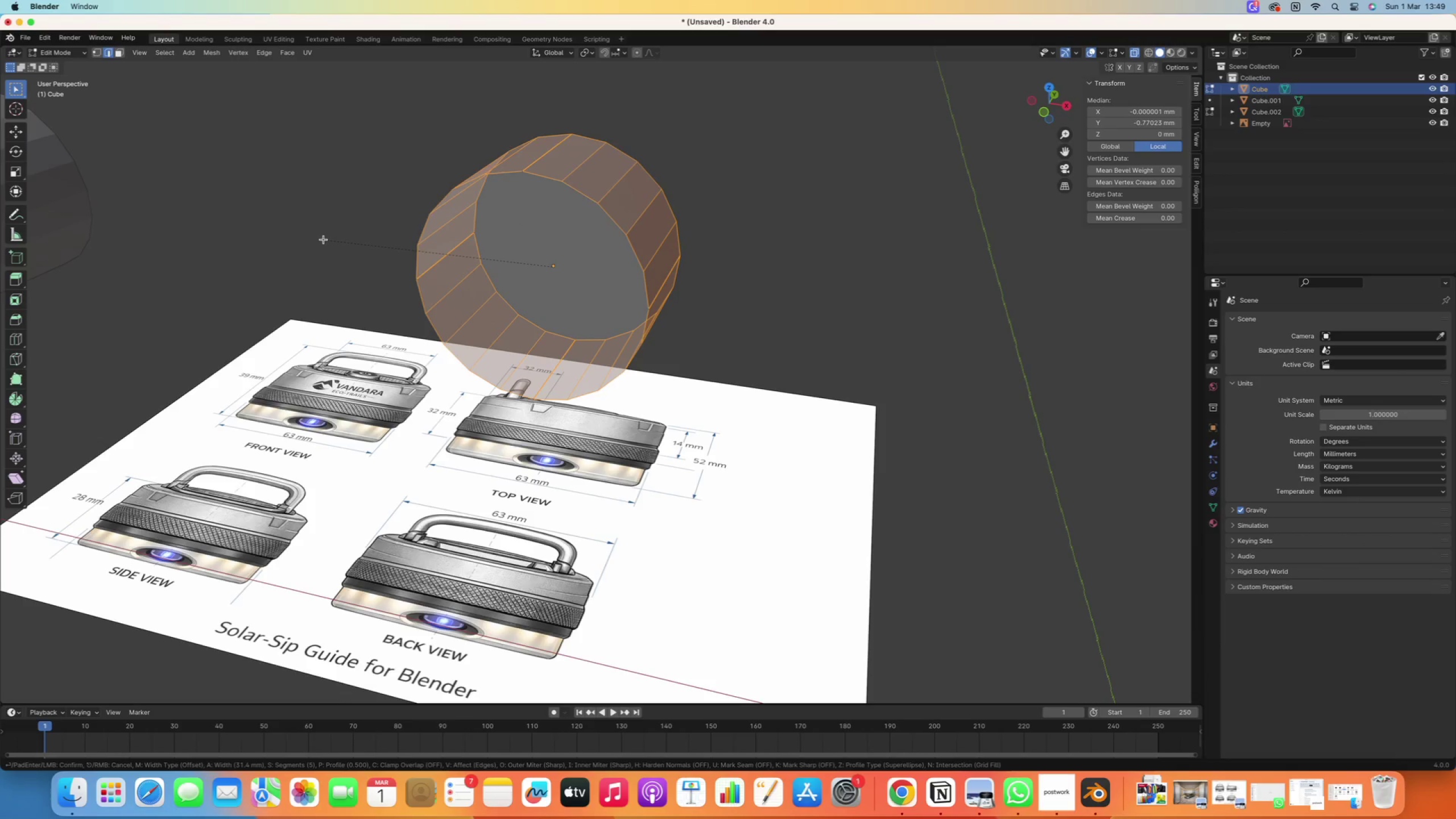 
left_click([324, 239])
 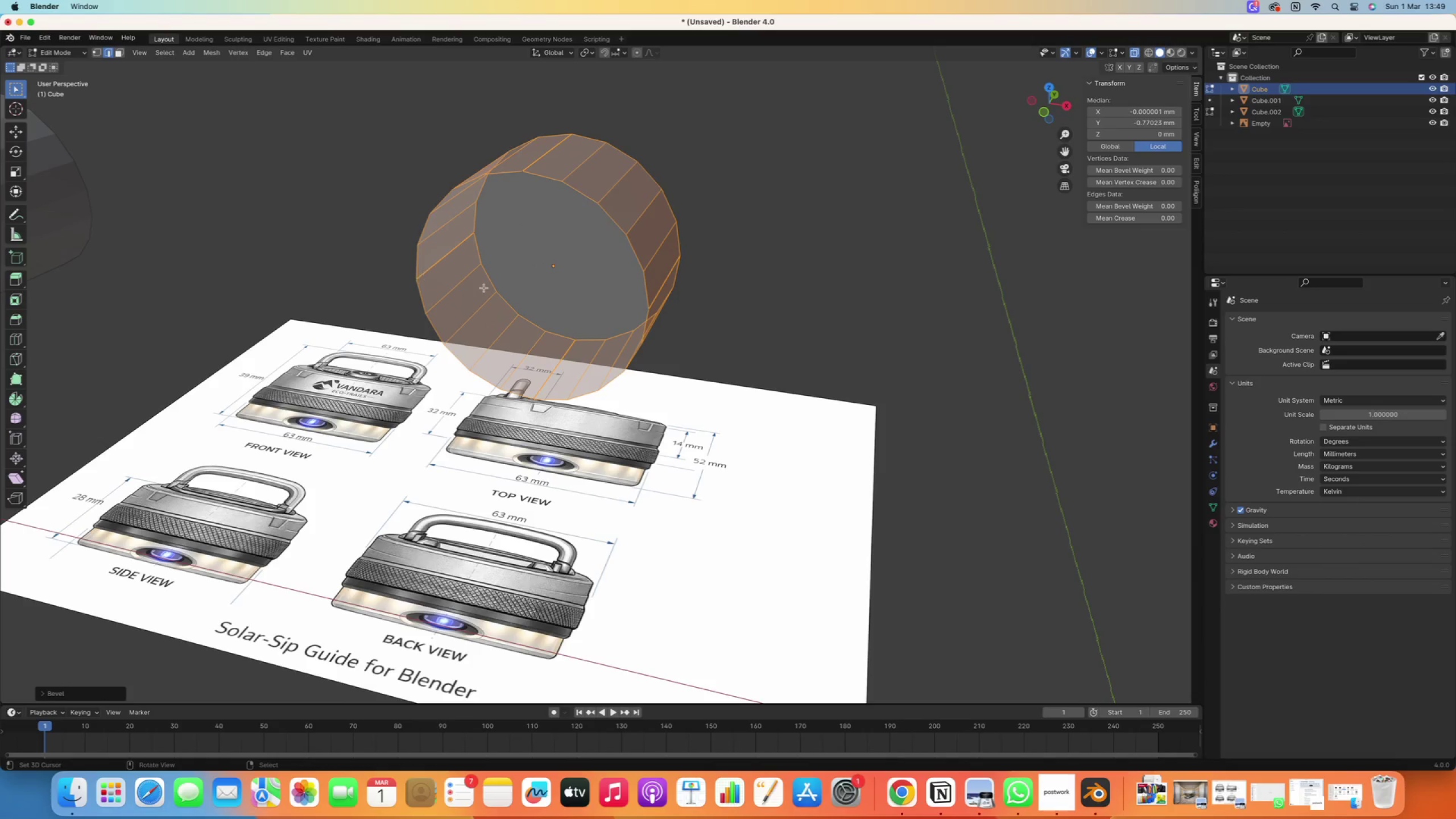 
right_click([514, 294])
 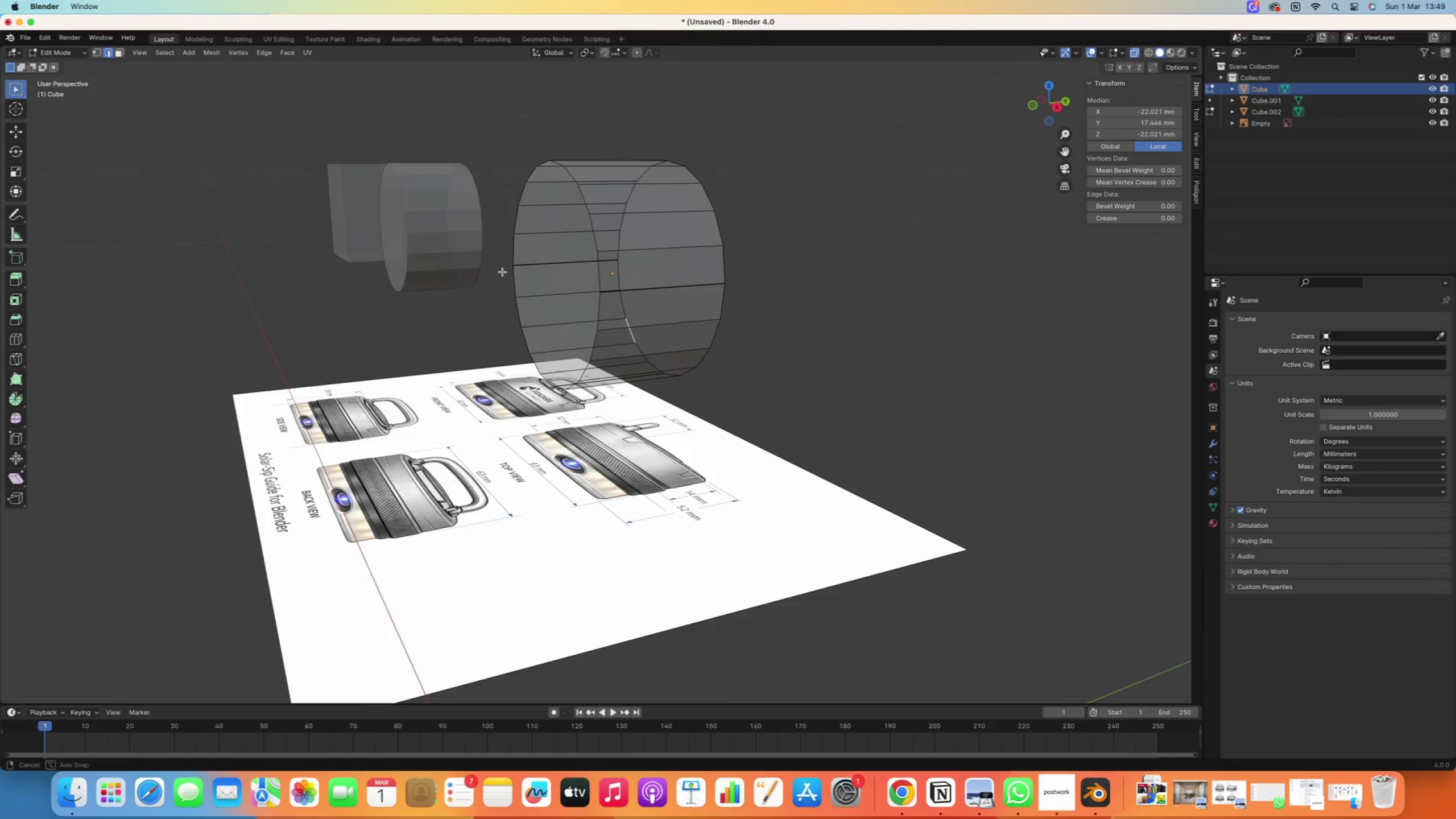 
scroll: coordinate [609, 299], scroll_direction: up, amount: 4.0
 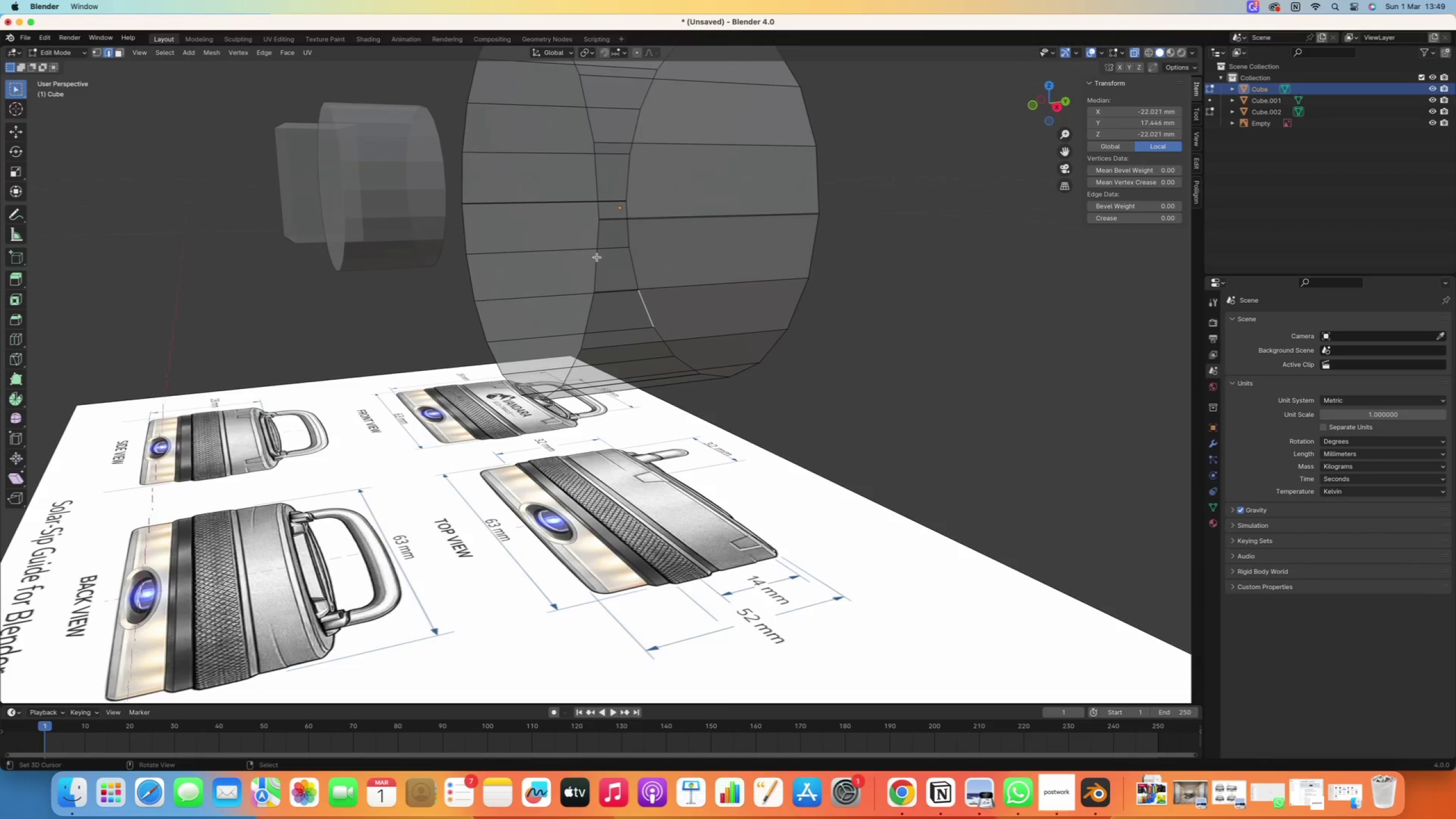 
hold_key(key=ShiftRight, duration=0.59)
 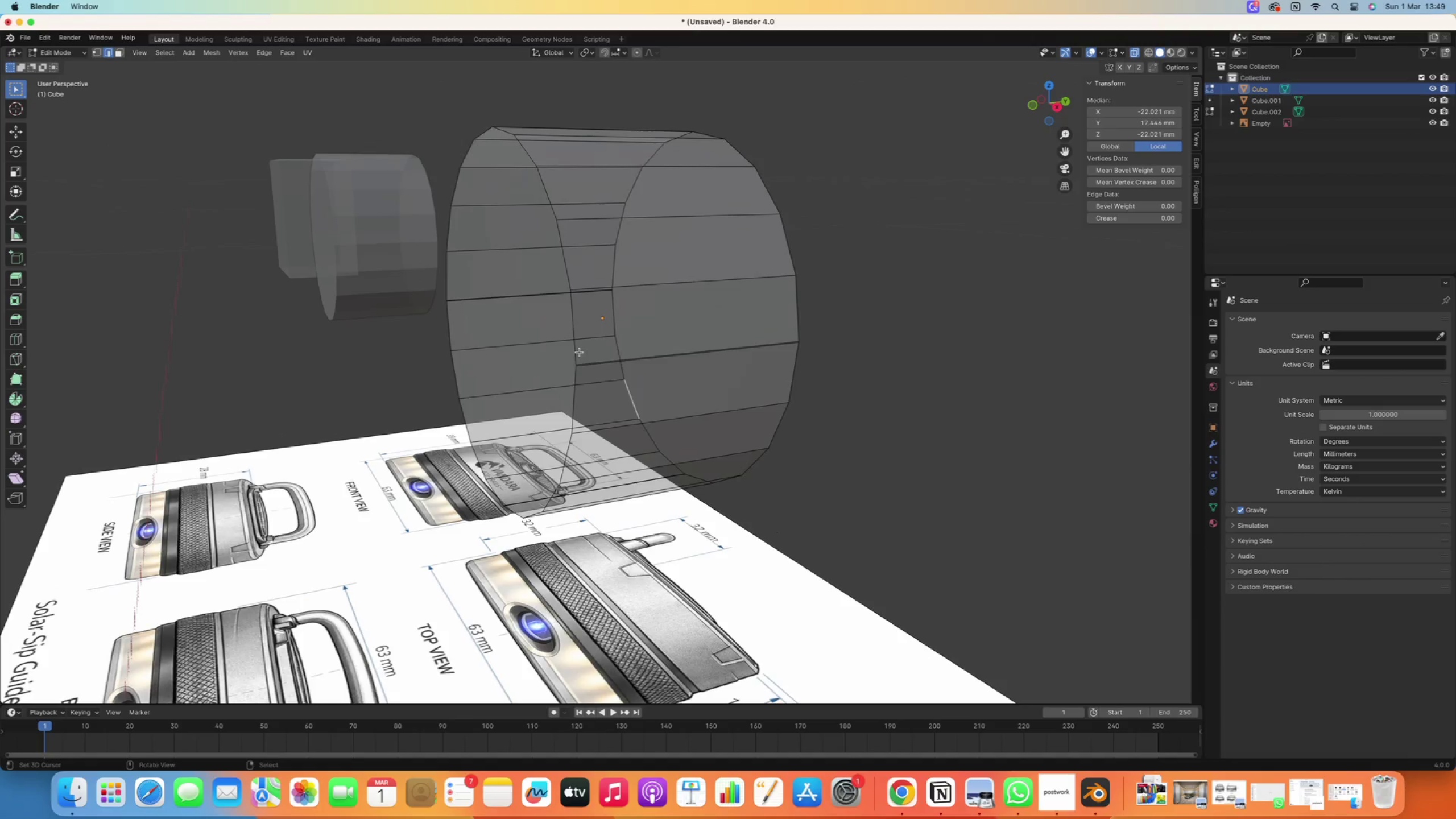 
key(1)
 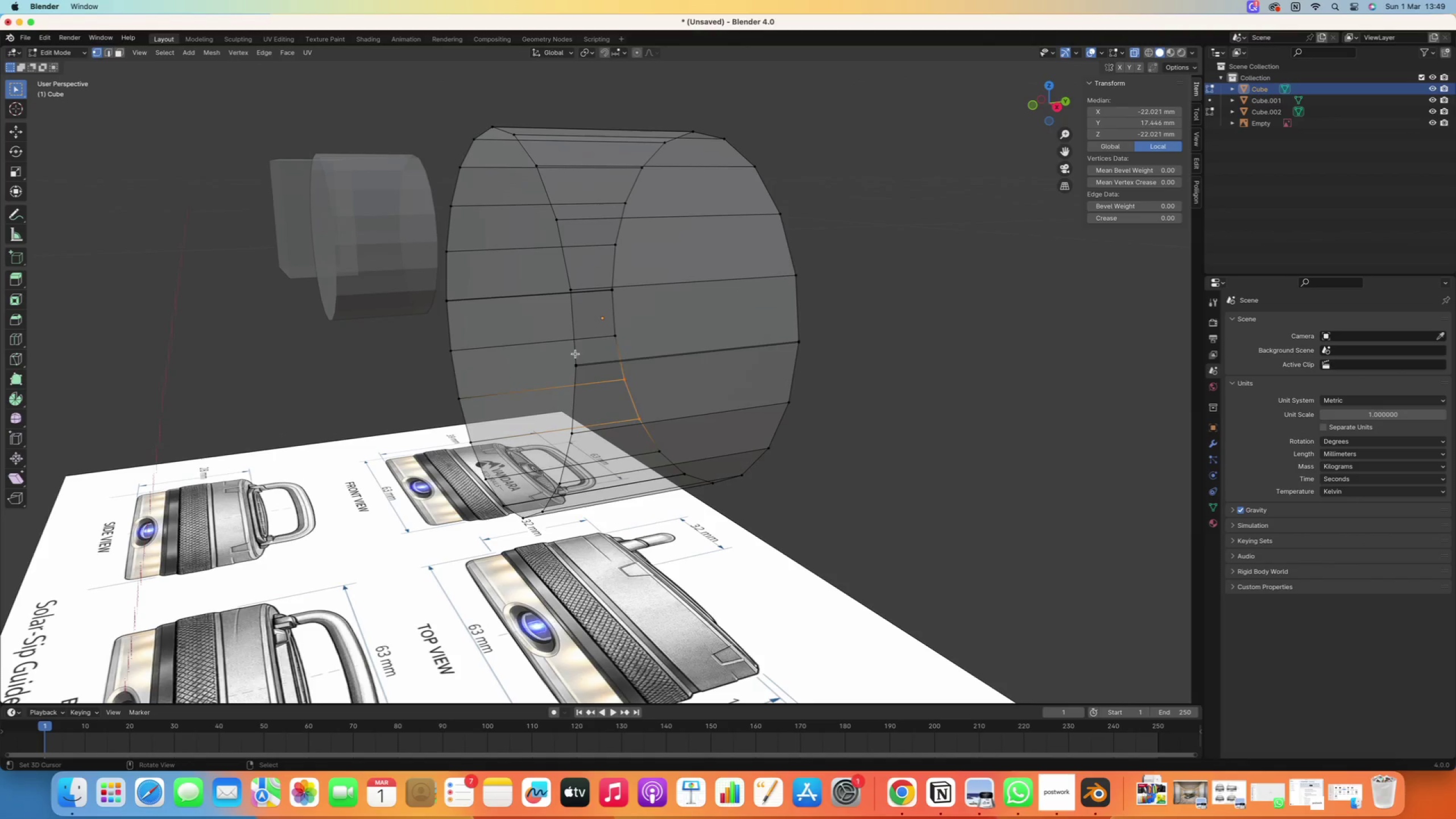 
right_click([576, 355])
 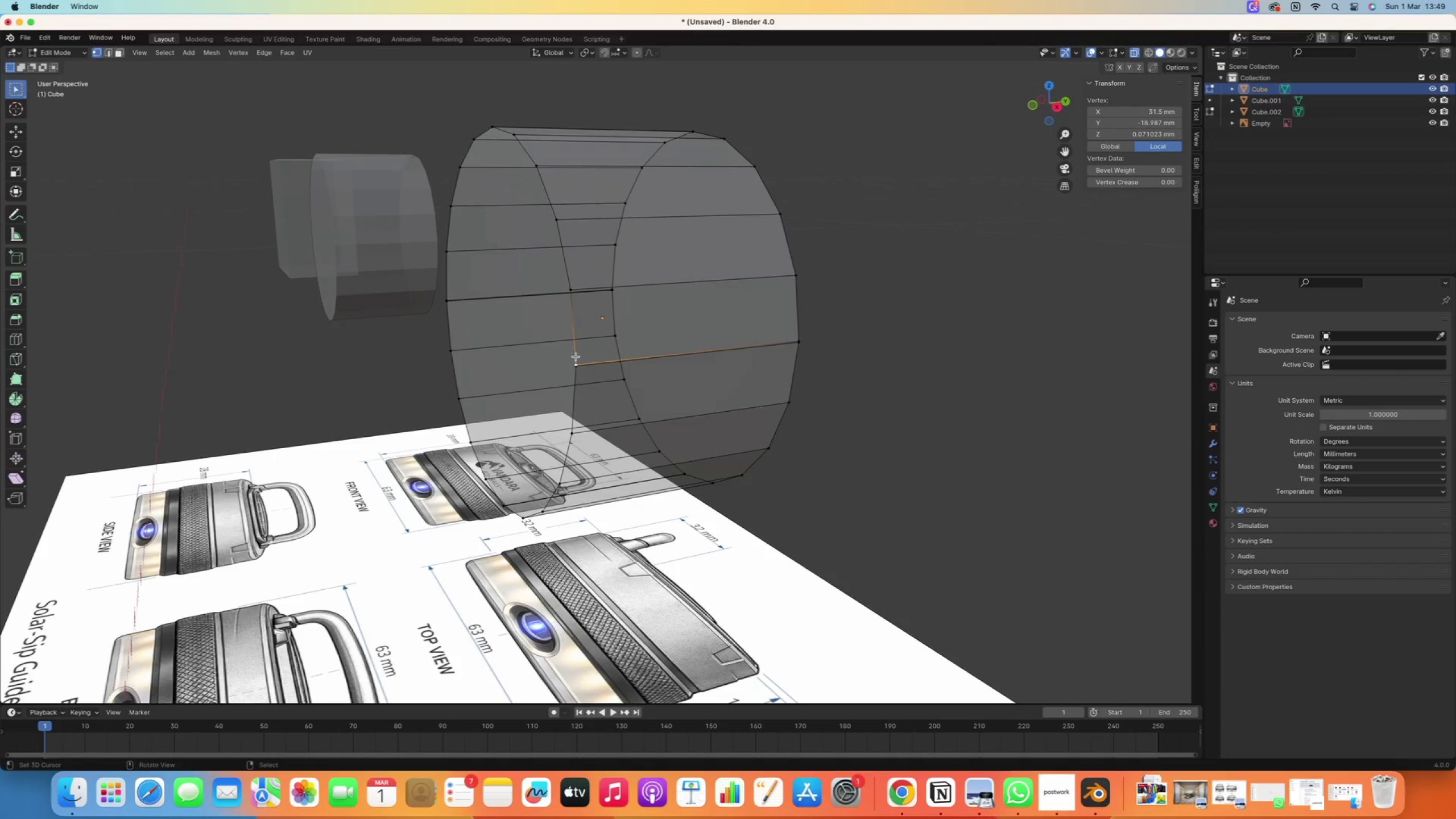 
hold_key(key=ShiftRight, duration=0.4)
double_click([576, 371])
 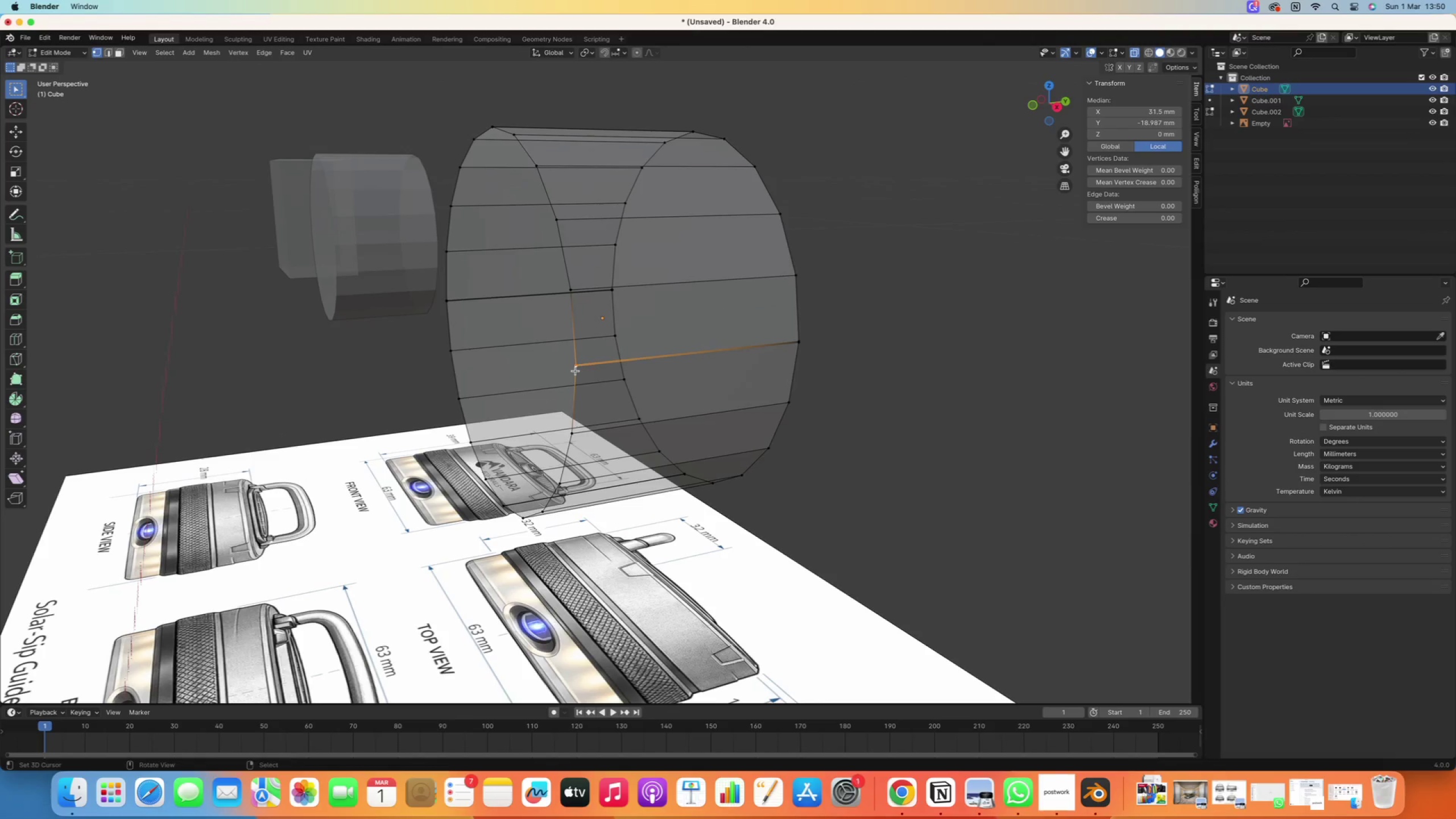 
key(M)
 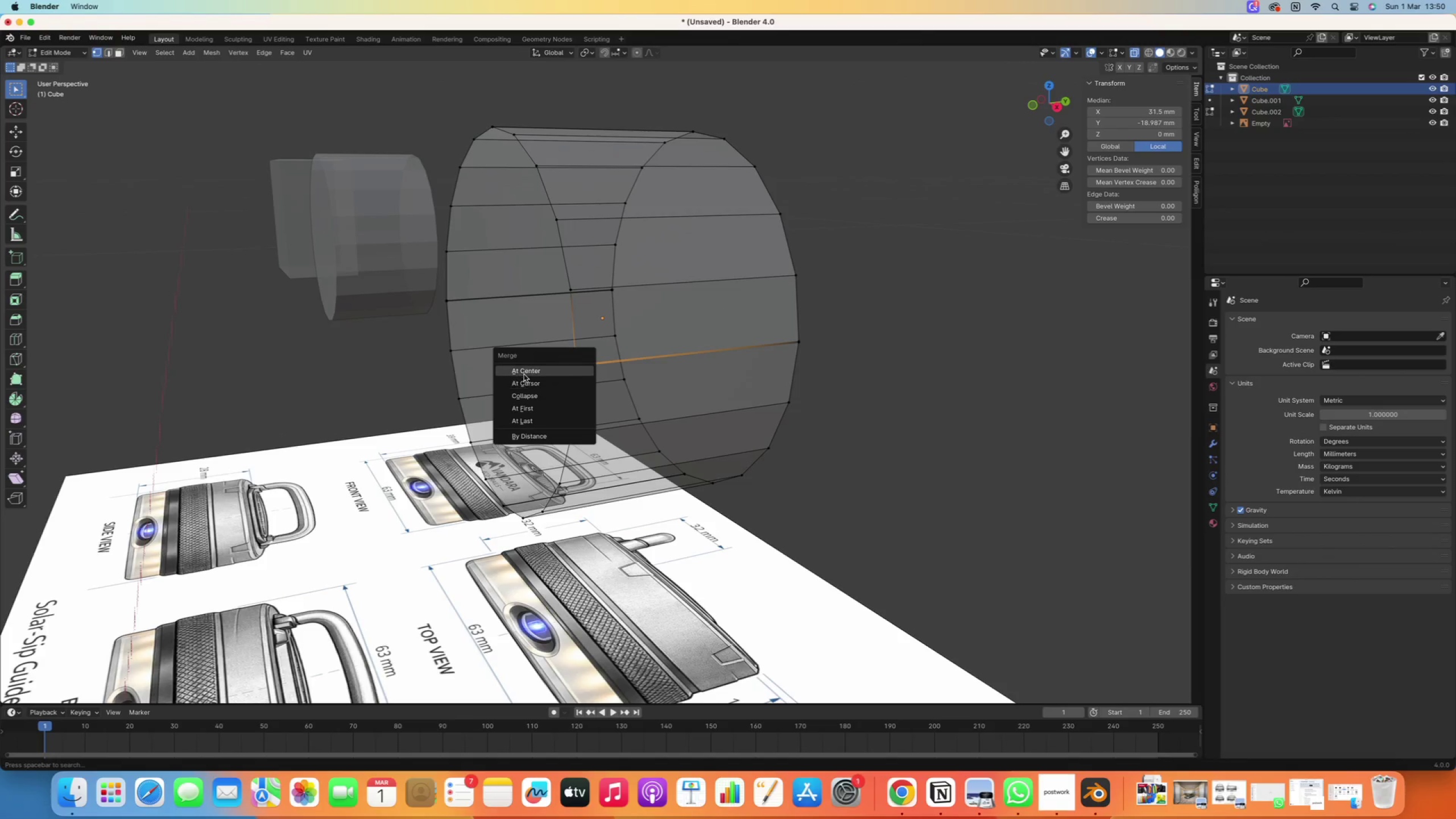 
left_click([527, 371])
 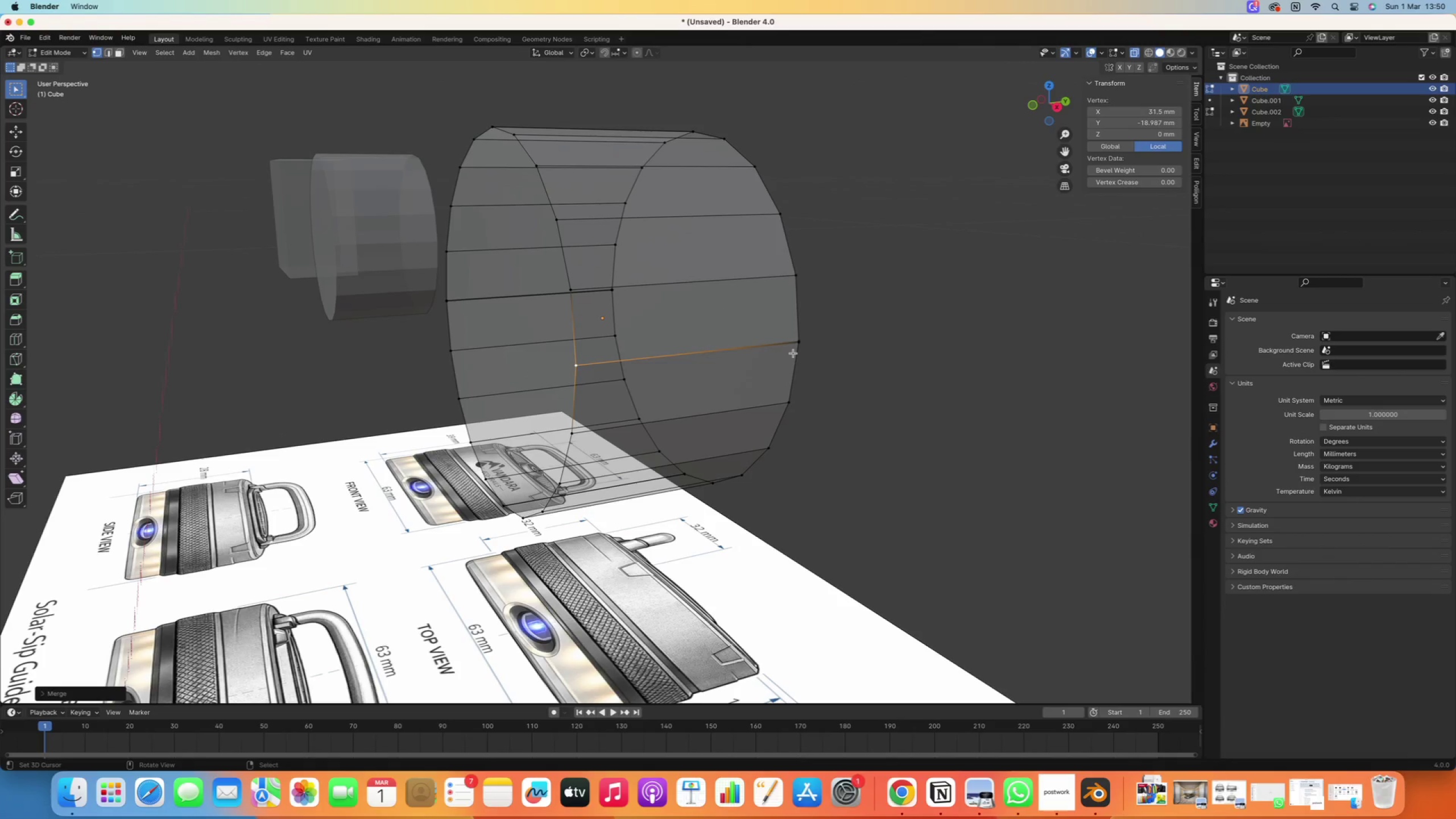 
right_click([796, 348])
 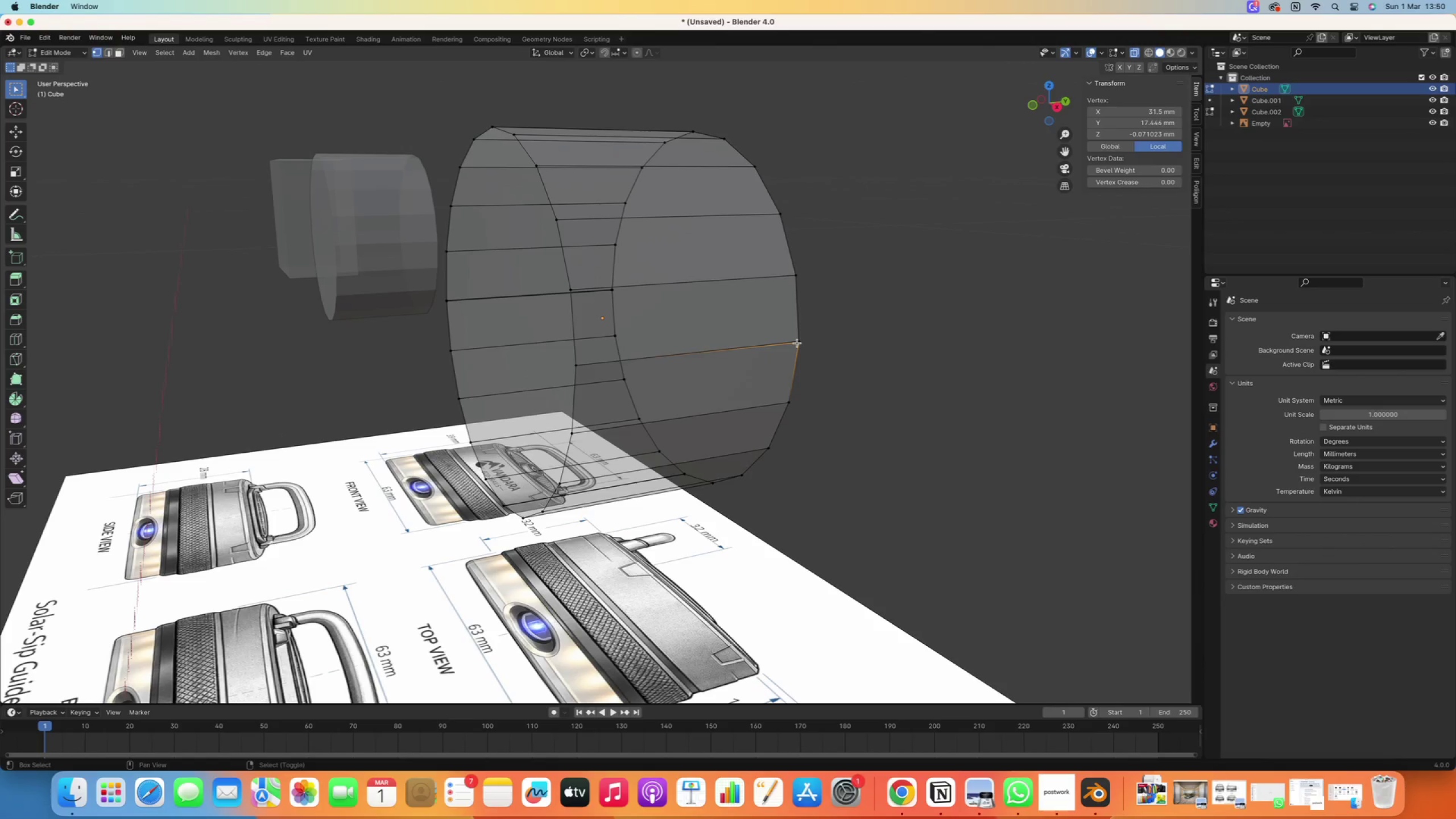 
hold_key(key=ShiftRight, duration=0.61)
double_click([797, 343])
 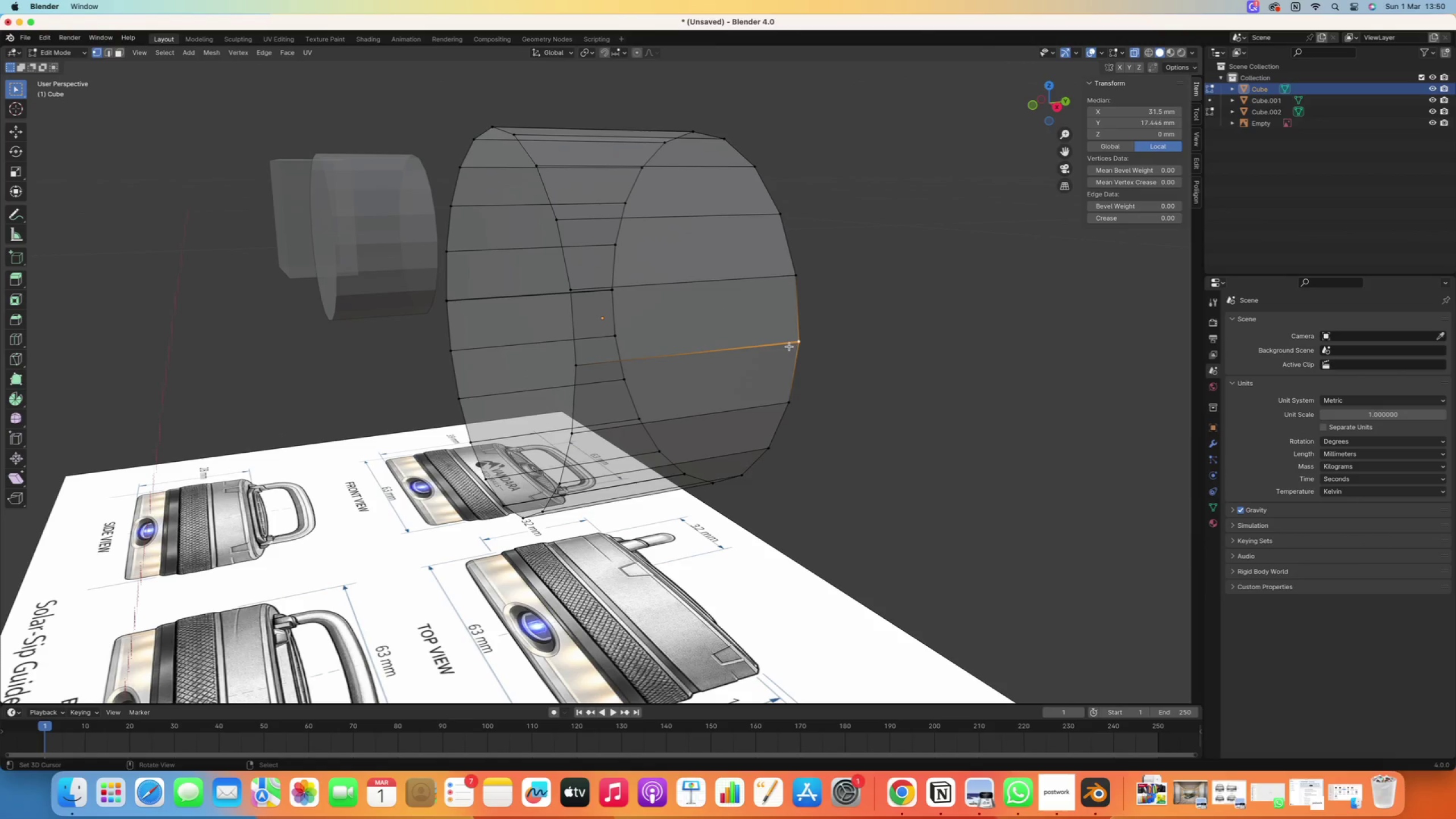 
key(M)
 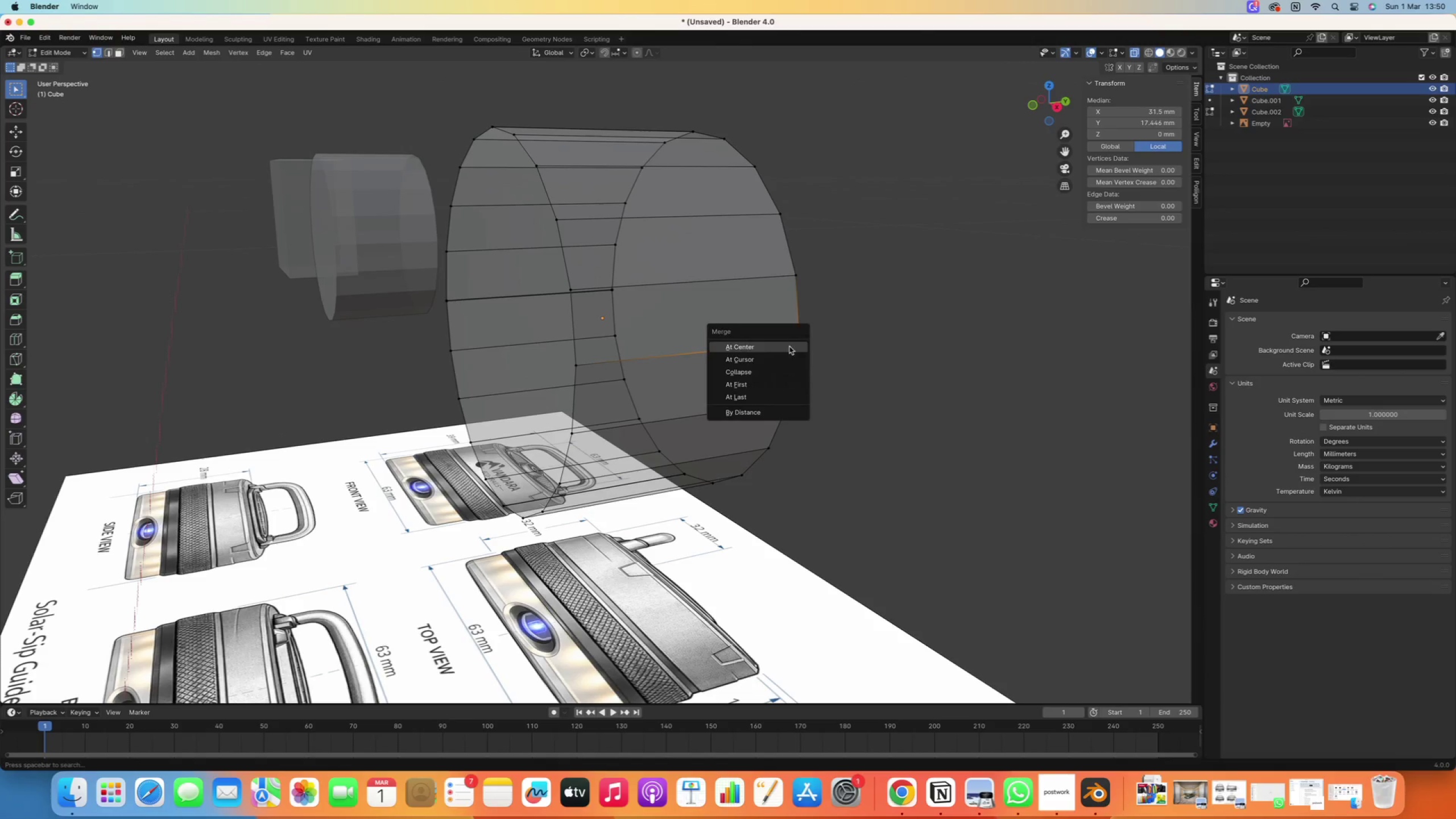 
left_click([789, 346])
 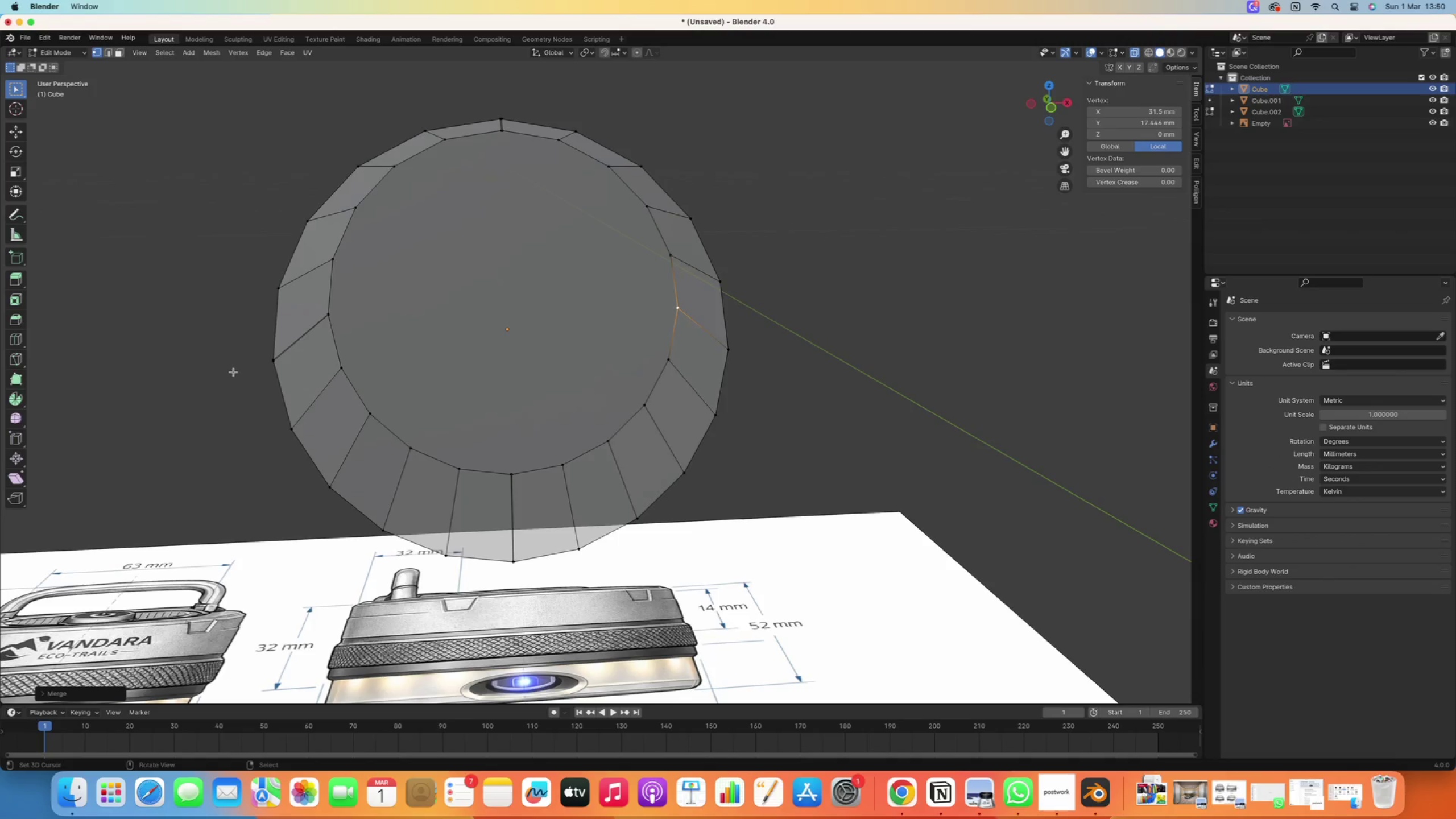 
right_click([277, 366])
 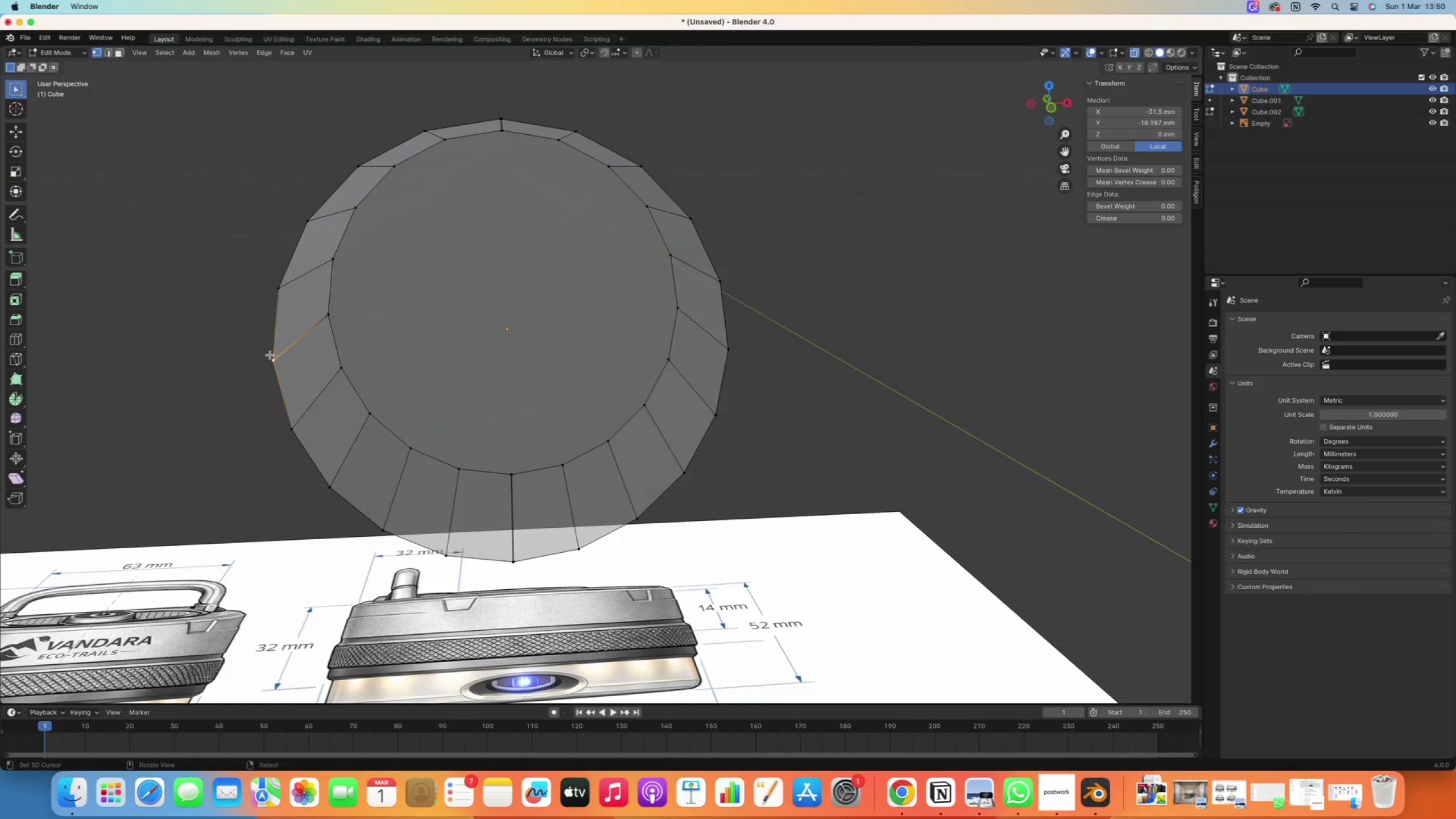 
hold_key(key=ShiftRight, duration=0.47)
 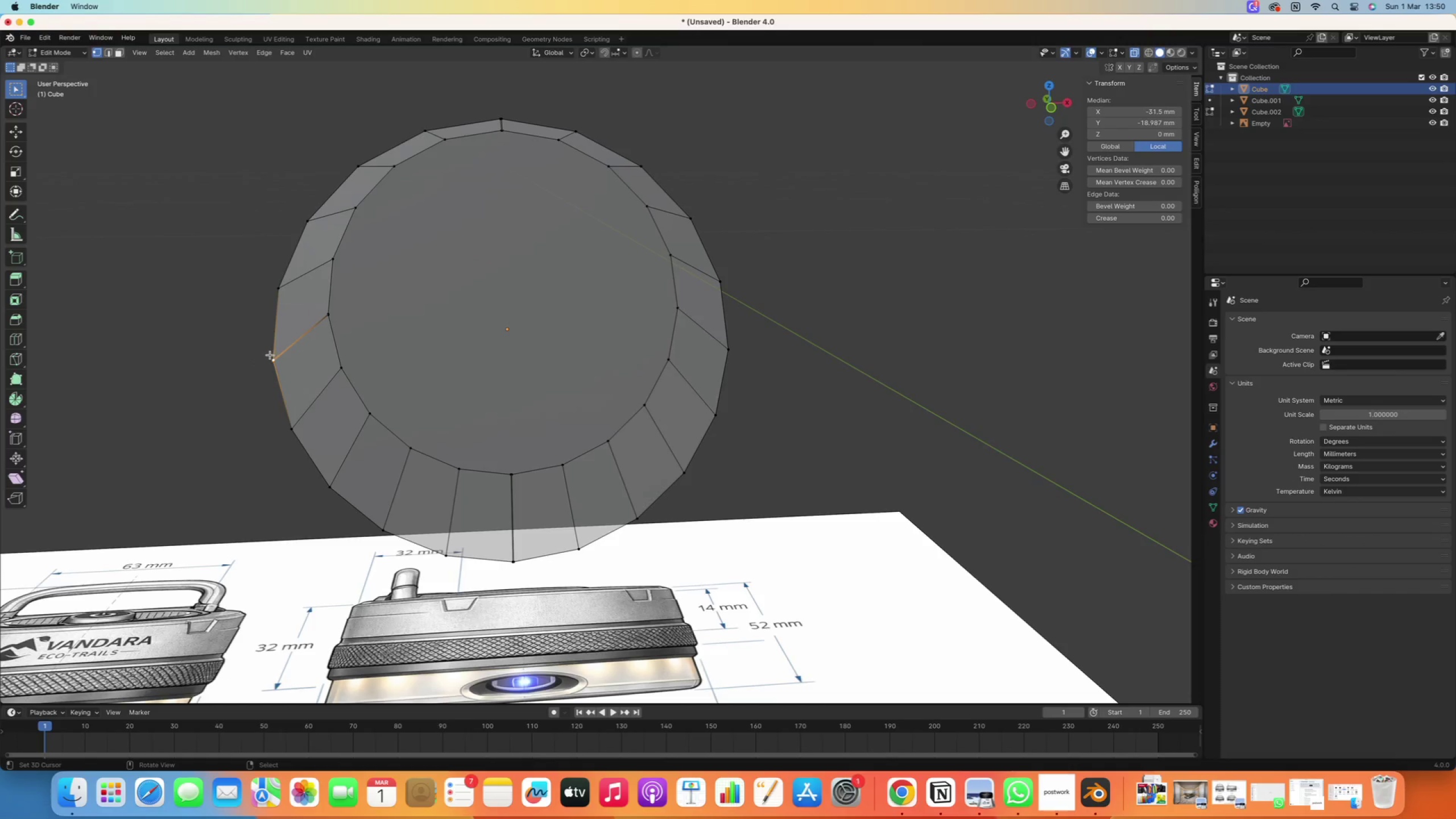 
key(M)
 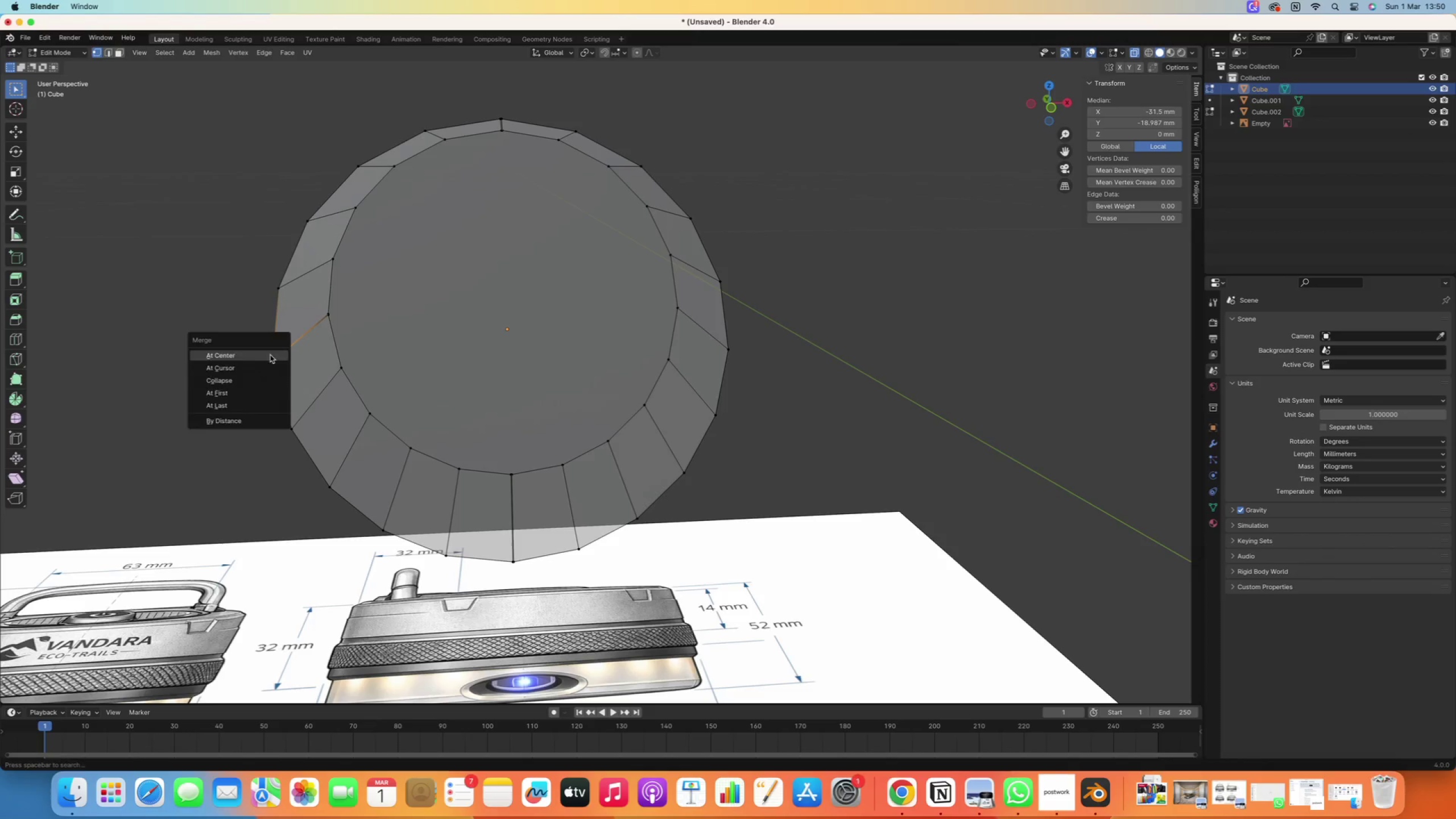 
left_click([270, 355])
 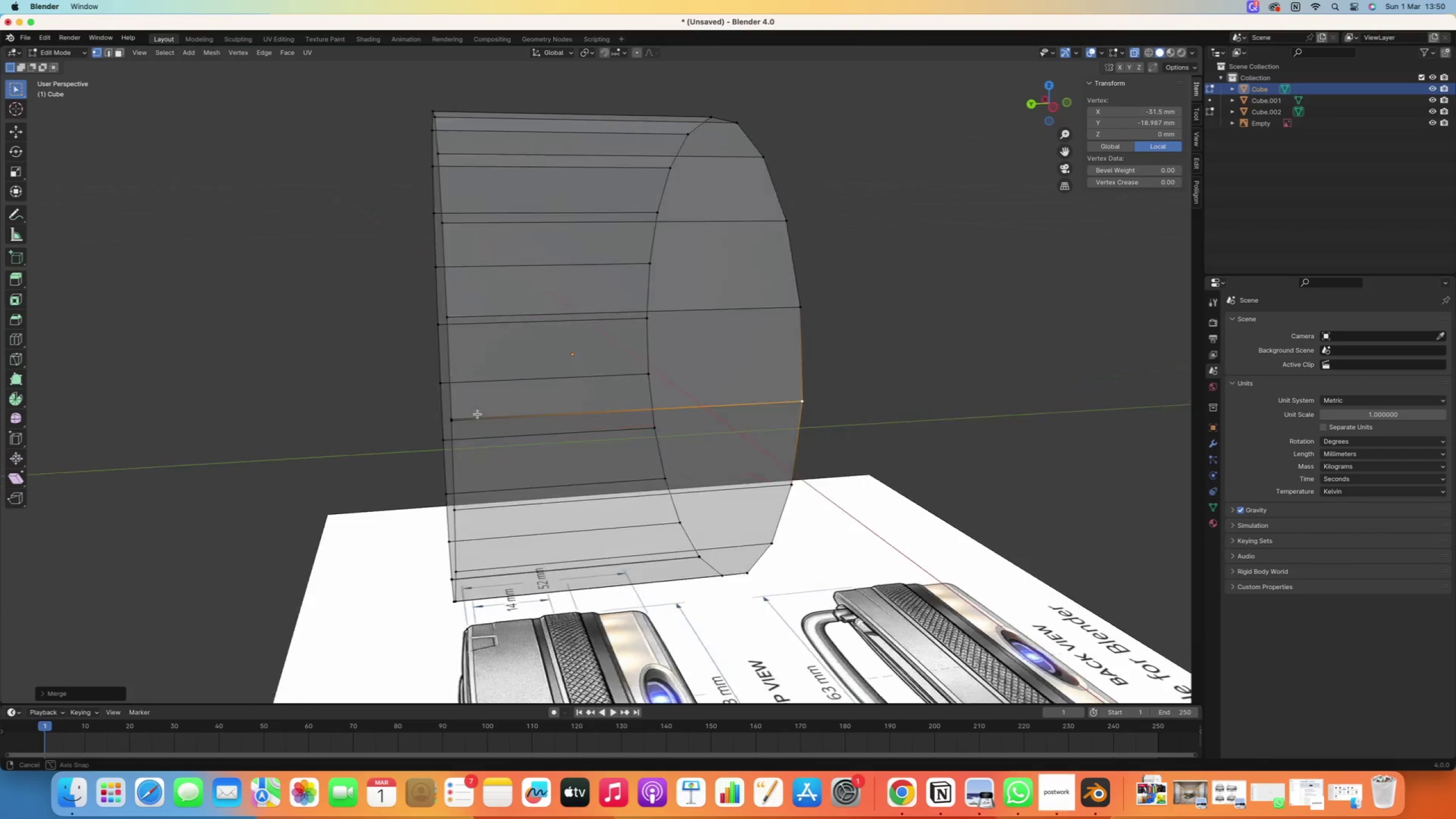 
key(Shift+ShiftRight)
 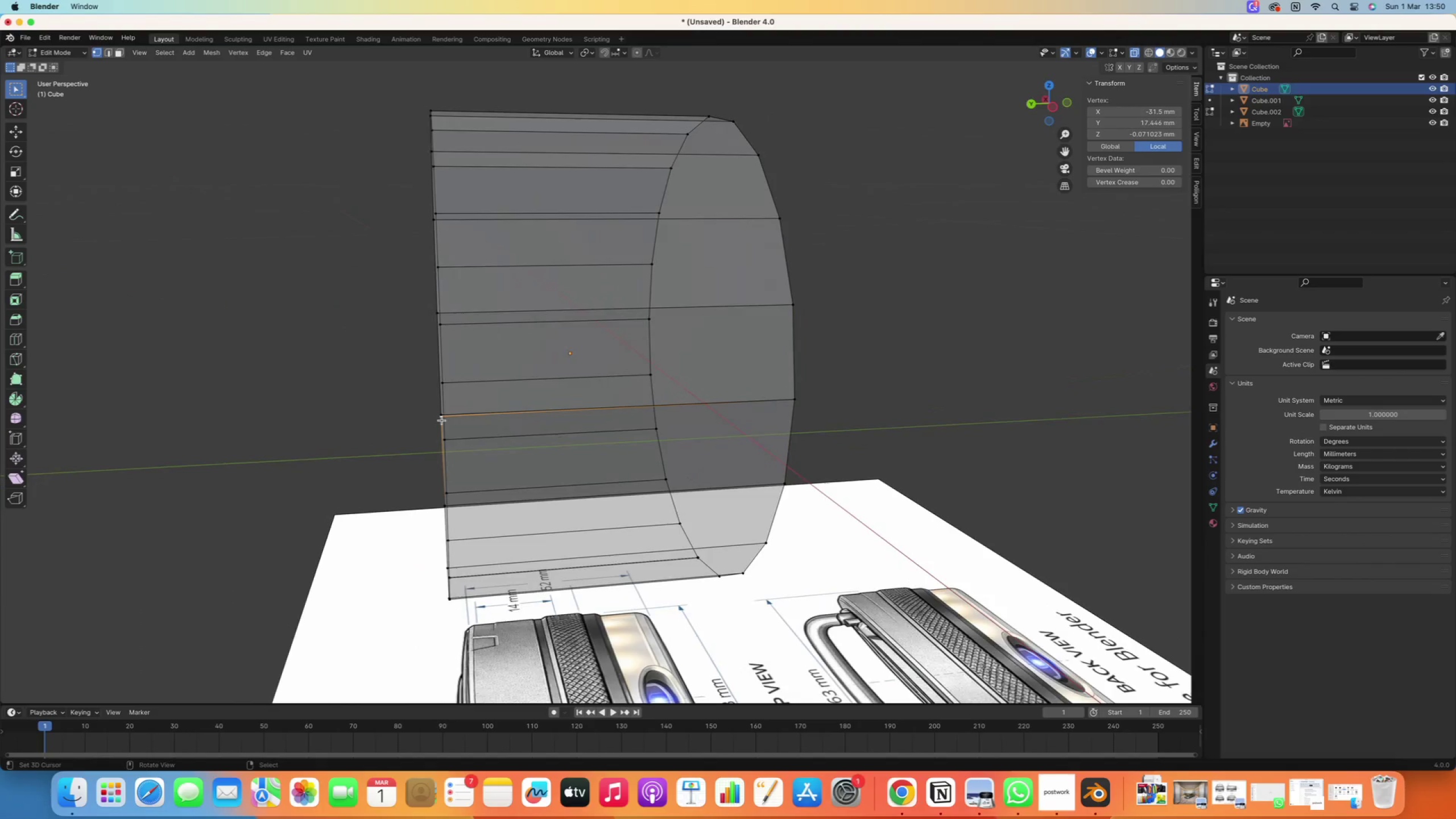 
right_click([442, 420])
 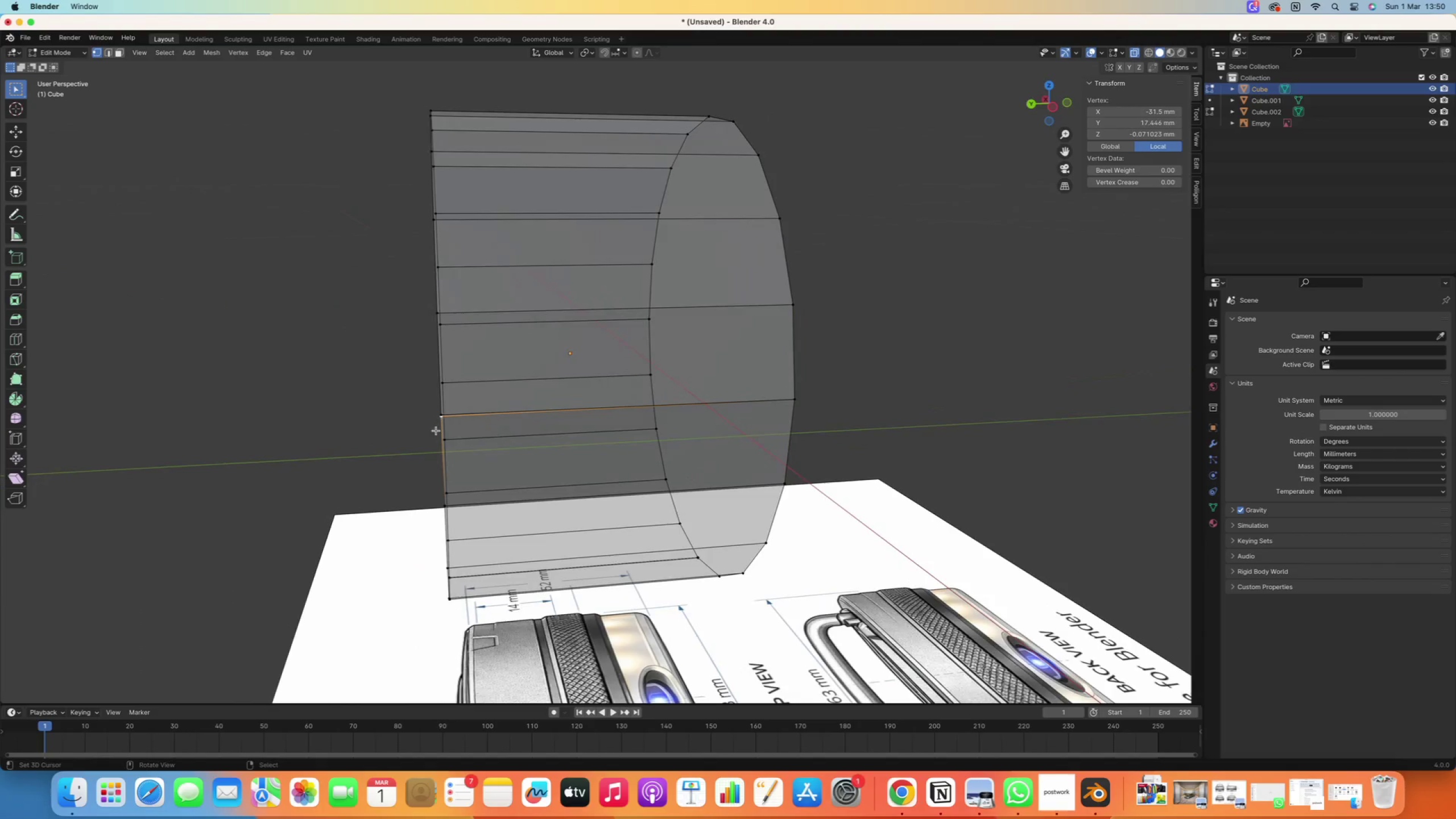 
scroll: coordinate [436, 431], scroll_direction: up, amount: 1.0
 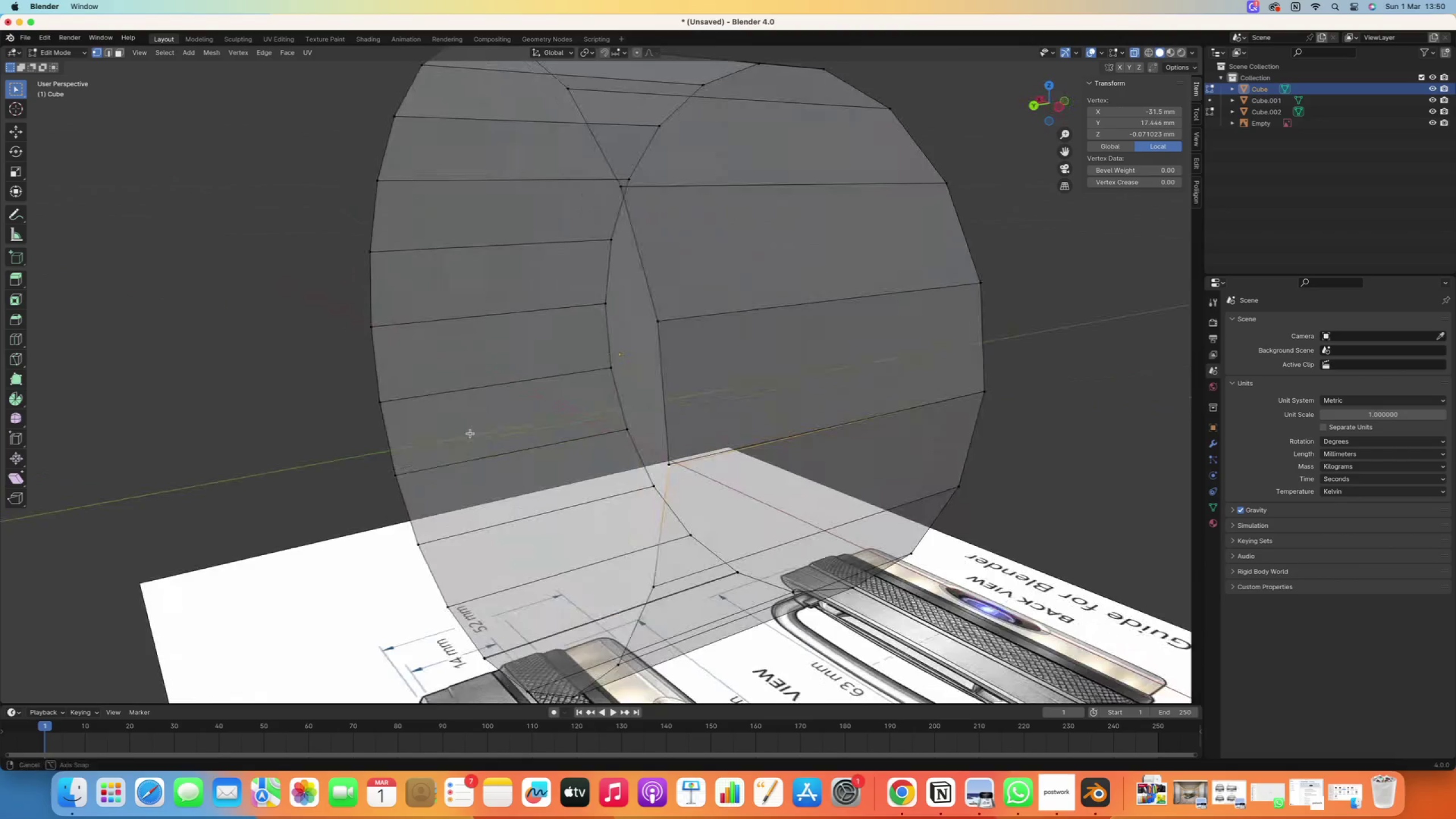 
hold_key(key=ShiftRight, duration=0.88)
right_click([680, 465])
 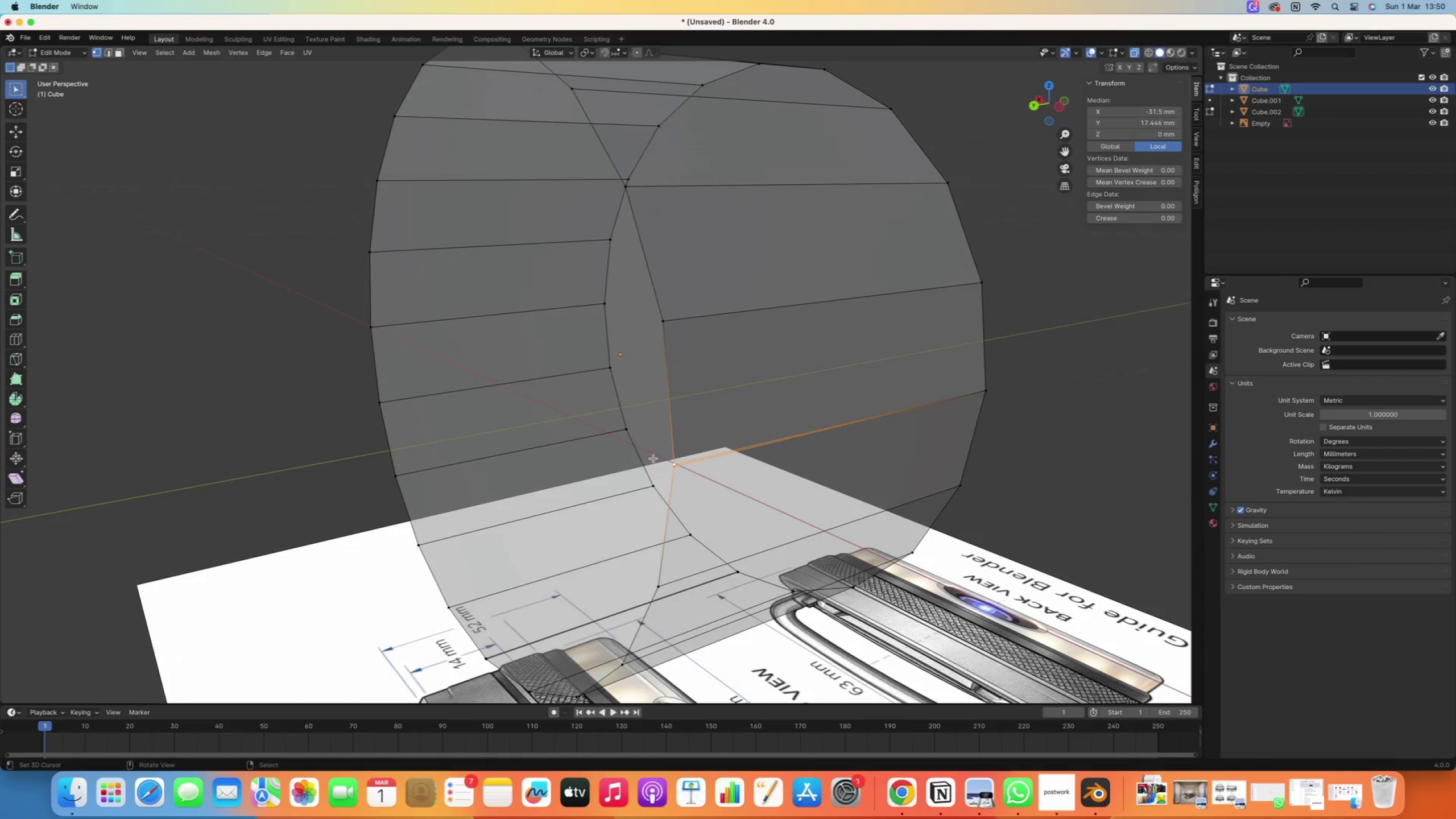 
key(M)
 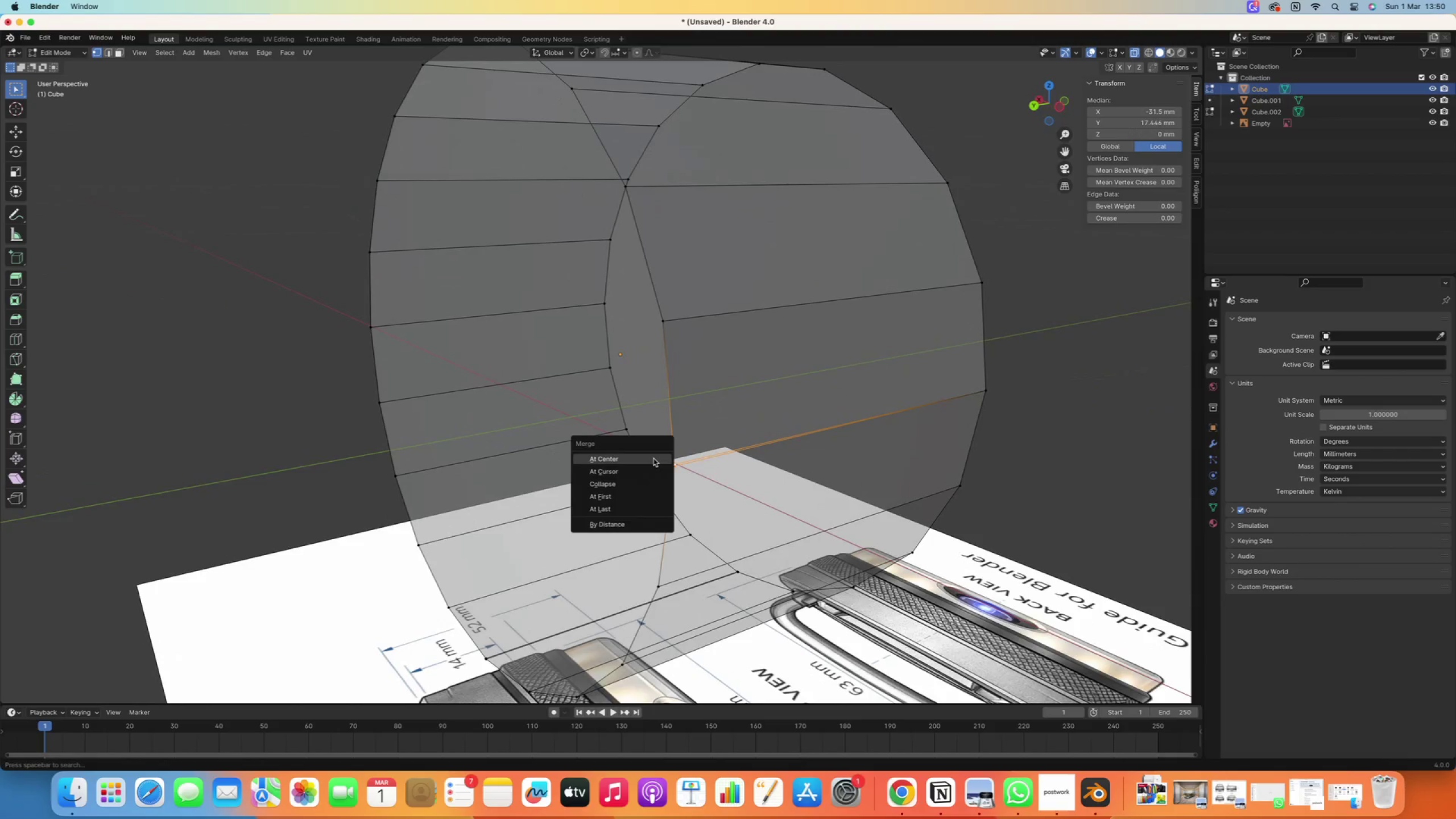 
left_click([653, 458])
 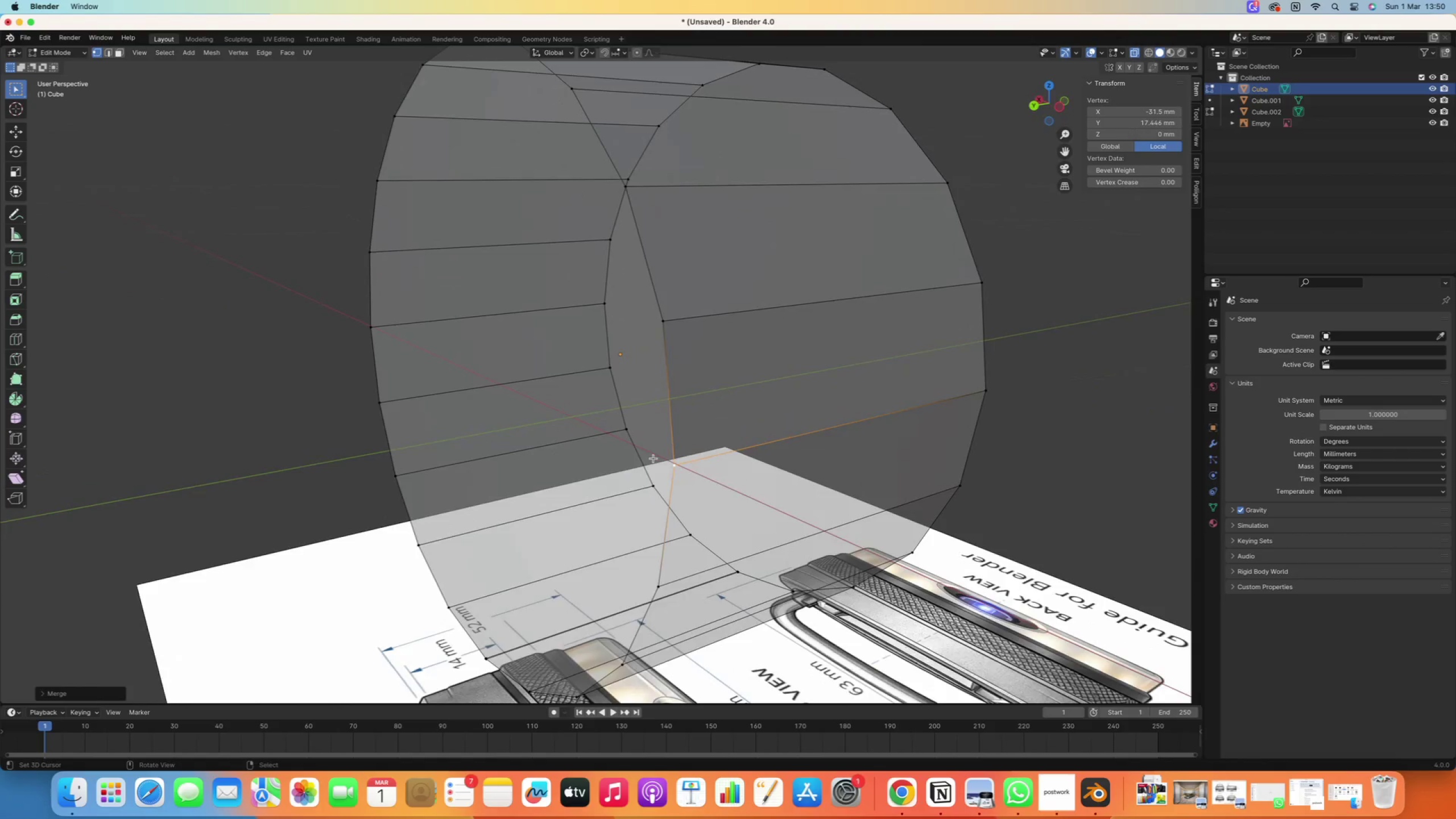 
scroll: coordinate [502, 483], scroll_direction: down, amount: 6.0
 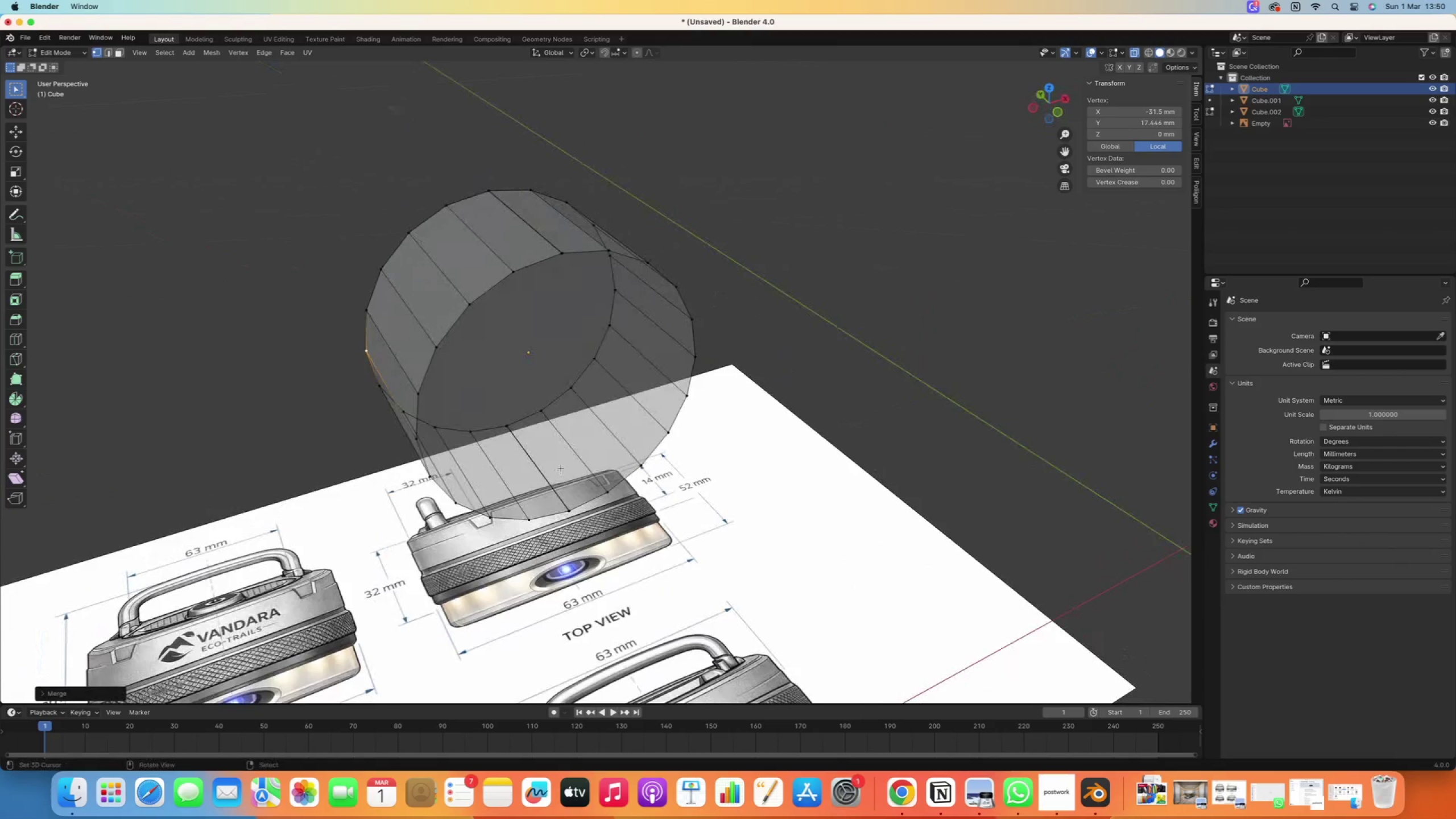 
hold_key(key=Numpad7, duration=0.61)
 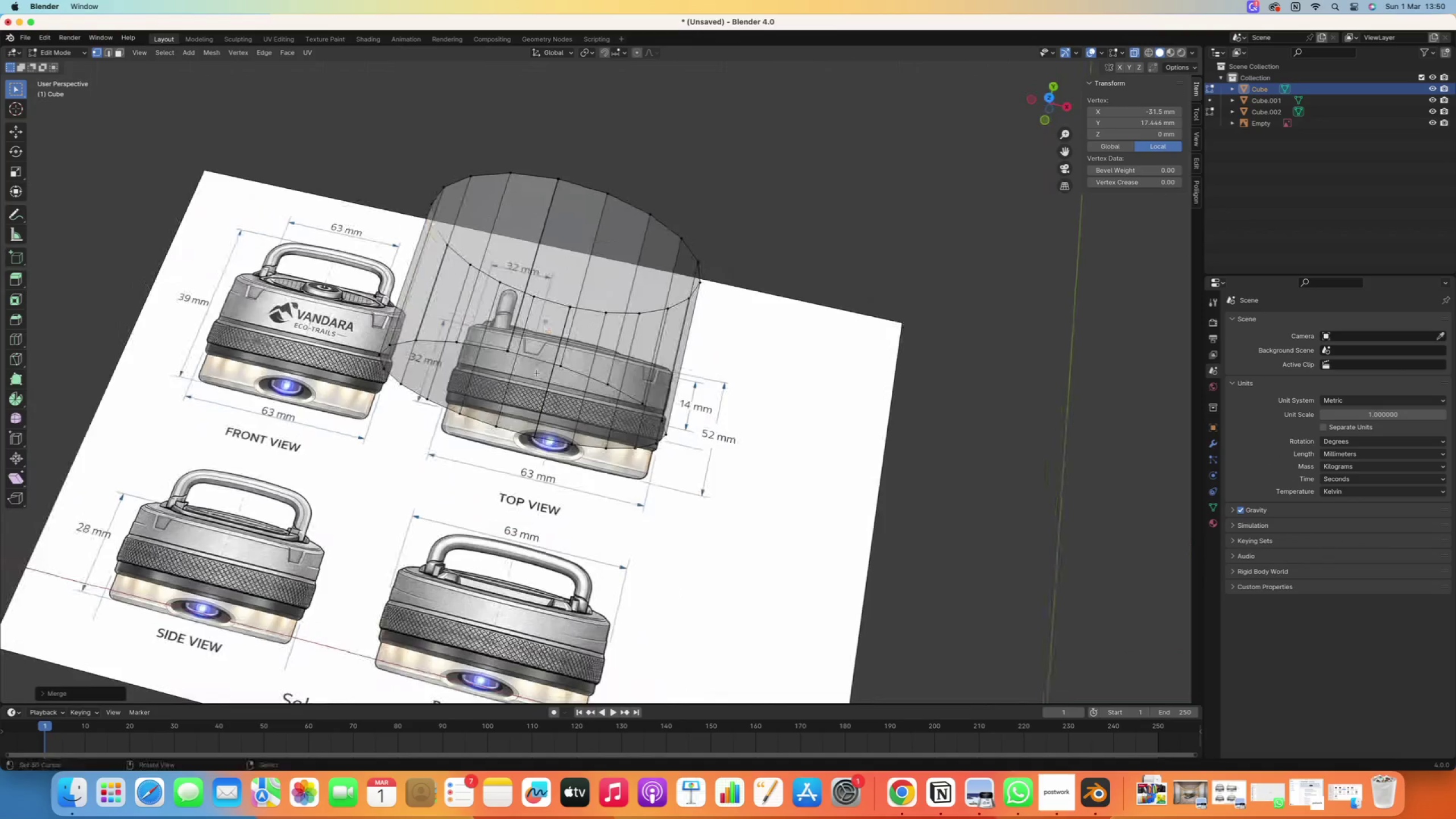 
key(2)
 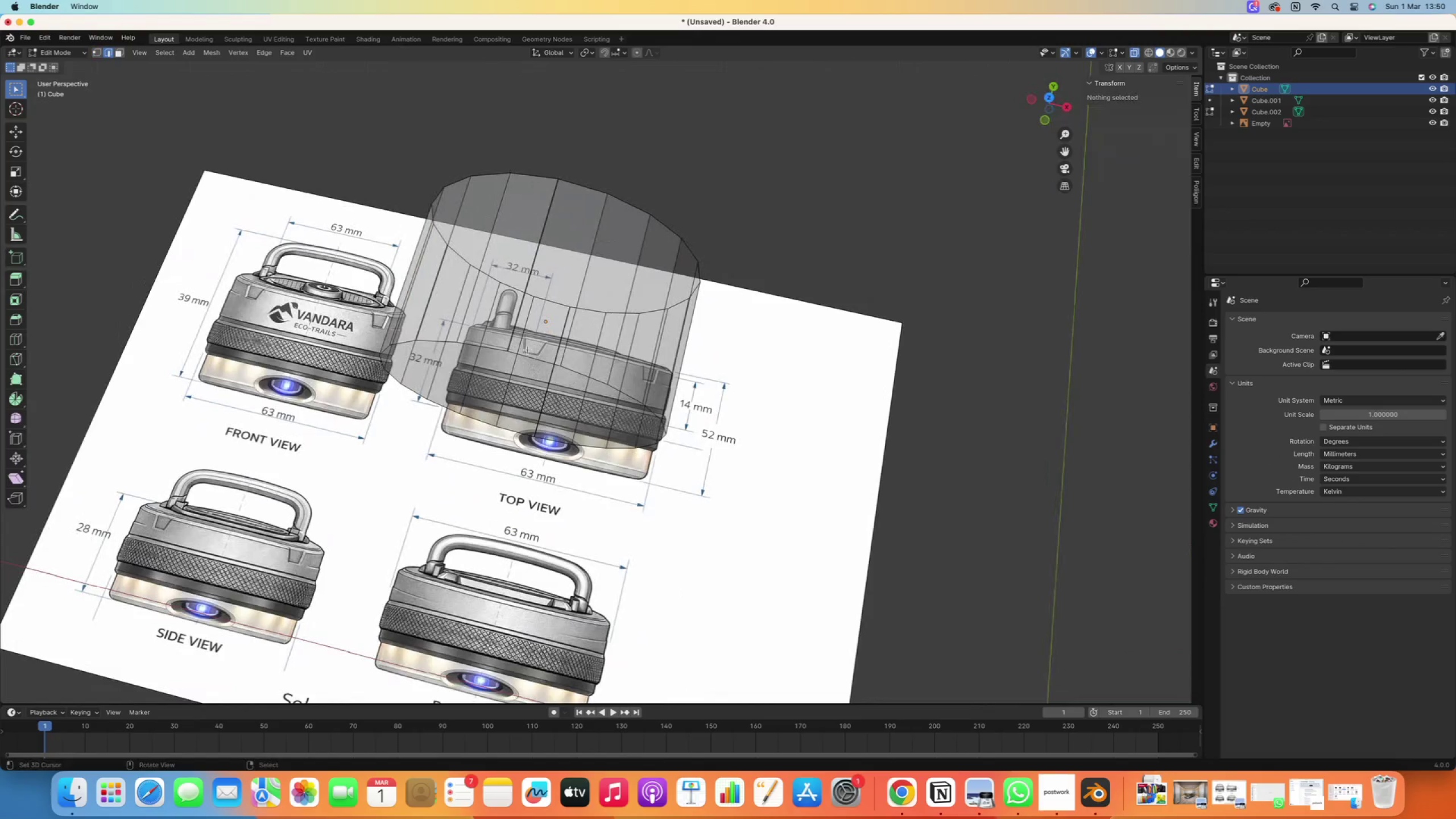 
right_click([528, 350])
 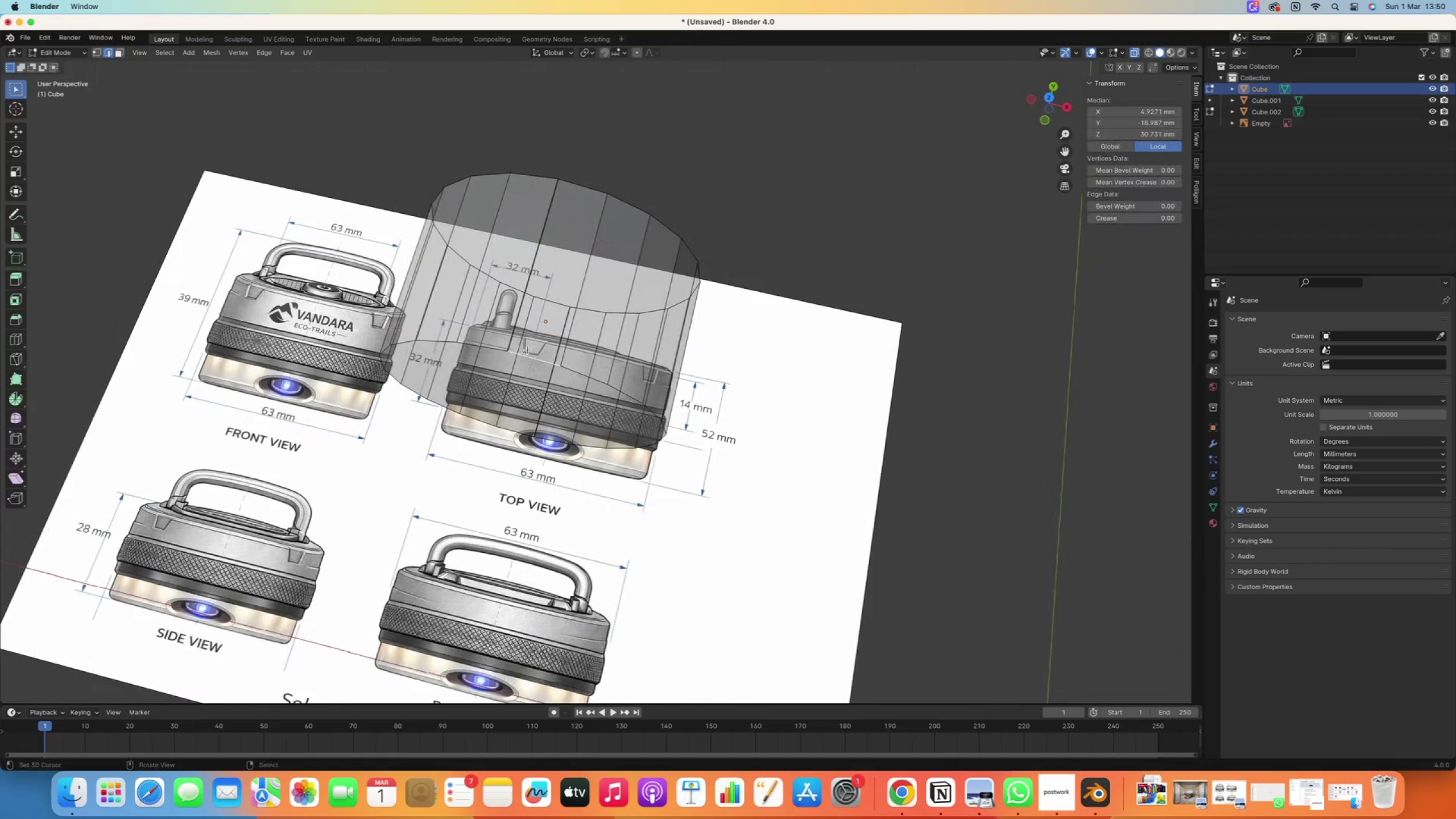 
hold_key(key=AltRight, duration=0.45)
double_click([529, 354])
 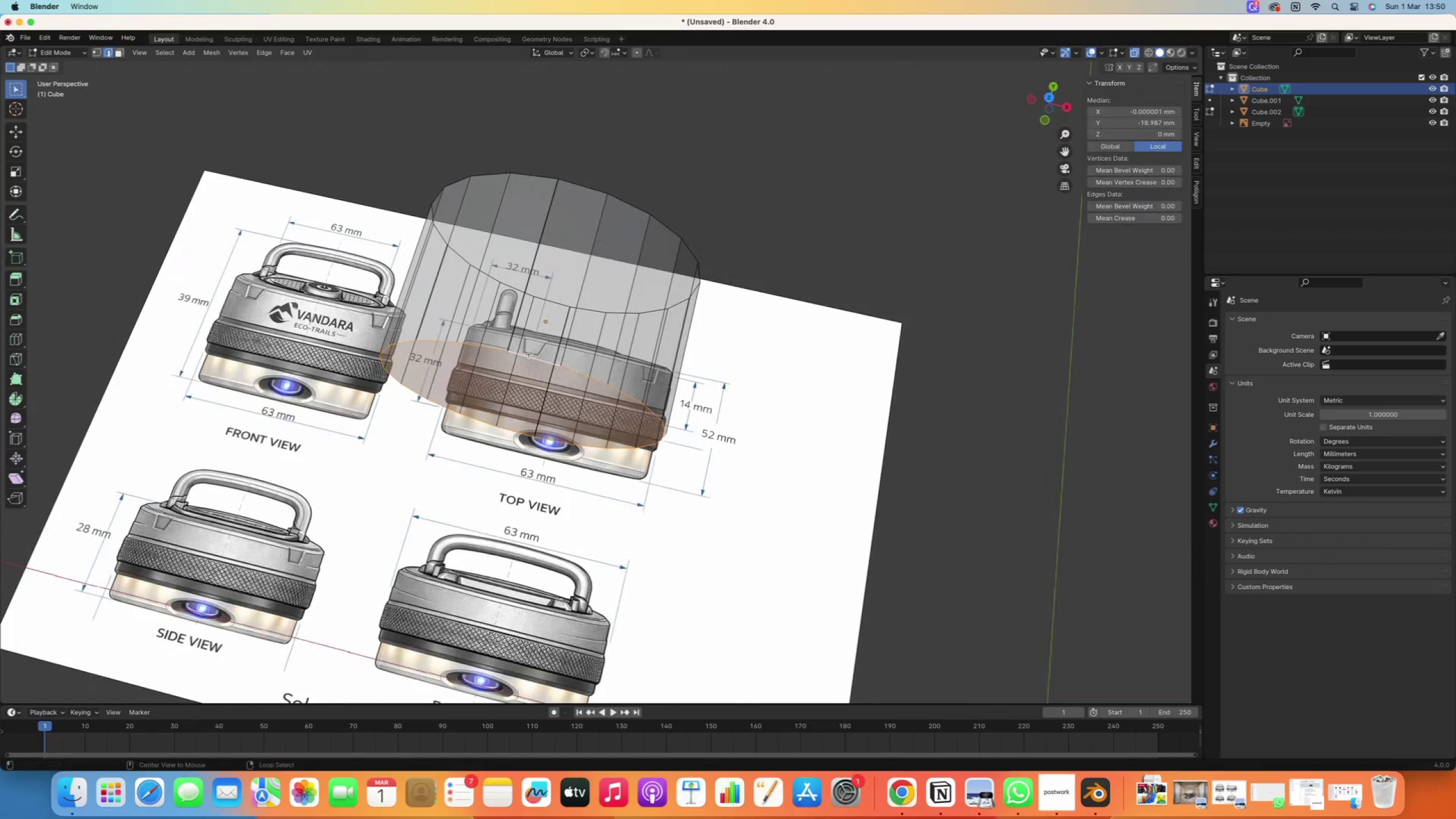 
scroll: coordinate [524, 353], scroll_direction: up, amount: 10.0
 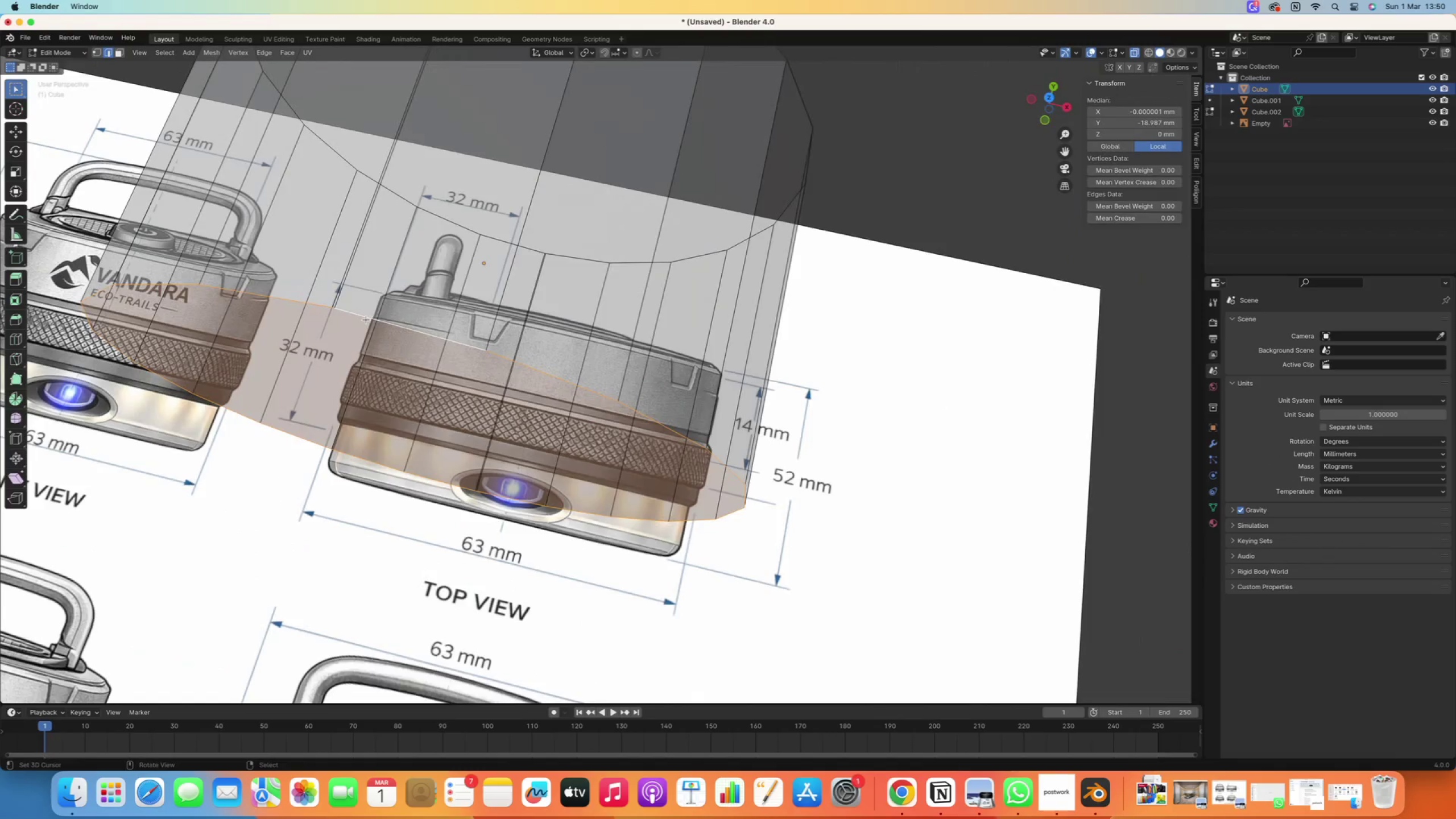 
key(1)
 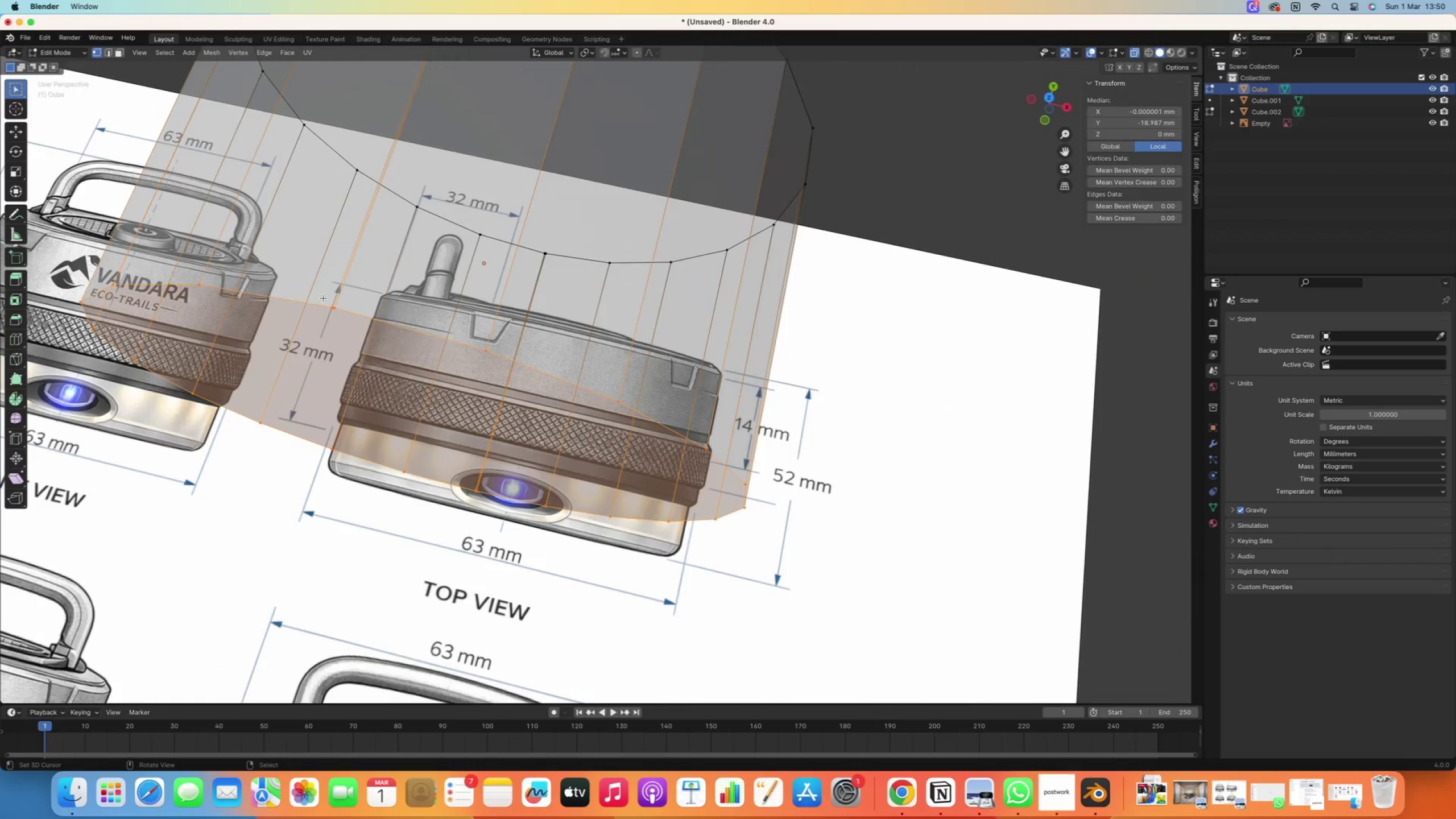 
right_click([324, 298])
 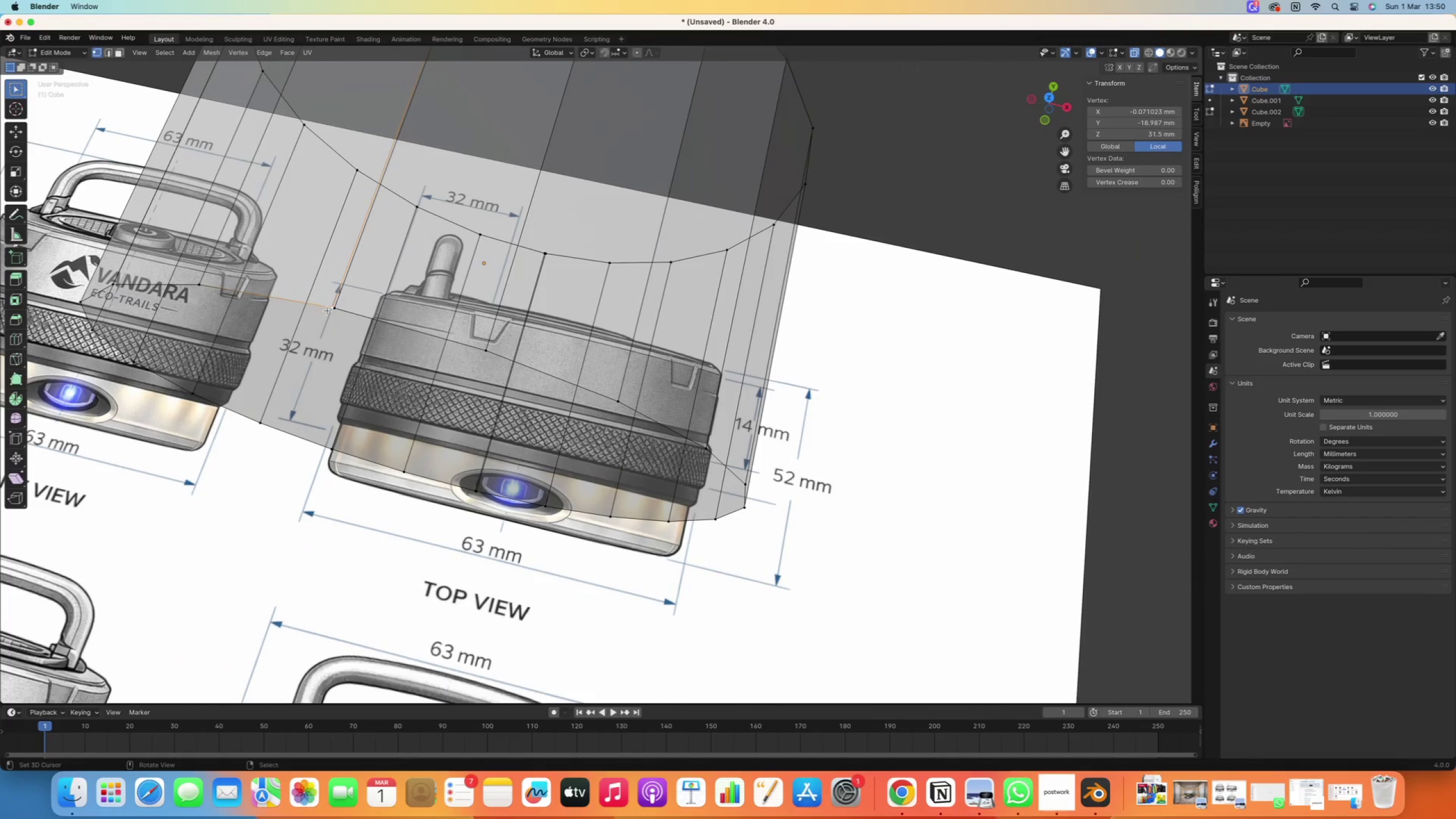 
hold_key(key=ShiftRight, duration=0.66)
right_click([332, 311])
 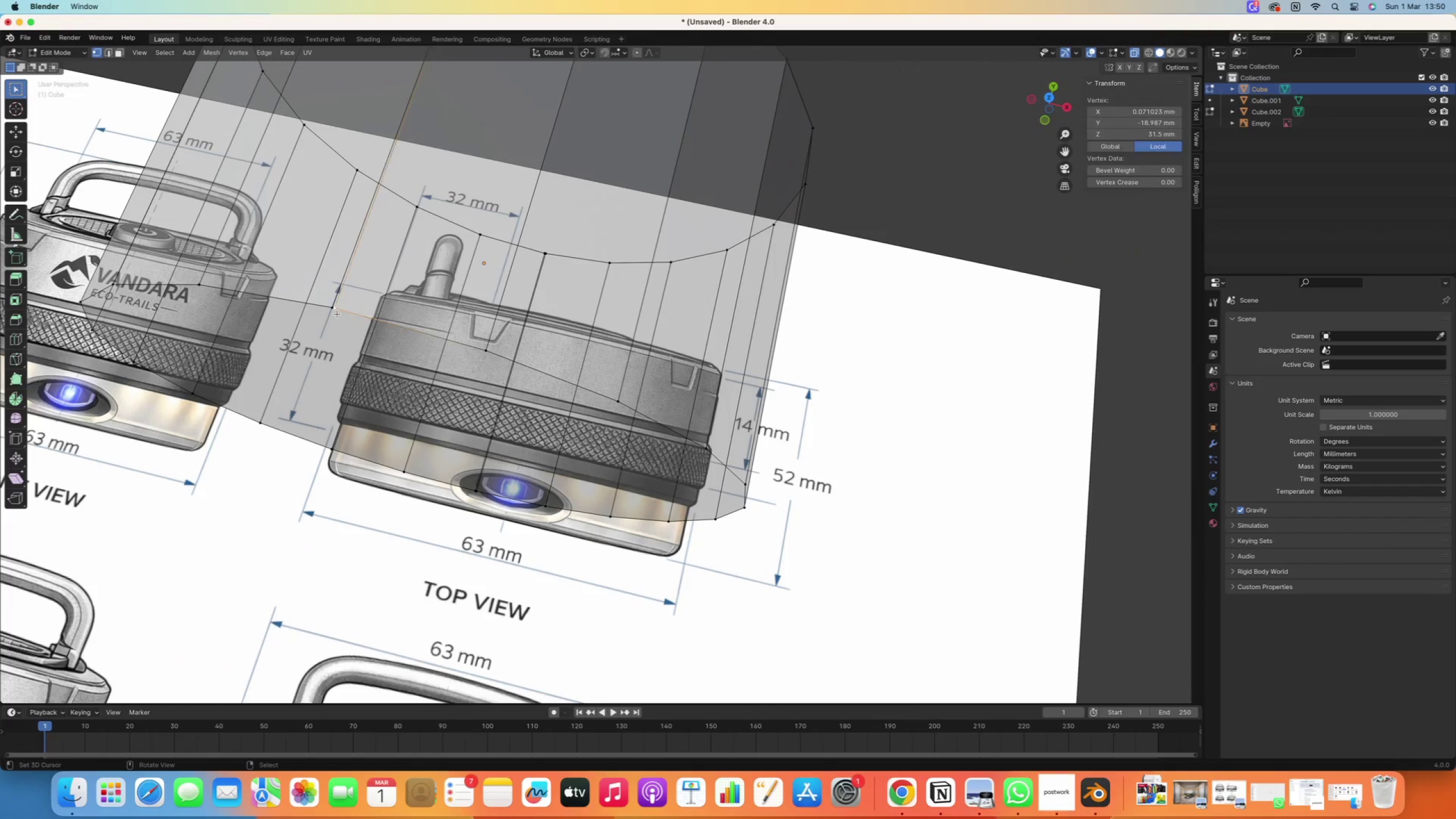 
right_click([337, 314])
 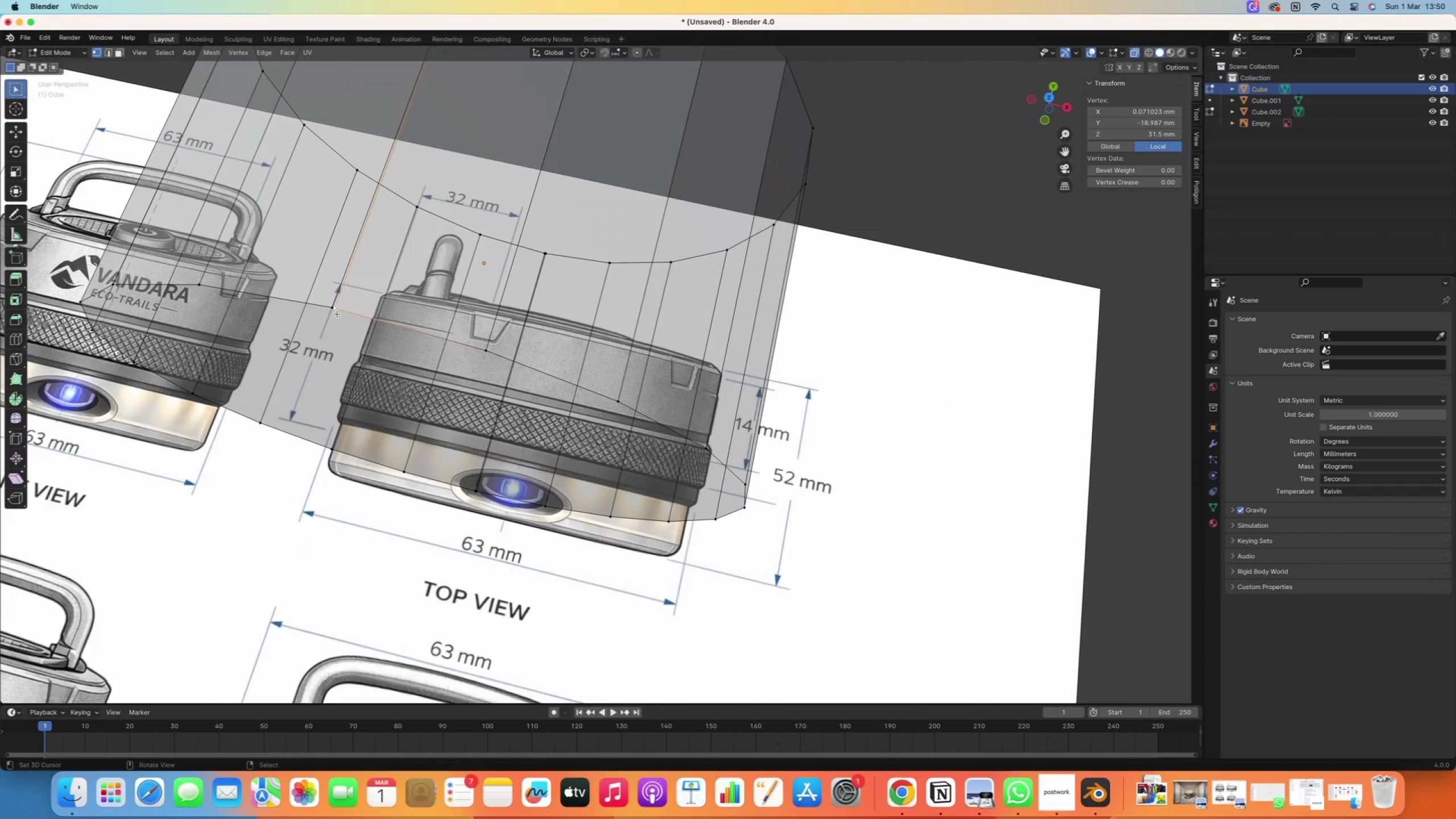 
hold_key(key=ShiftRight, duration=0.73)
right_click([345, 317])
 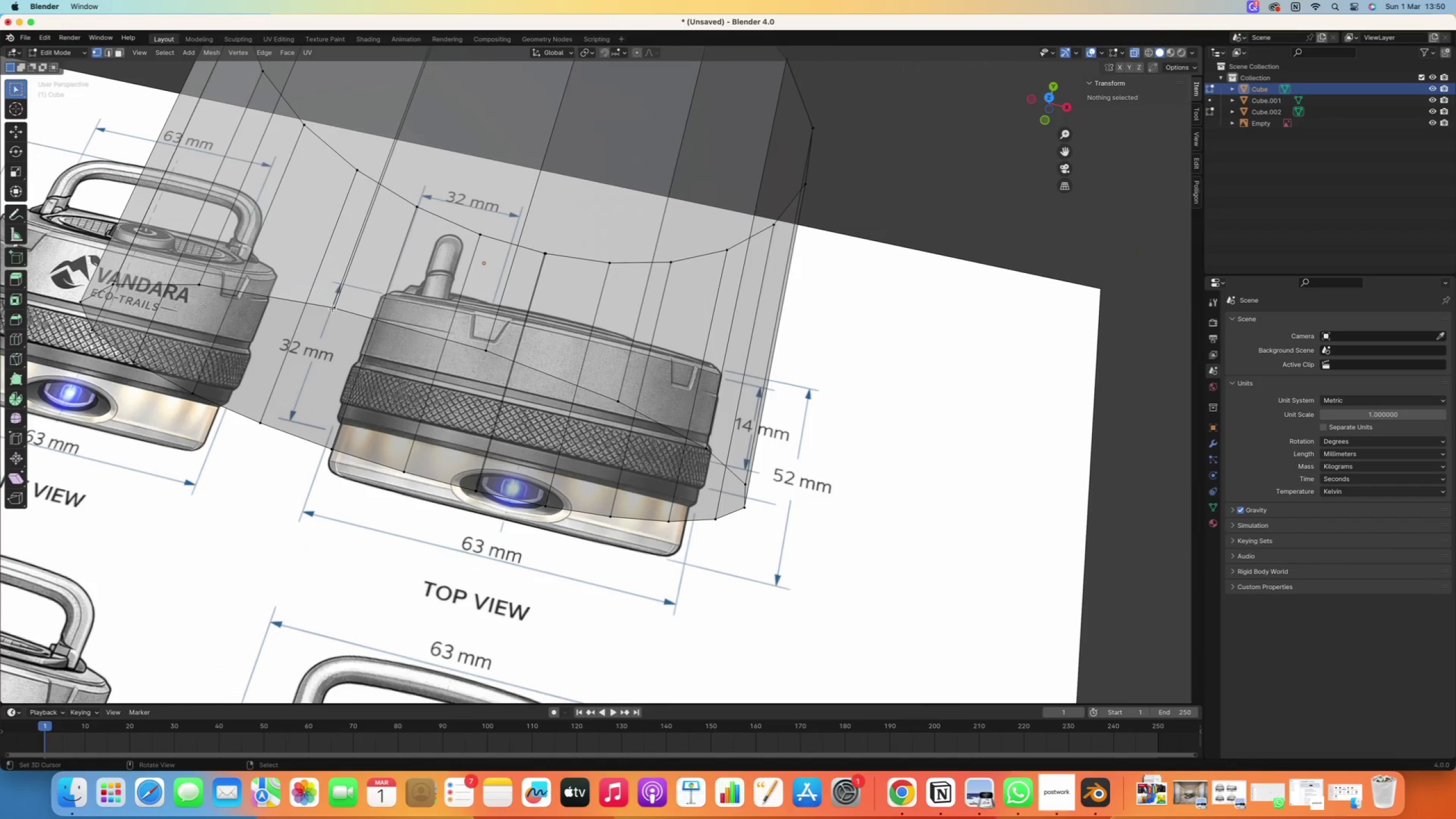 
hold_key(key=ShiftRight, duration=0.8)
right_click([340, 311])
 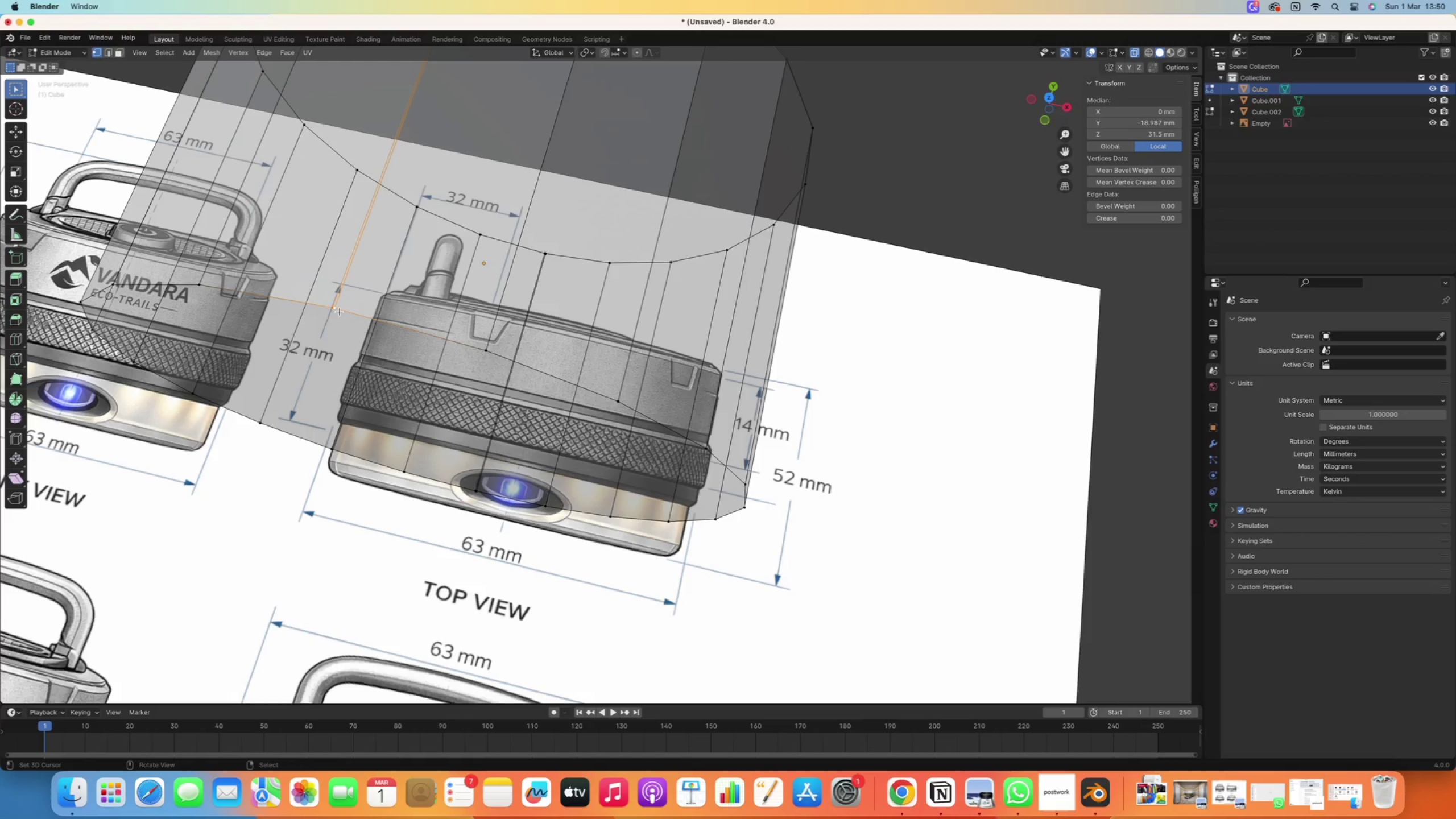 
key(M)
 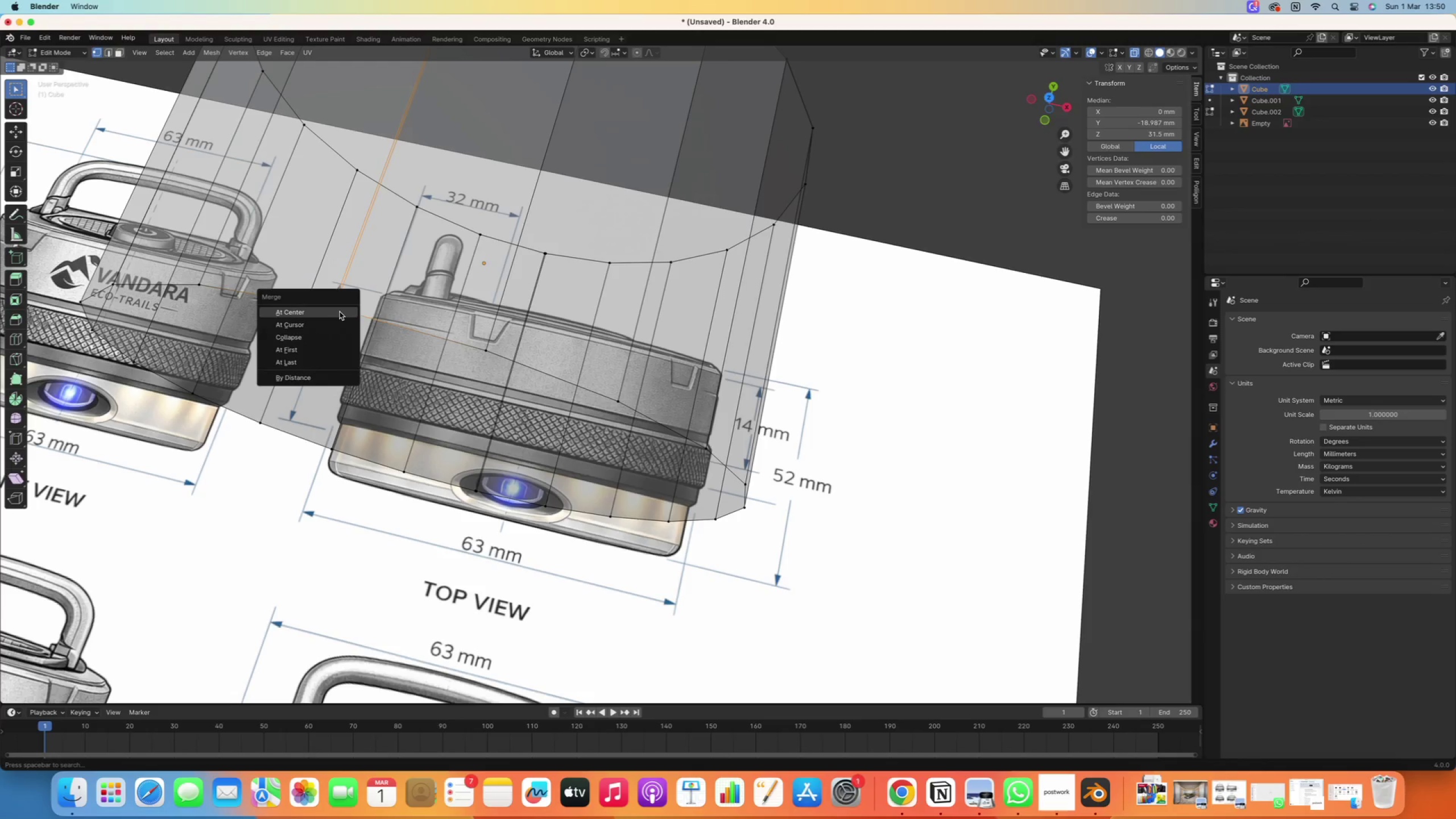 
left_click([340, 312])
 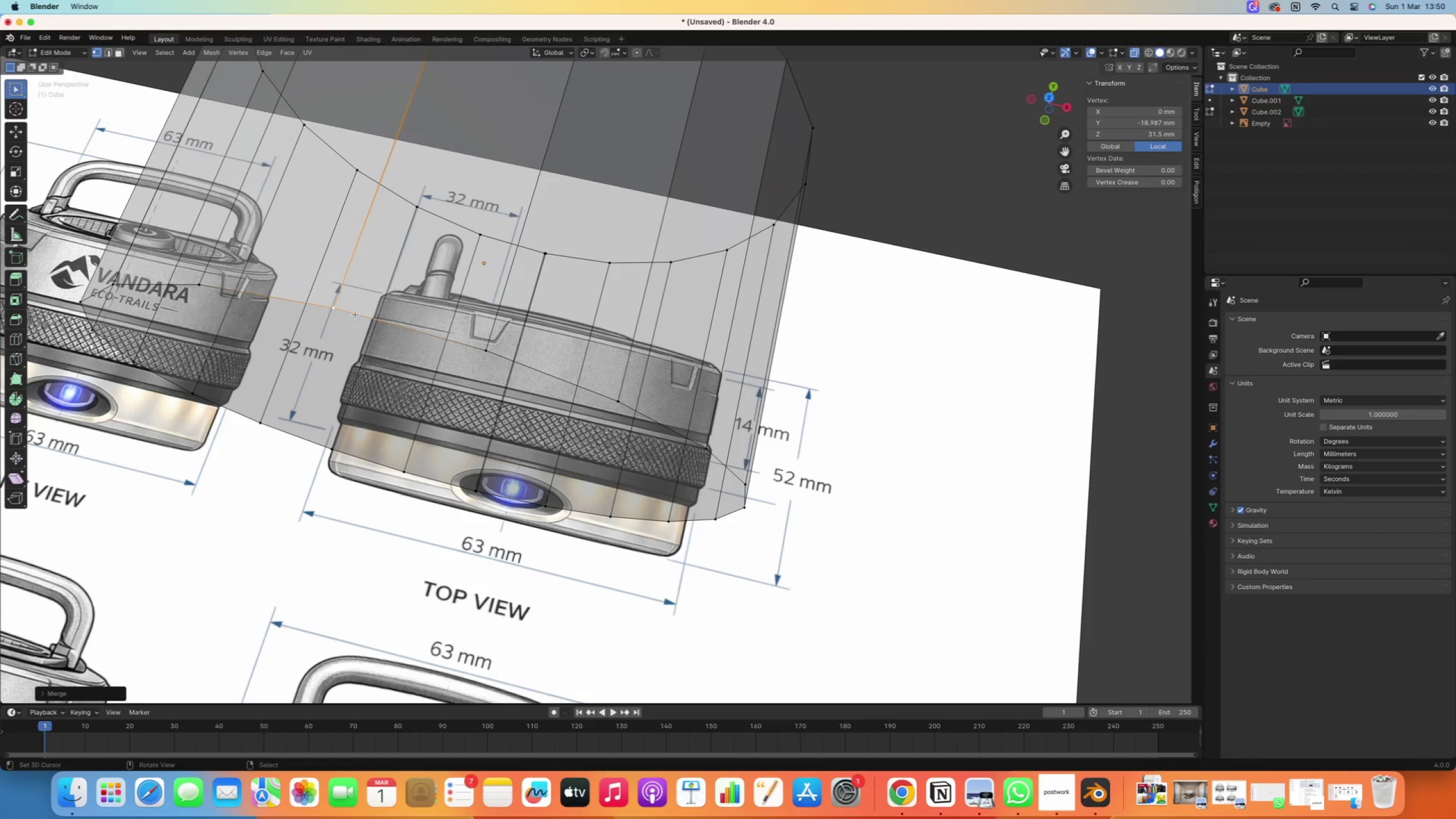 
hold_key(key=ShiftRight, duration=0.66)
 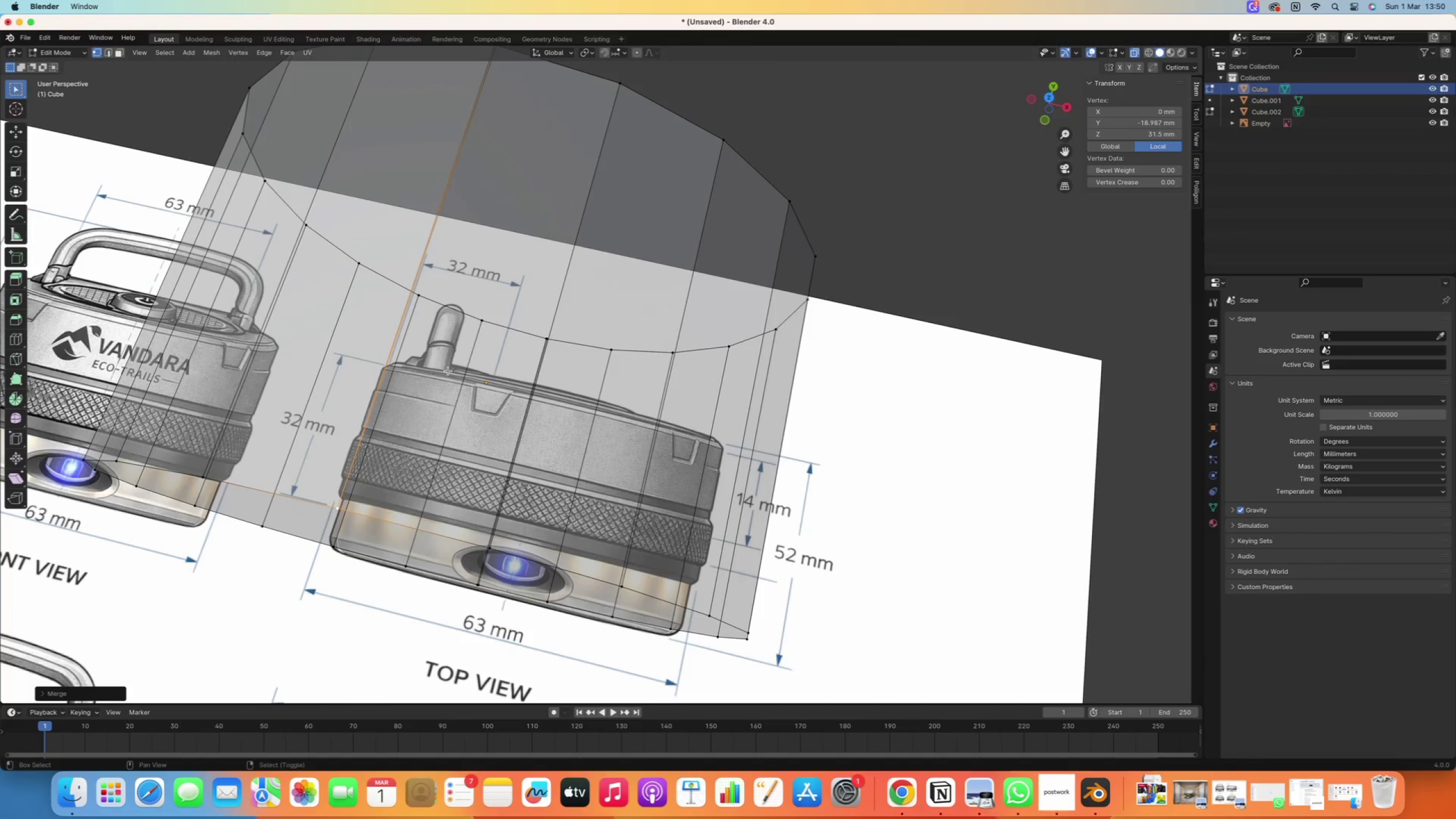 
hold_key(key=ShiftRight, duration=0.42)
 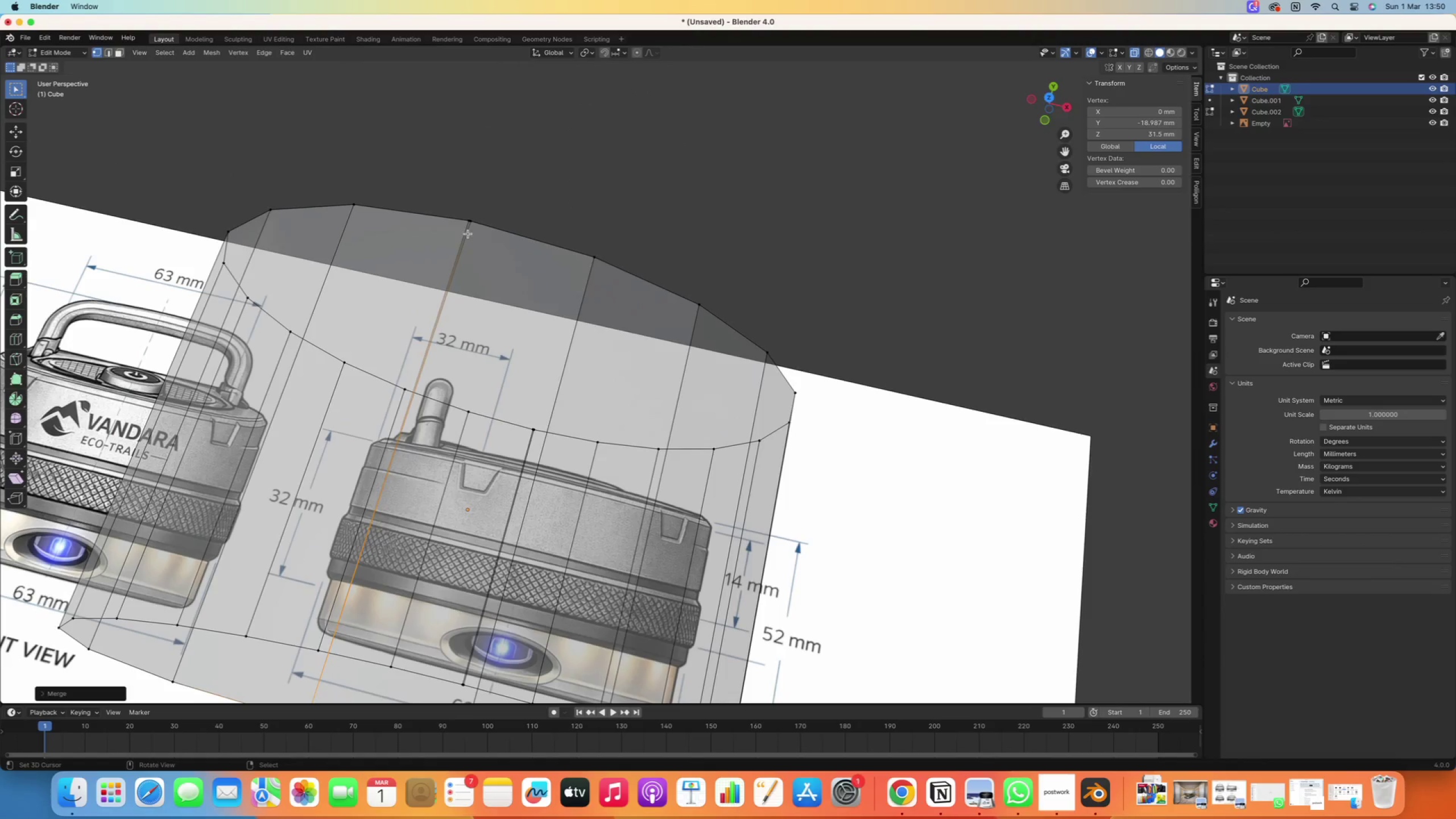 
right_click([467, 231])
 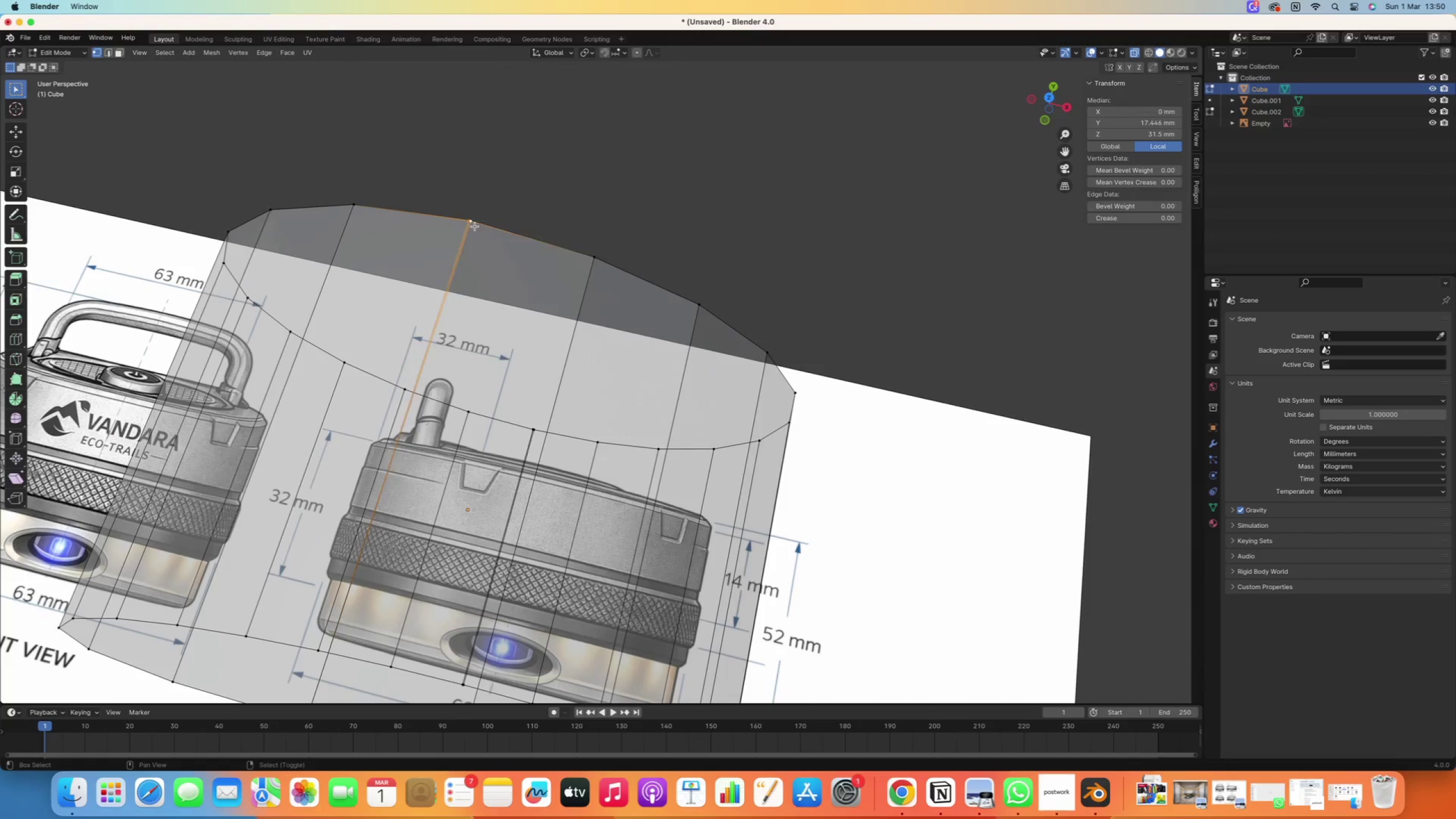 
hold_key(key=ShiftRight, duration=0.51)
double_click([475, 226])
 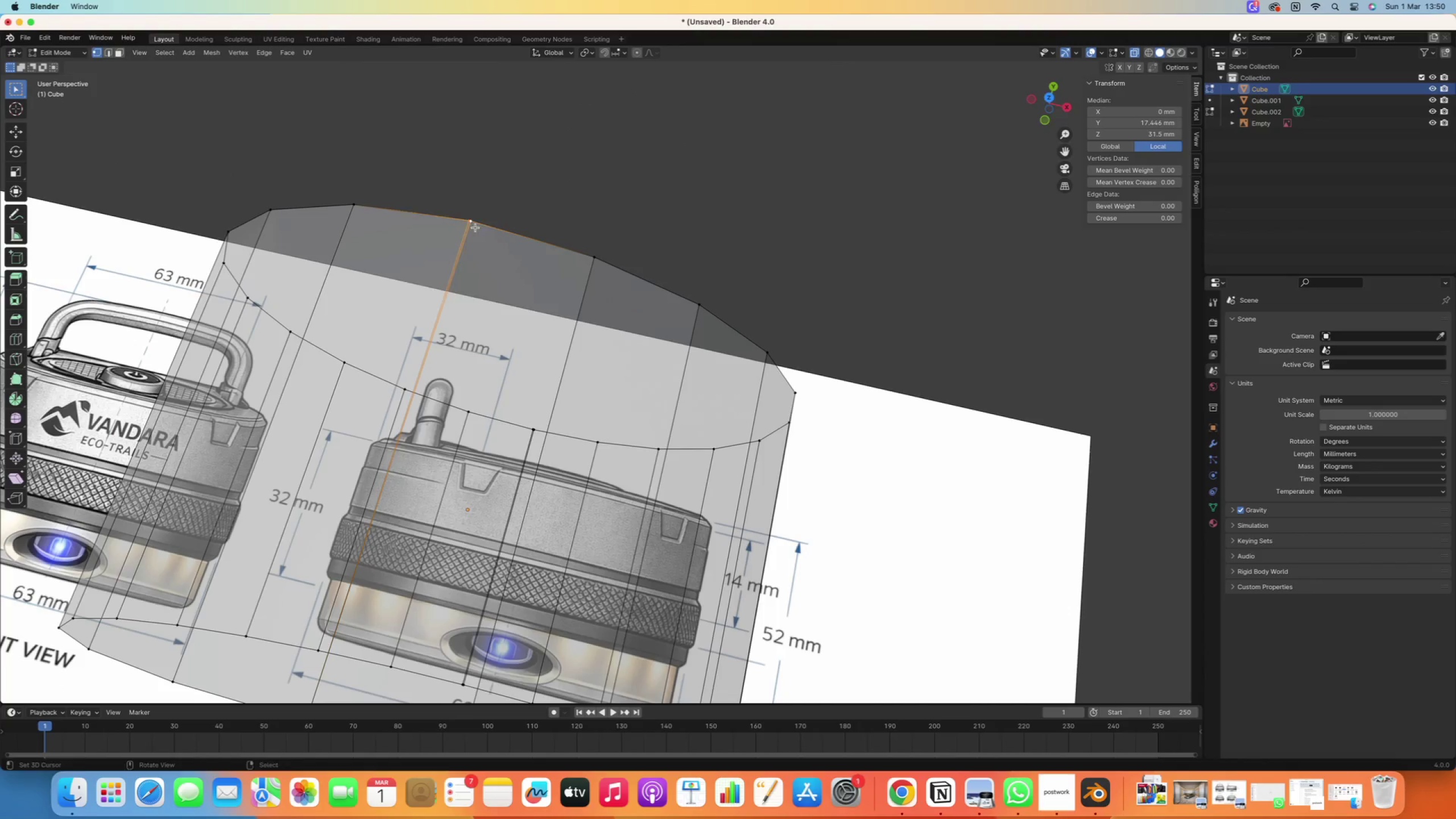 
key(M)
 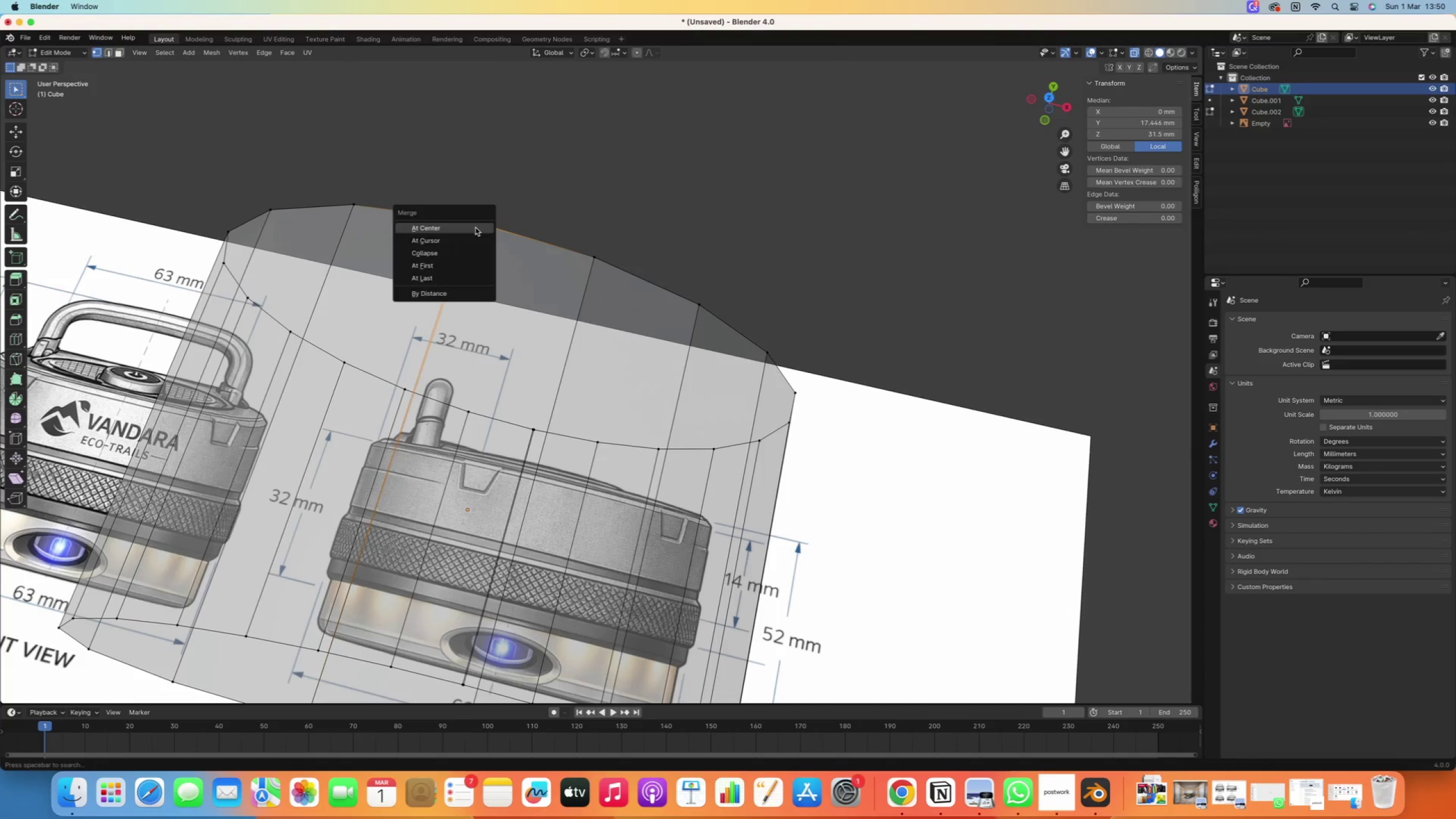 
left_click([475, 228])
 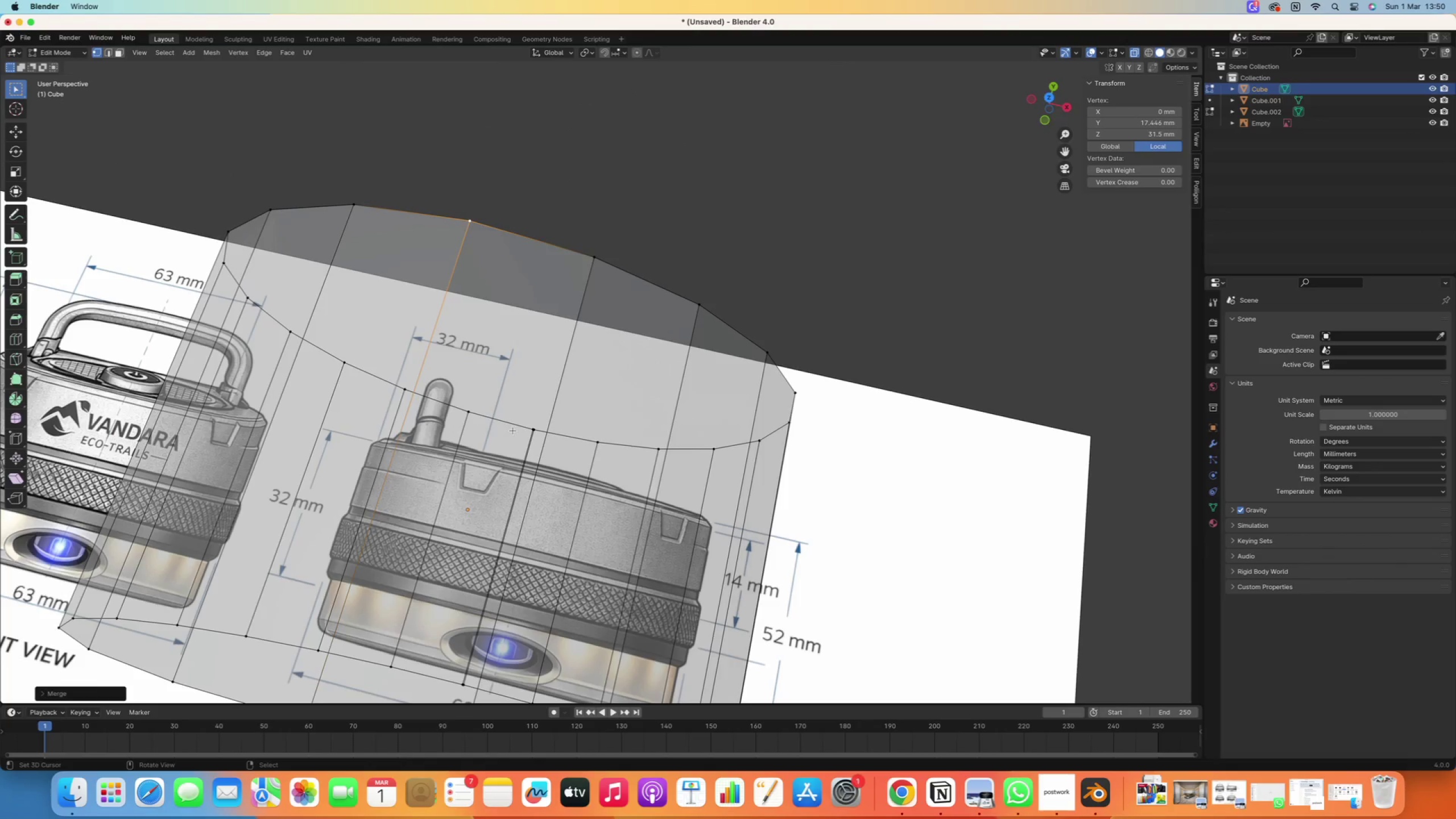 
right_click([514, 430])
 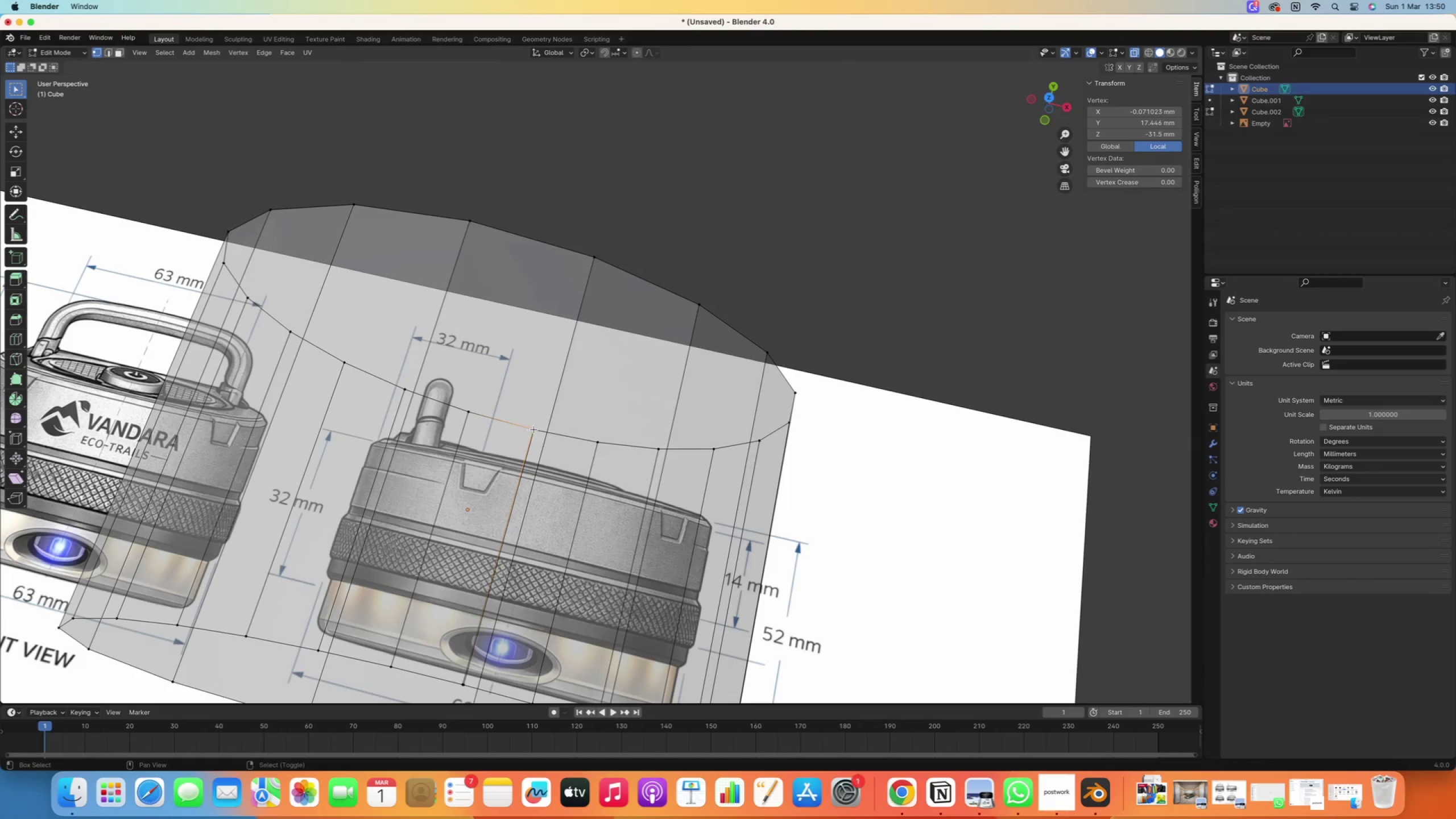 
hold_key(key=ShiftRight, duration=0.7)
double_click([534, 429])
 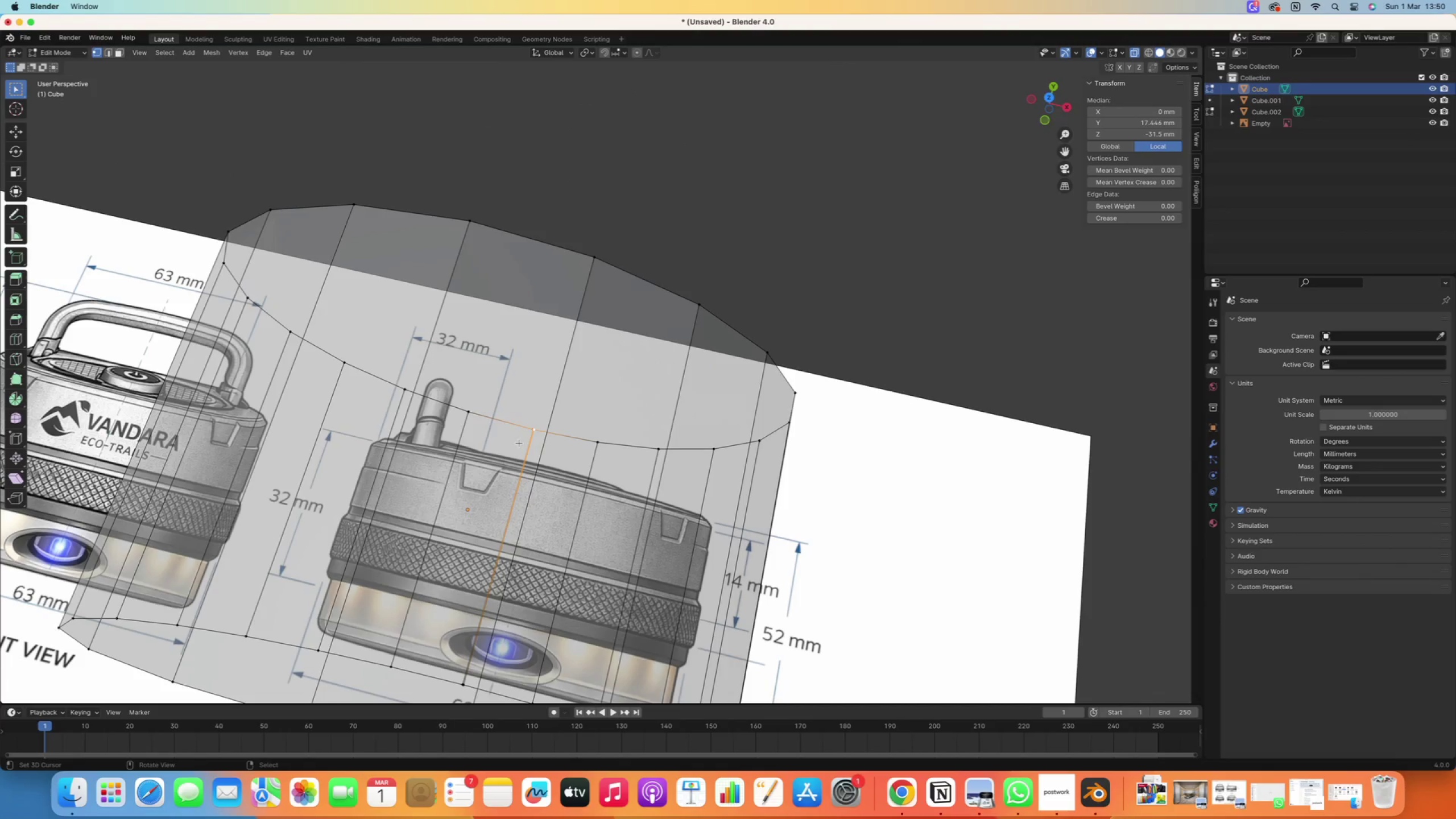 
key(M)
 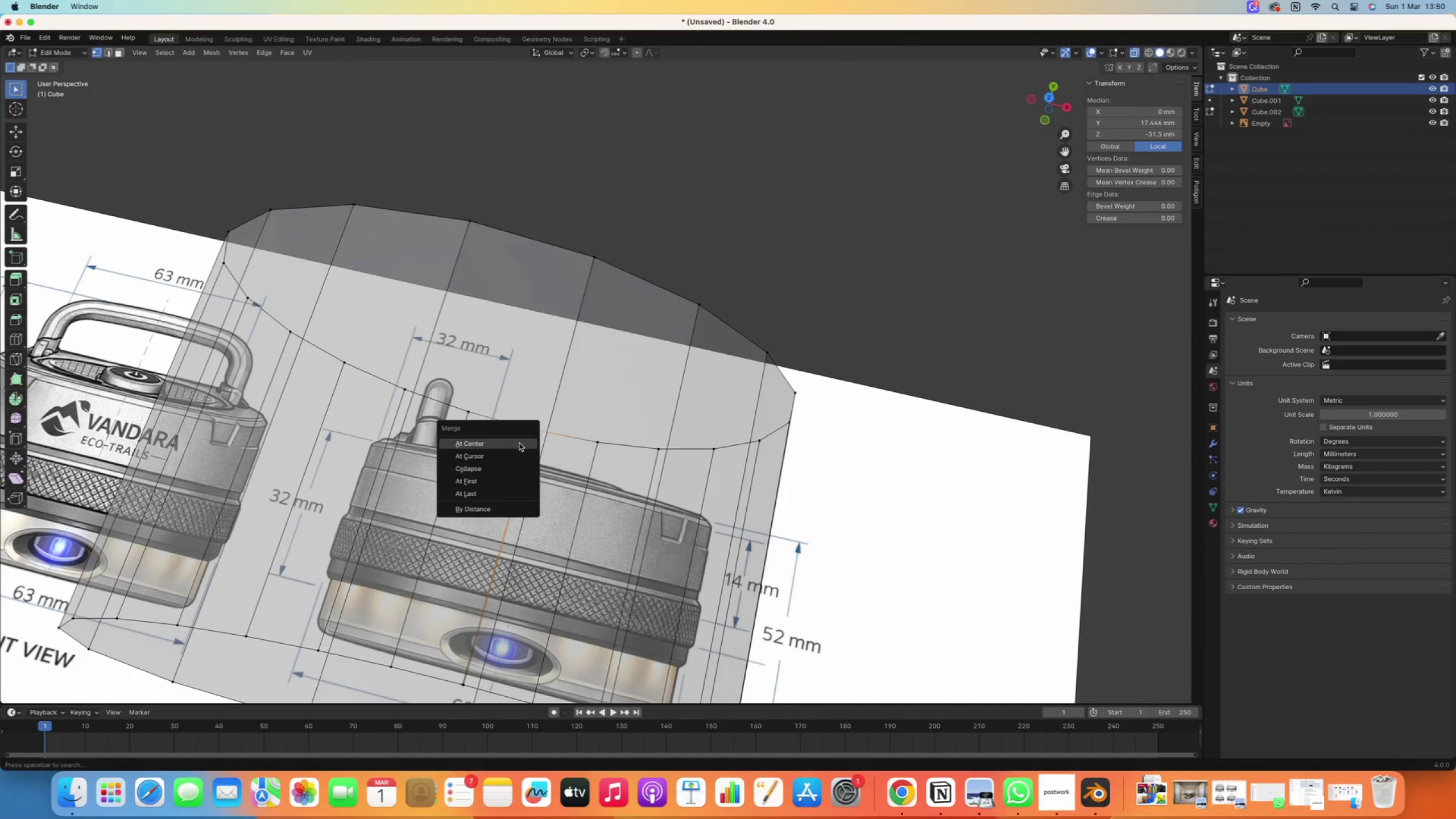 
left_click([519, 443])
 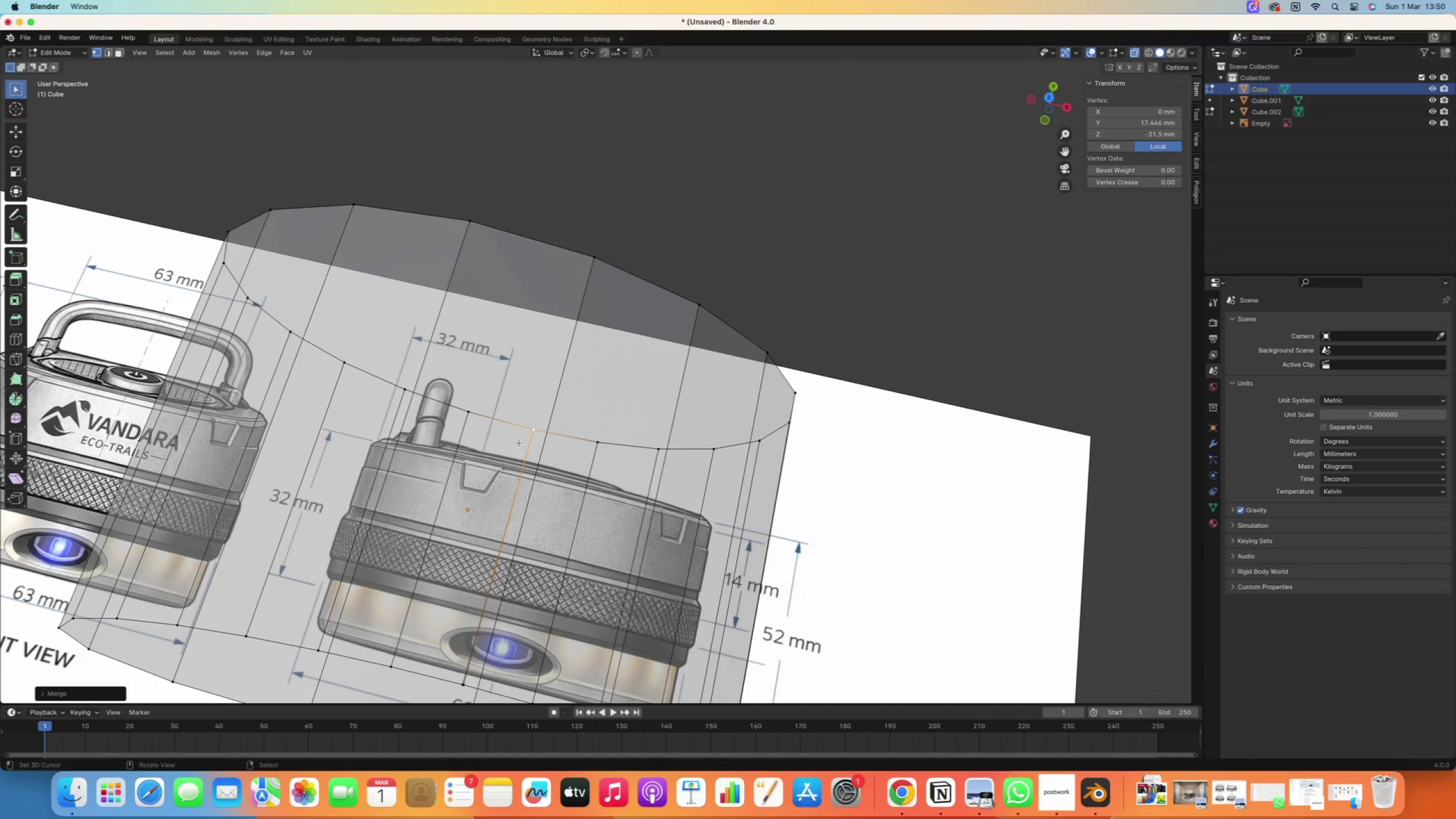 
hold_key(key=ShiftRight, duration=0.65)
 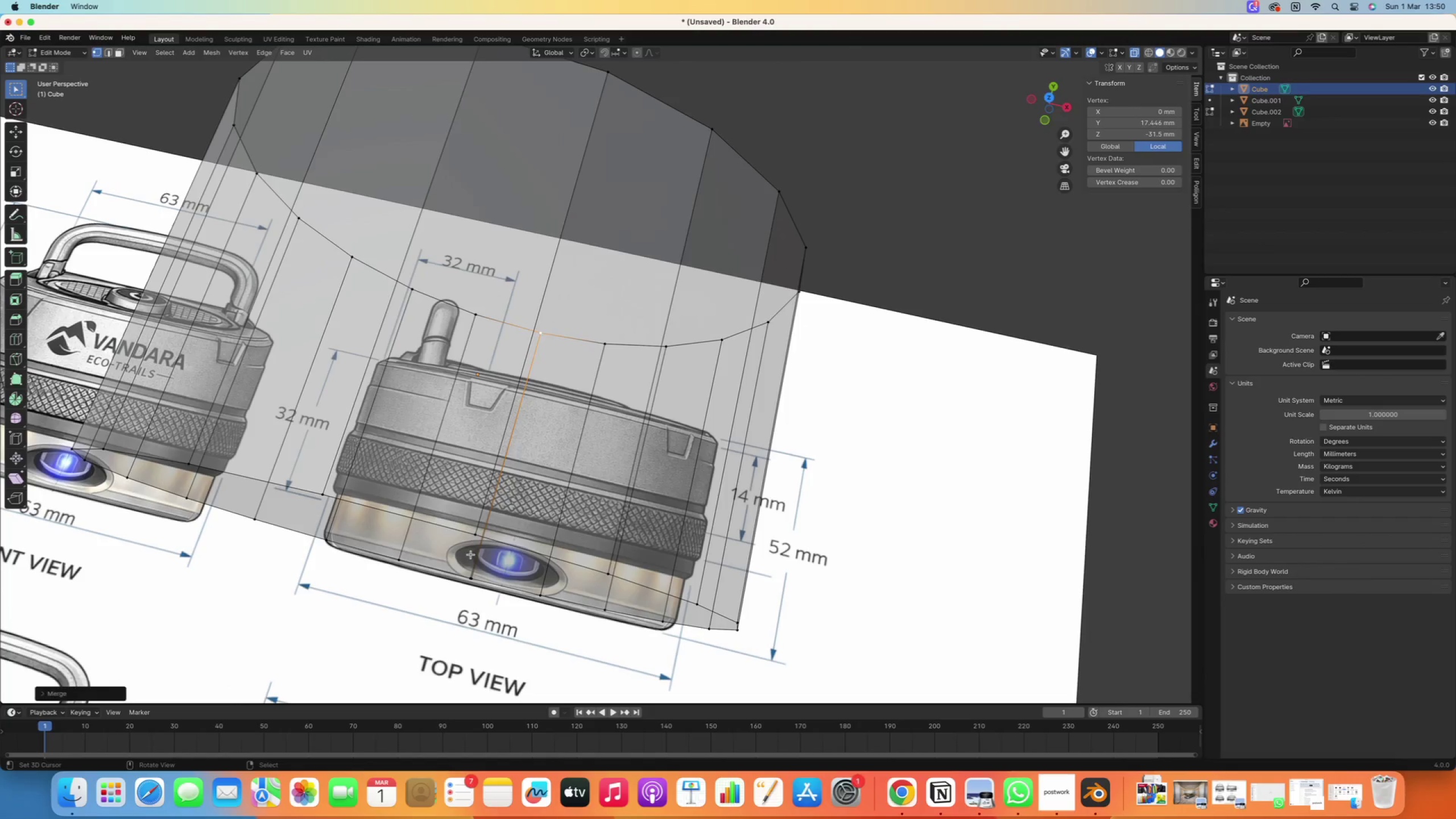 
hold_key(key=ShiftRight, duration=0.56)
 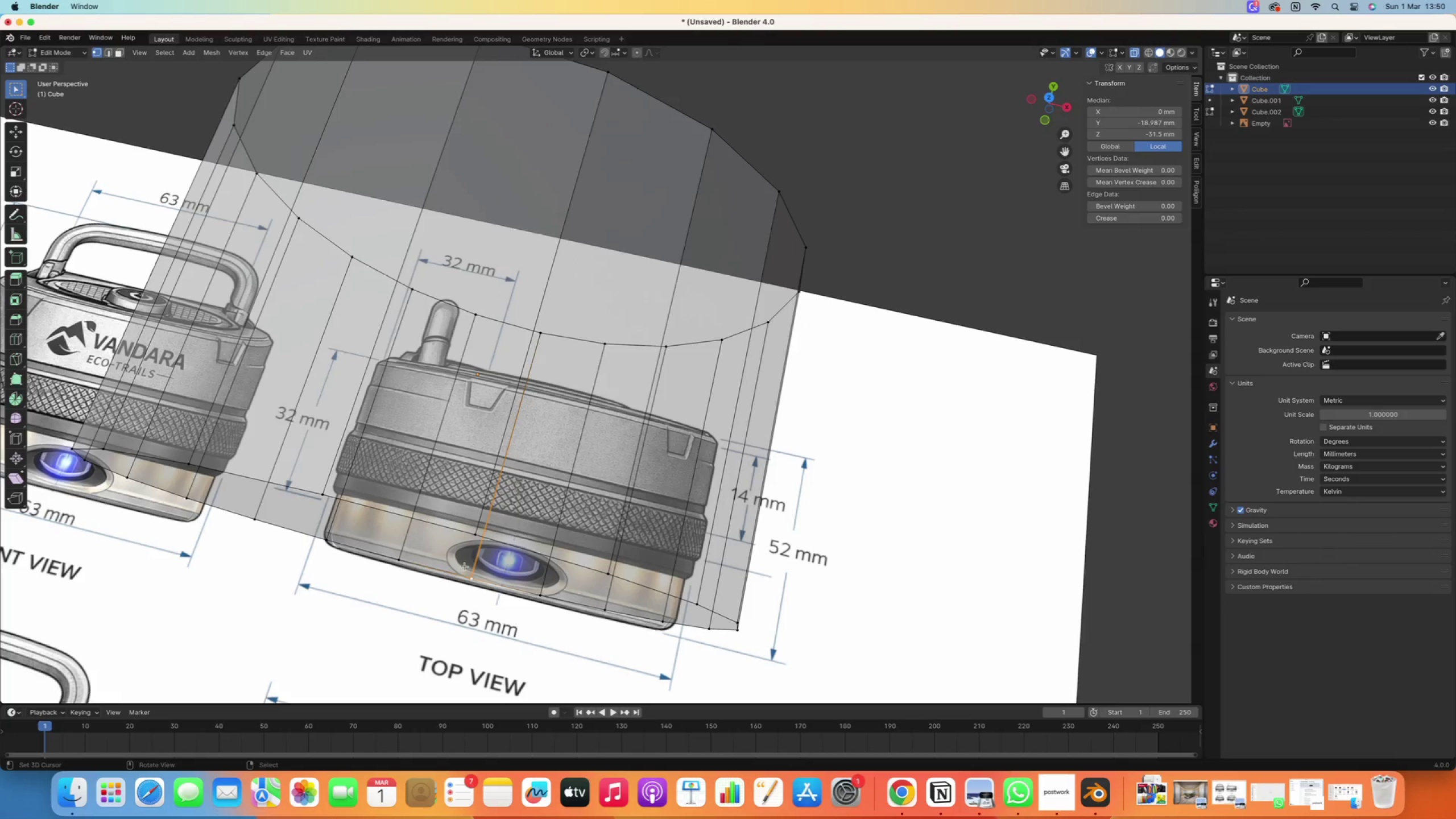 
key(M)
 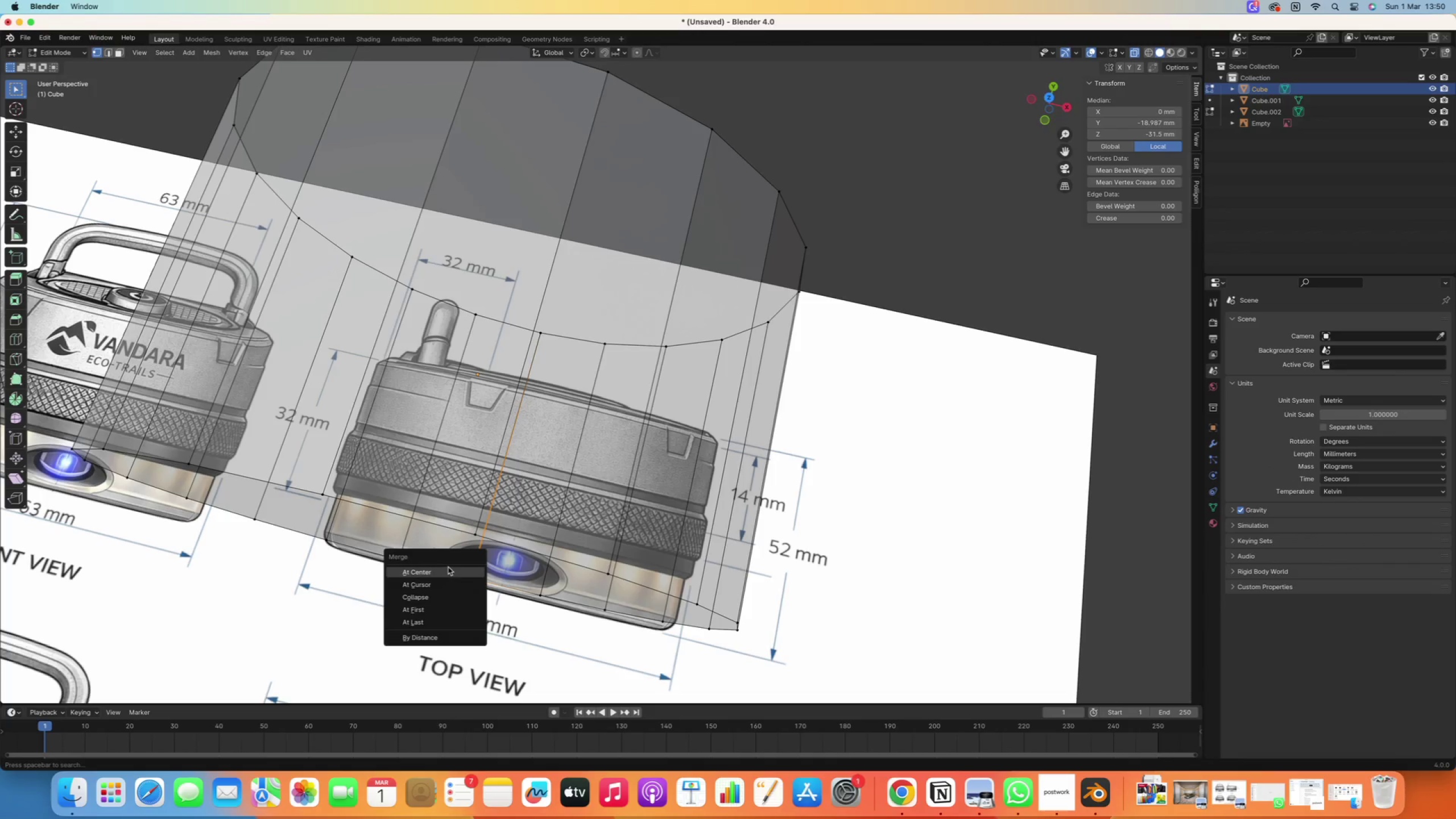 
left_click([448, 567])
 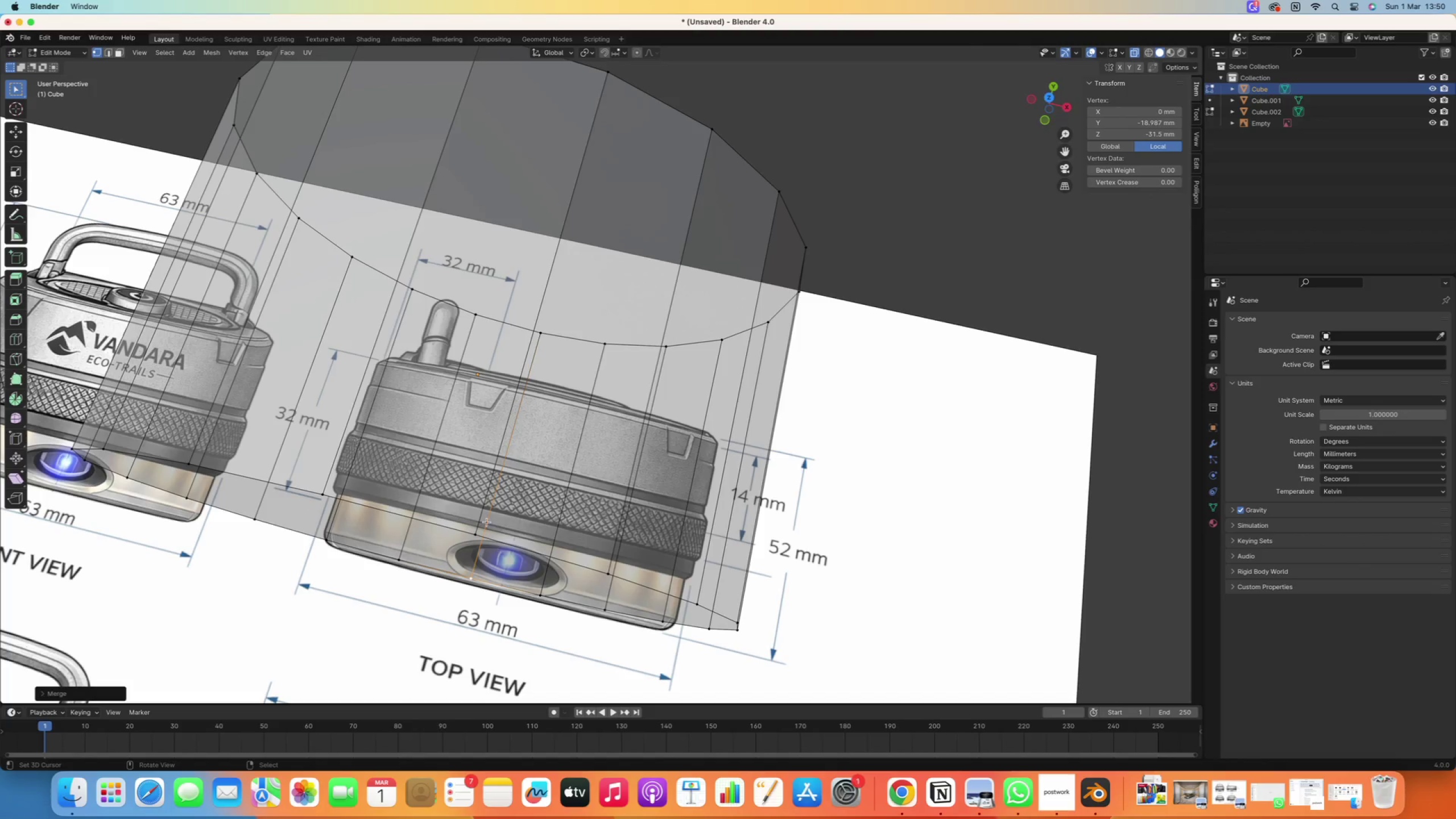 
key(Numpad7)
 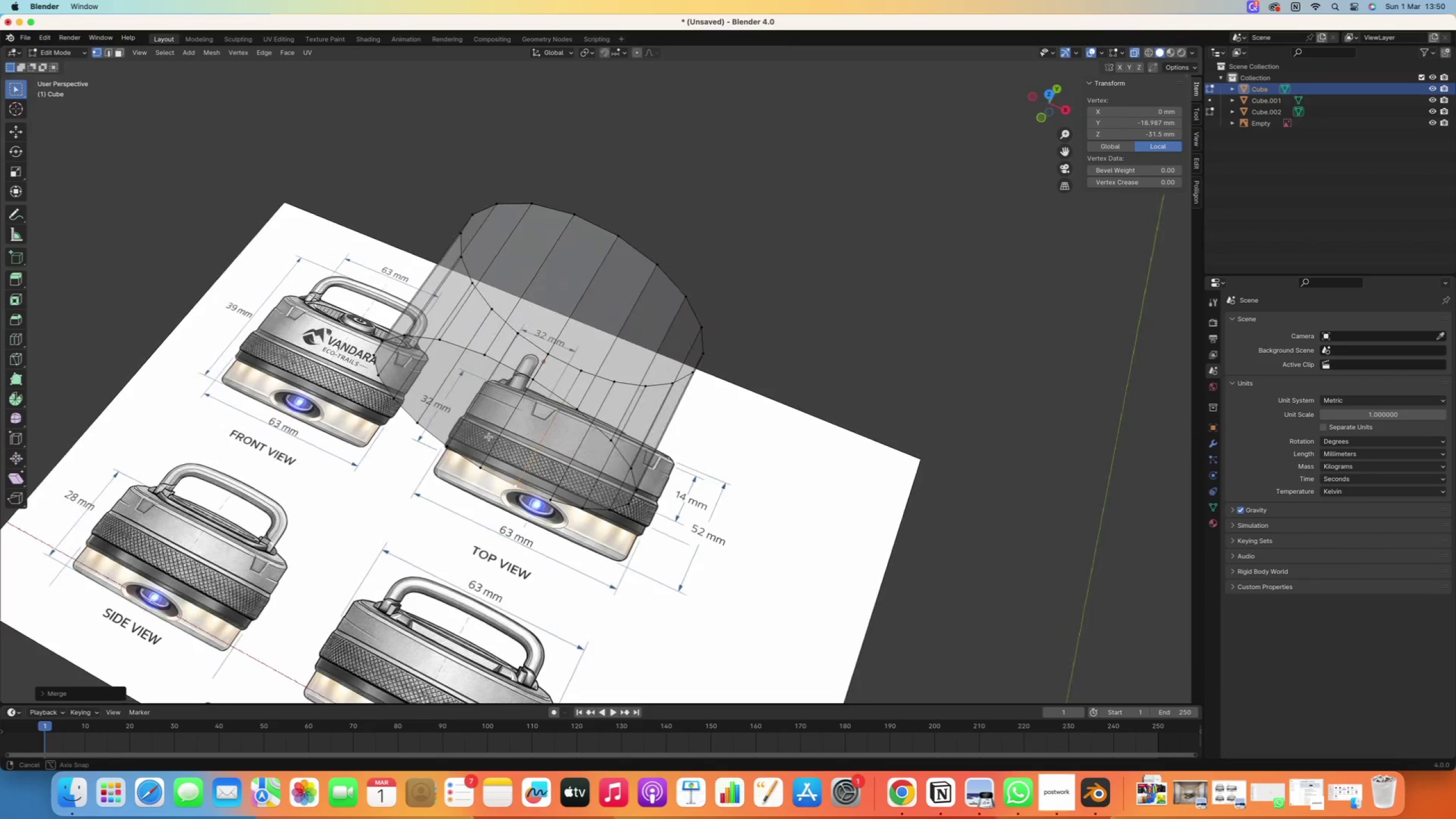 
scroll: coordinate [480, 507], scroll_direction: down, amount: 8.0
 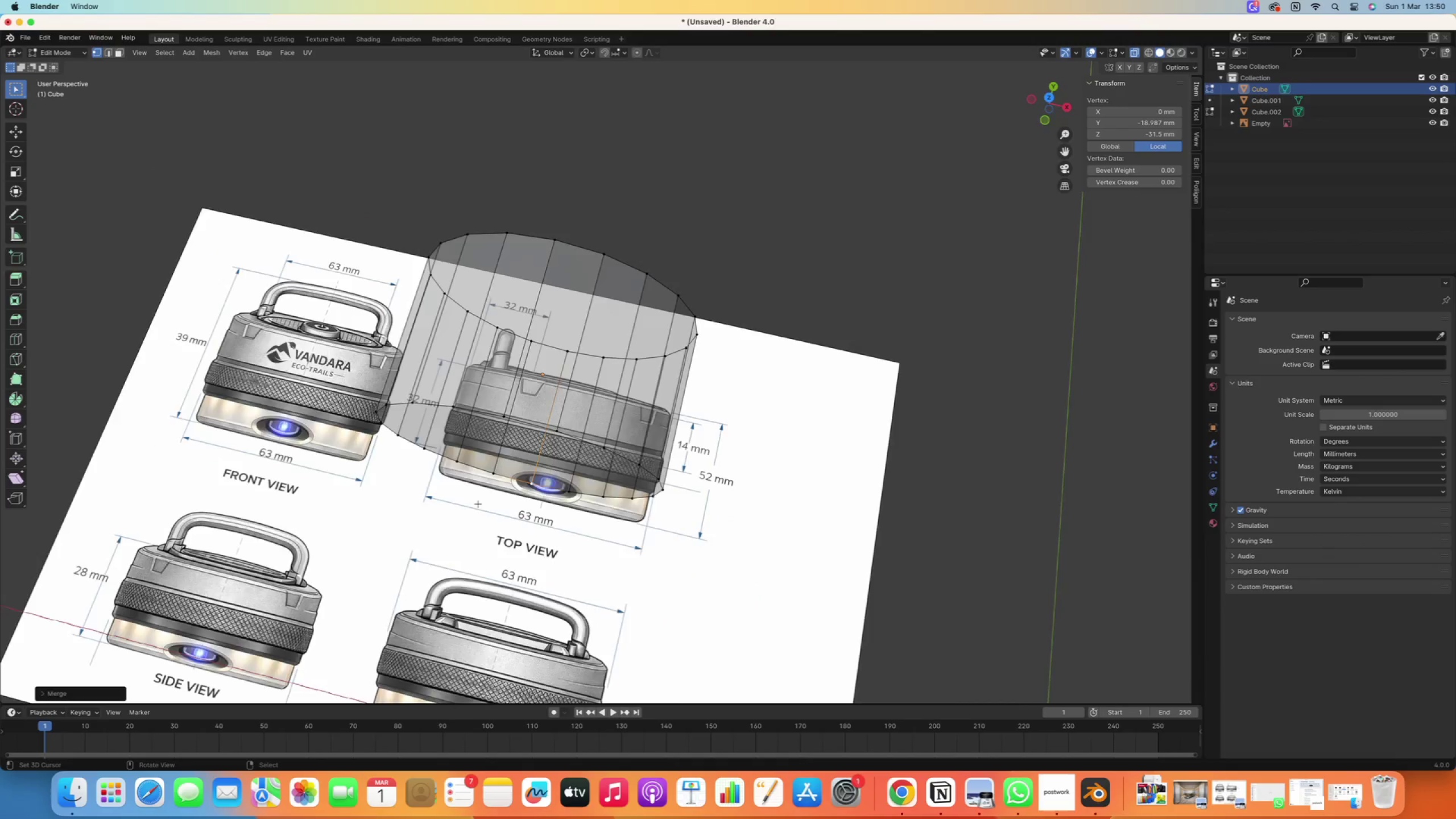 
key(2)
 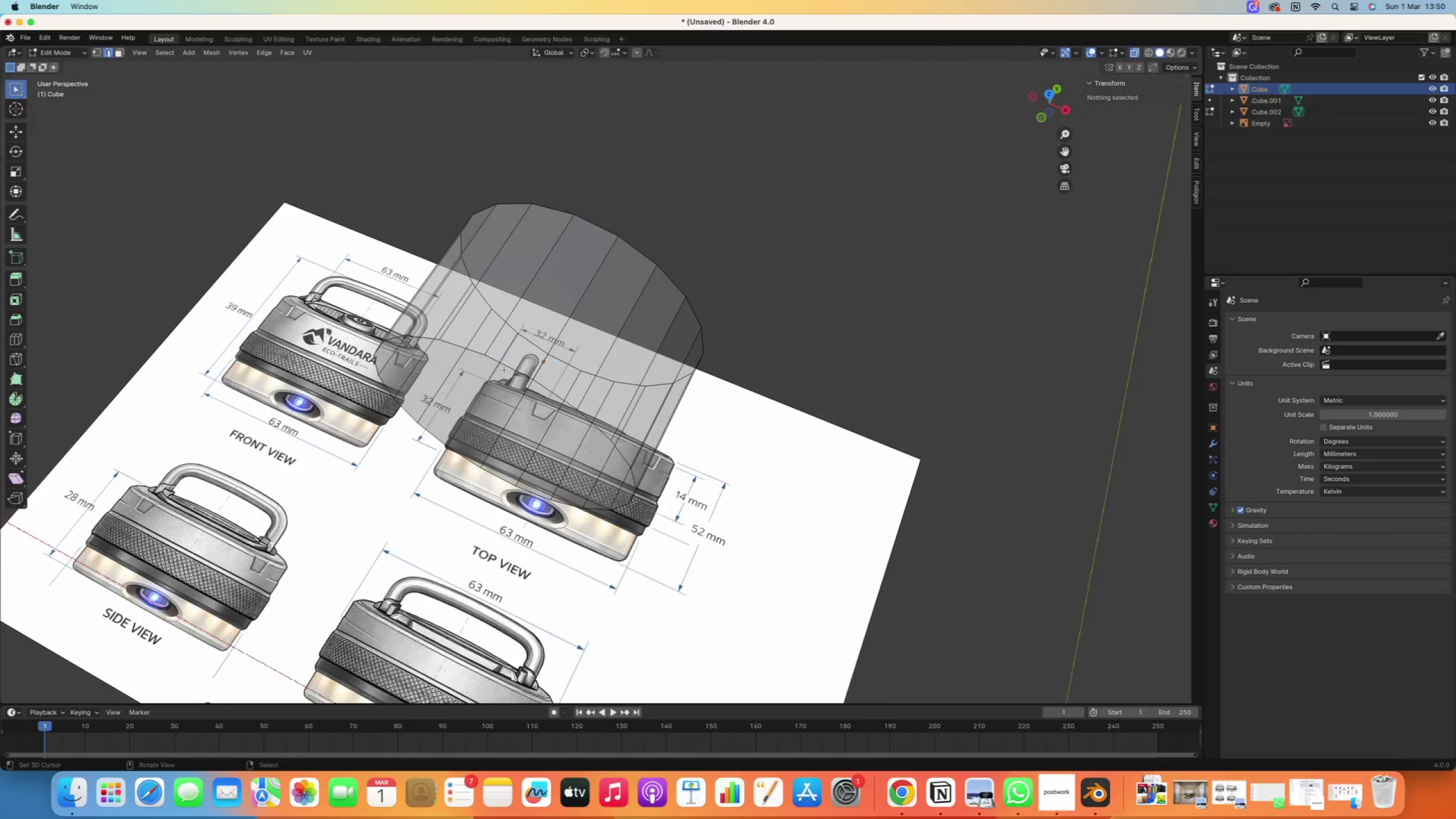 
right_click([504, 370])
 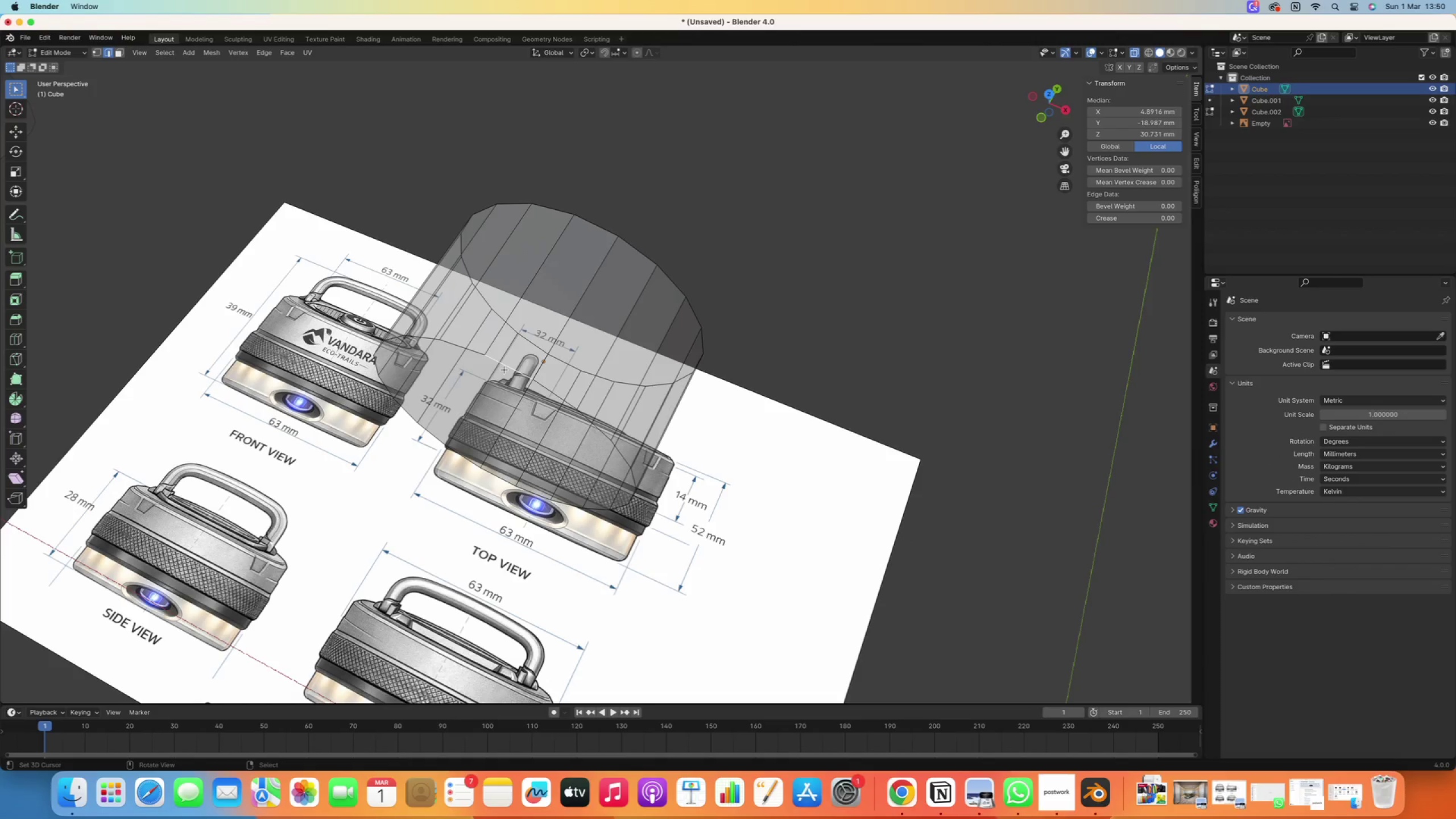 
hold_key(key=AltRight, duration=0.57)
right_click([504, 370])
 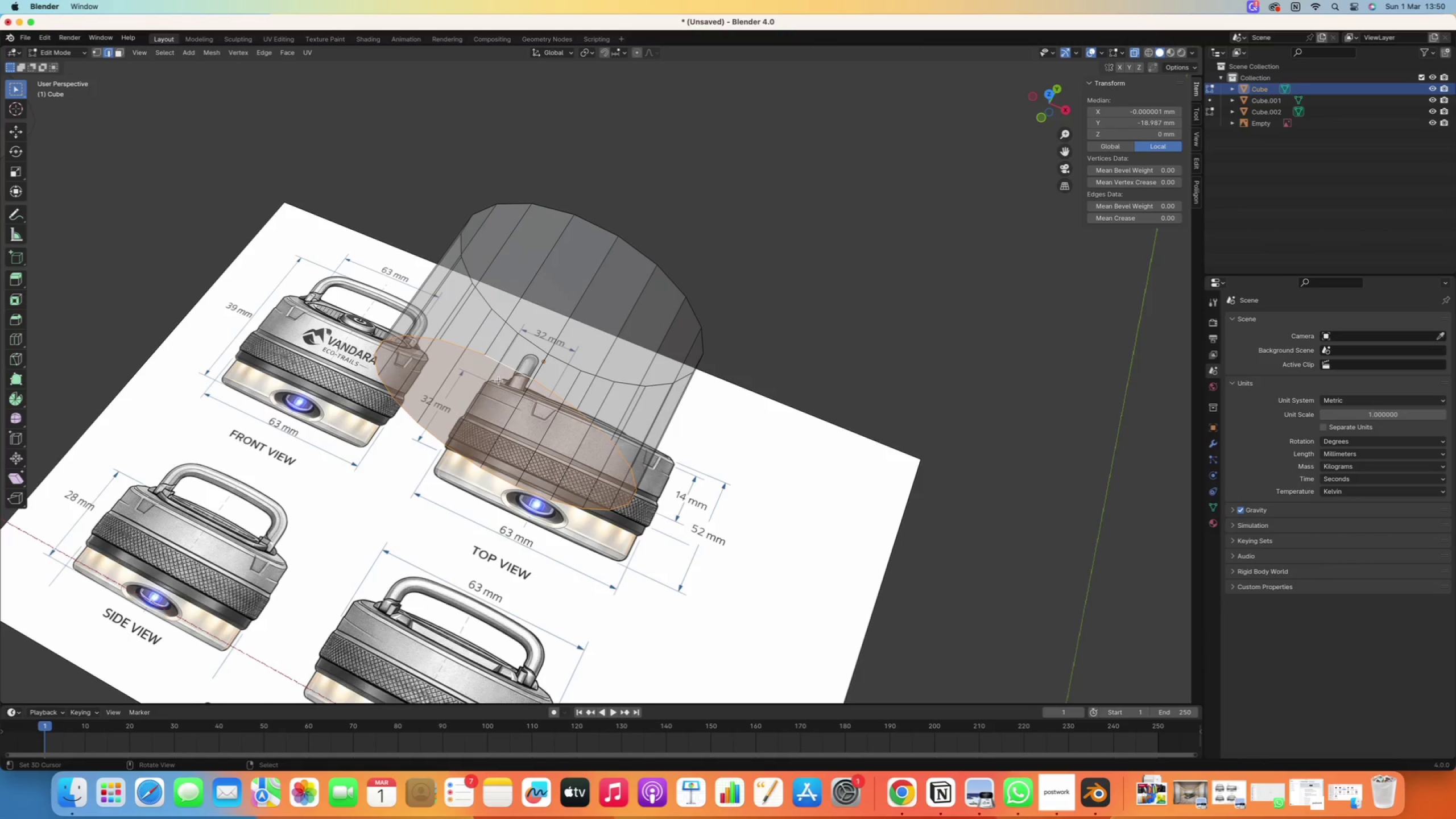 
key(Numpad7)
 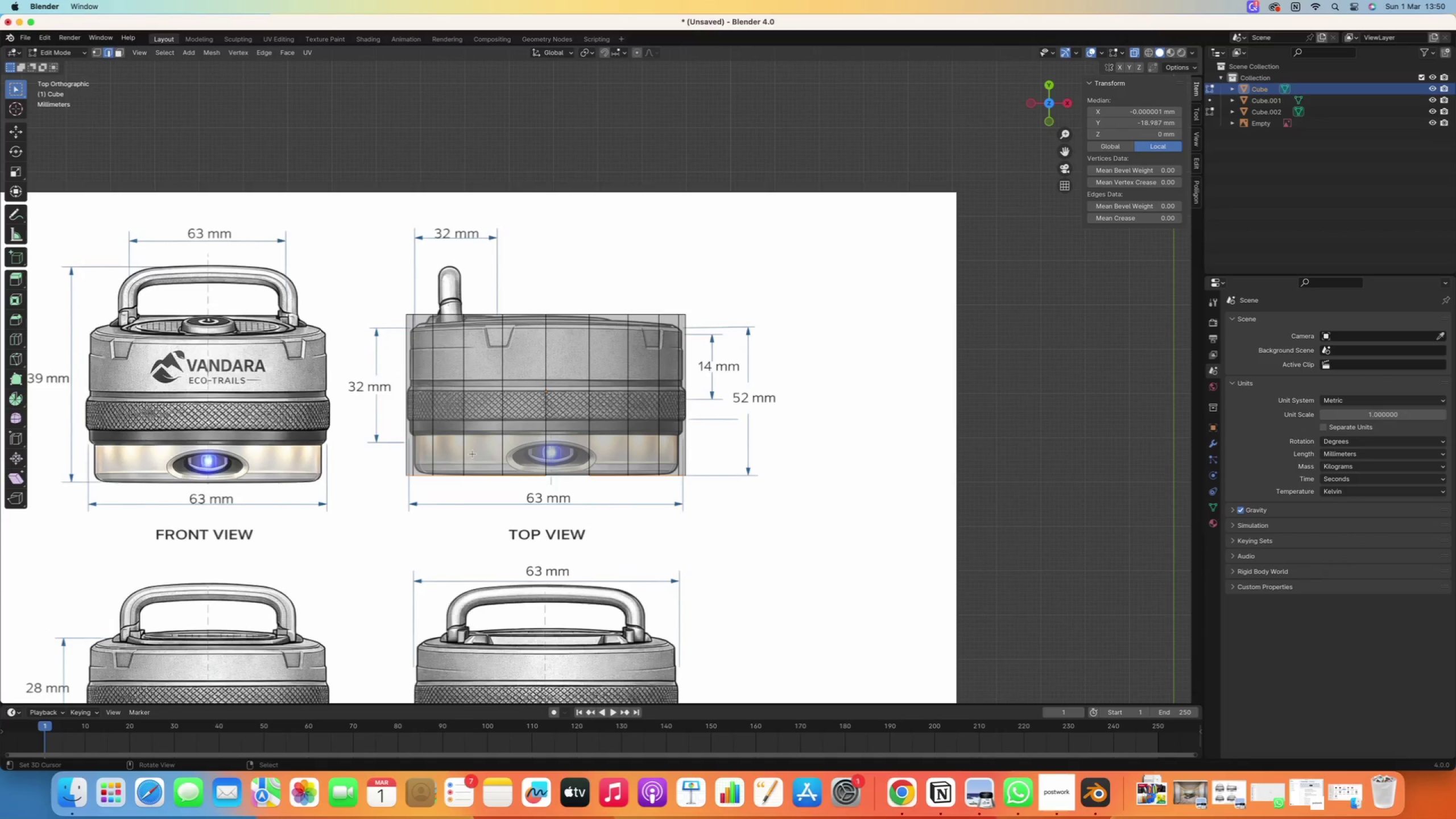 
key(Control+B)
 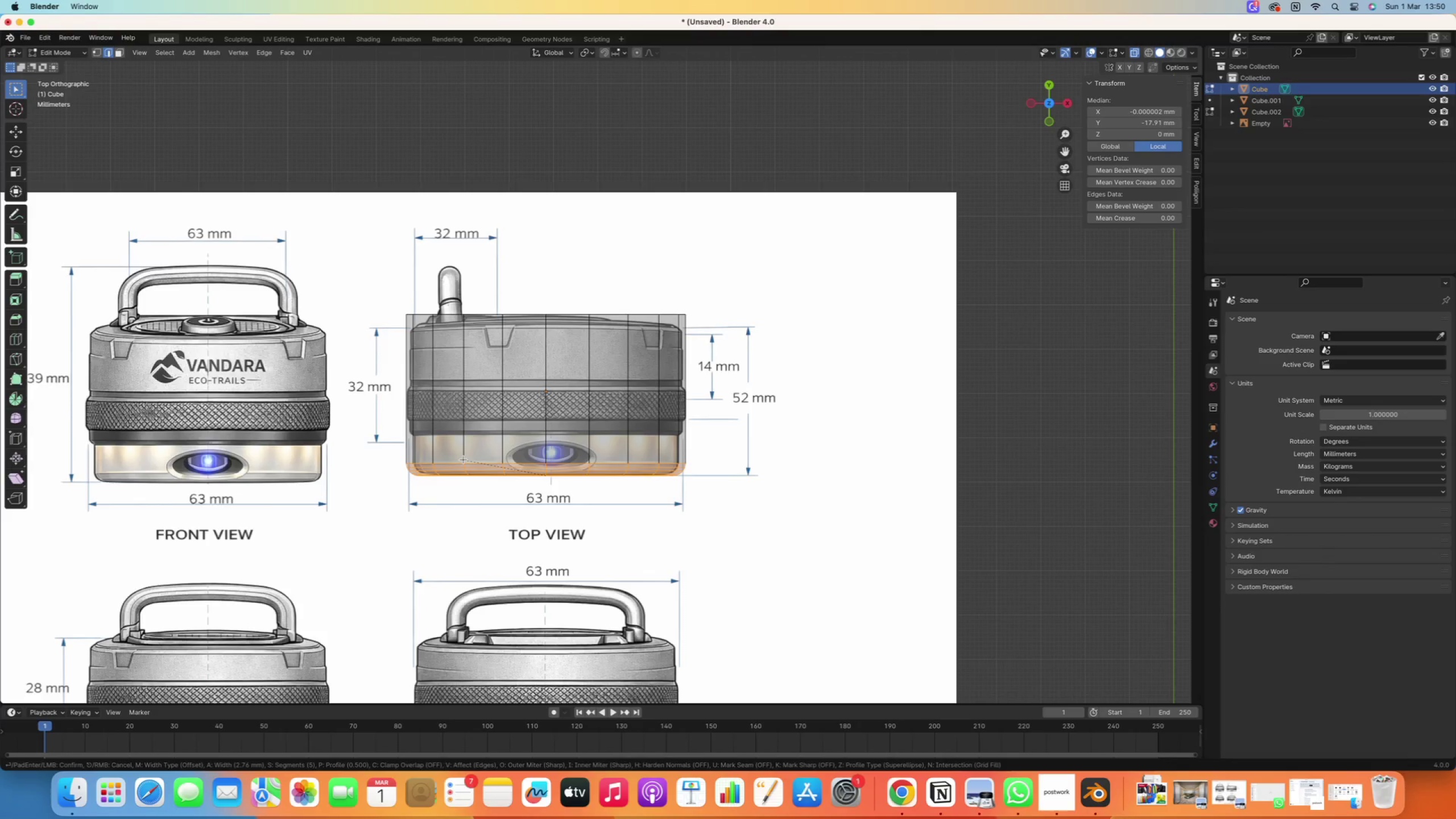 
scroll: coordinate [465, 461], scroll_direction: down, amount: 1.0
 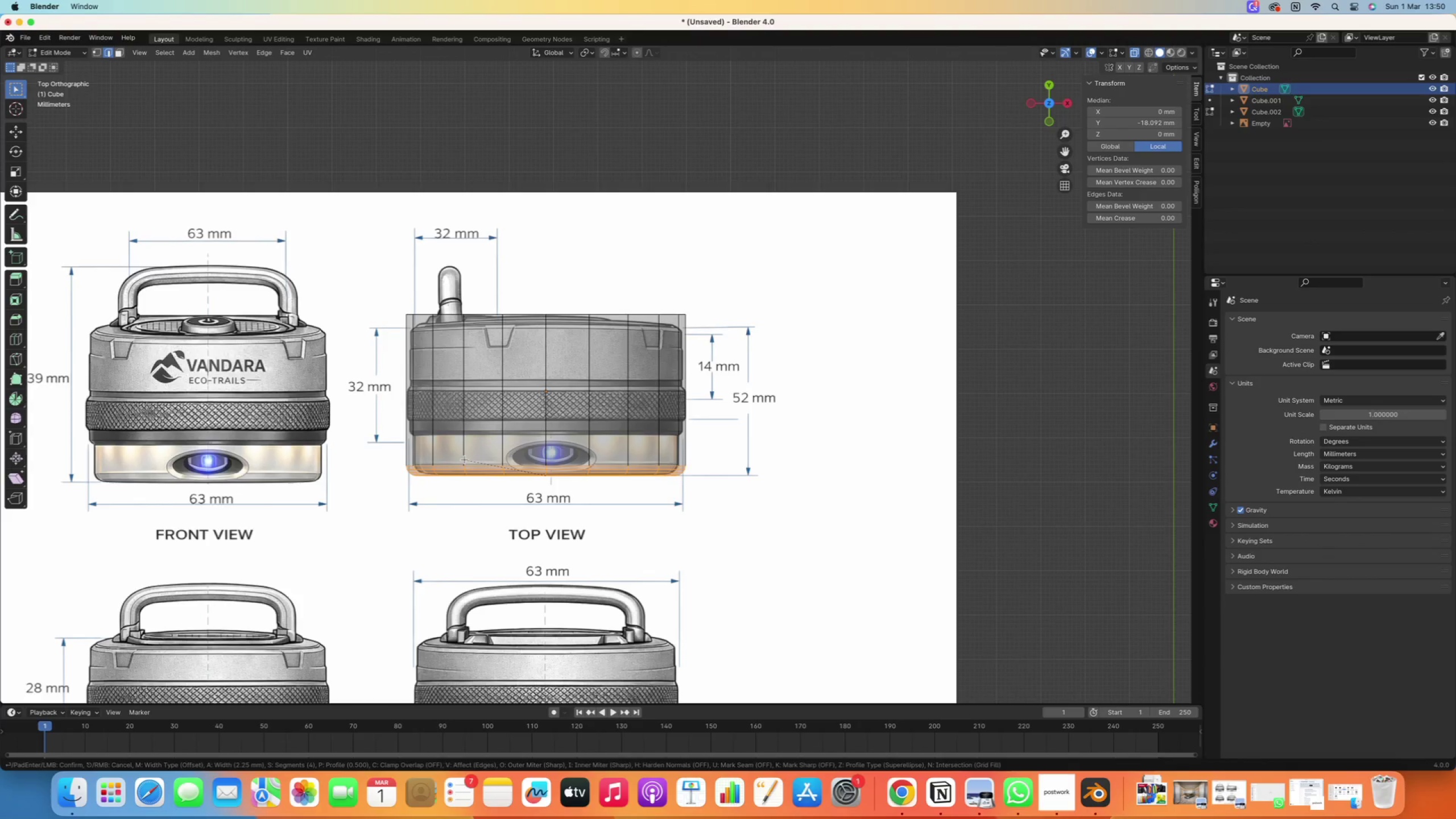 
right_click([466, 457])
 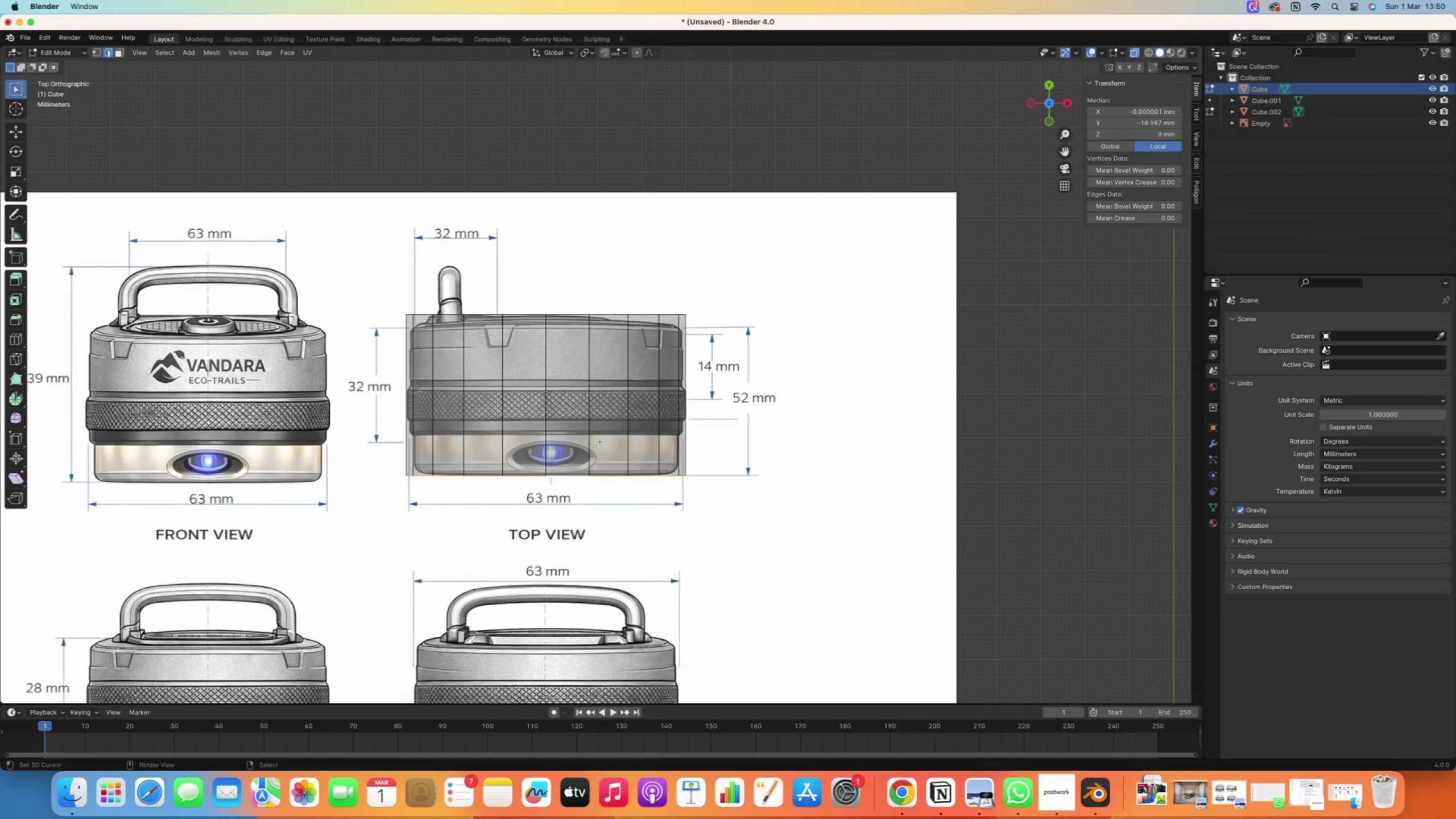 
scroll: coordinate [589, 441], scroll_direction: up, amount: 1.0
 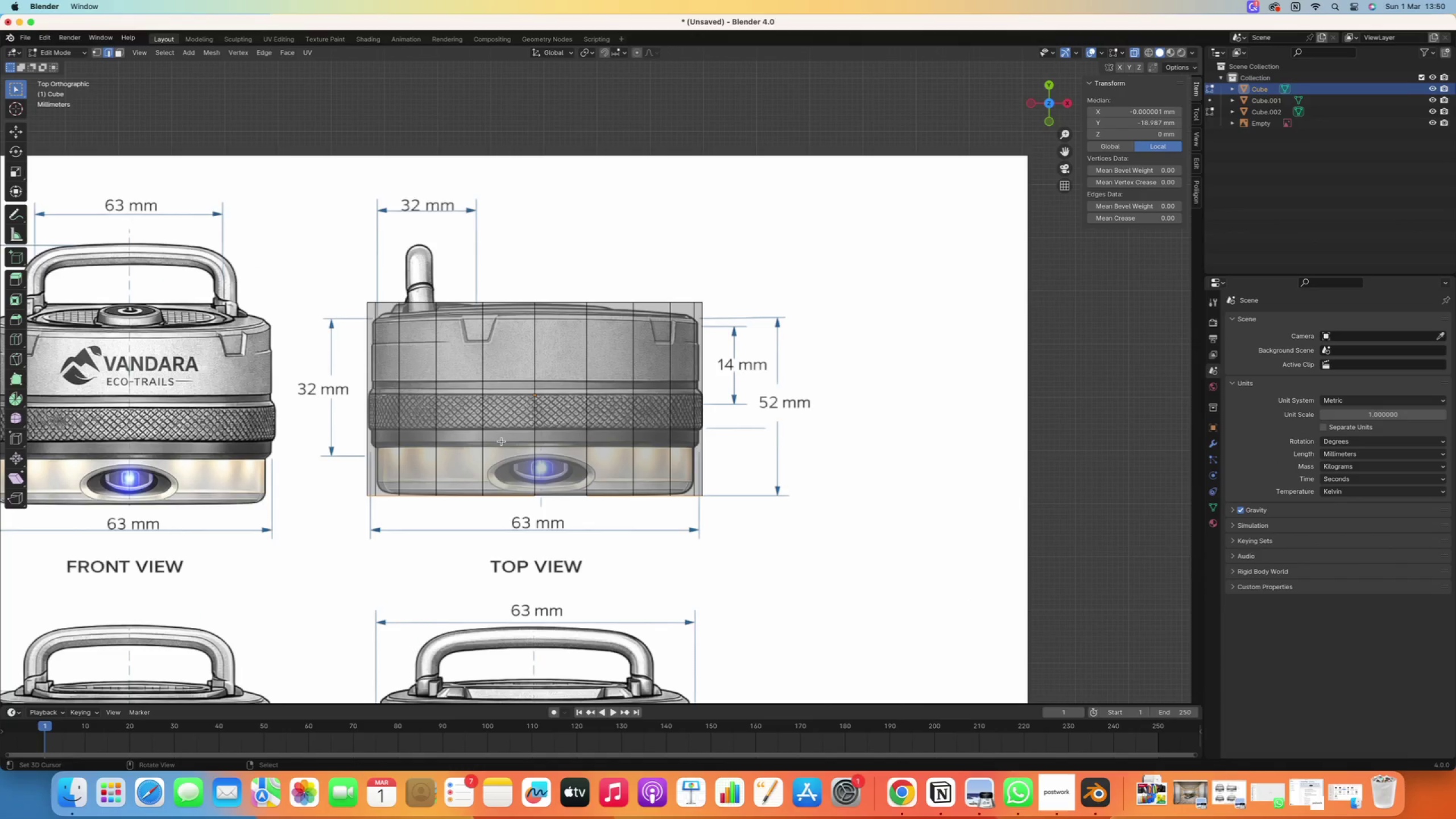 
key(Control+R)
 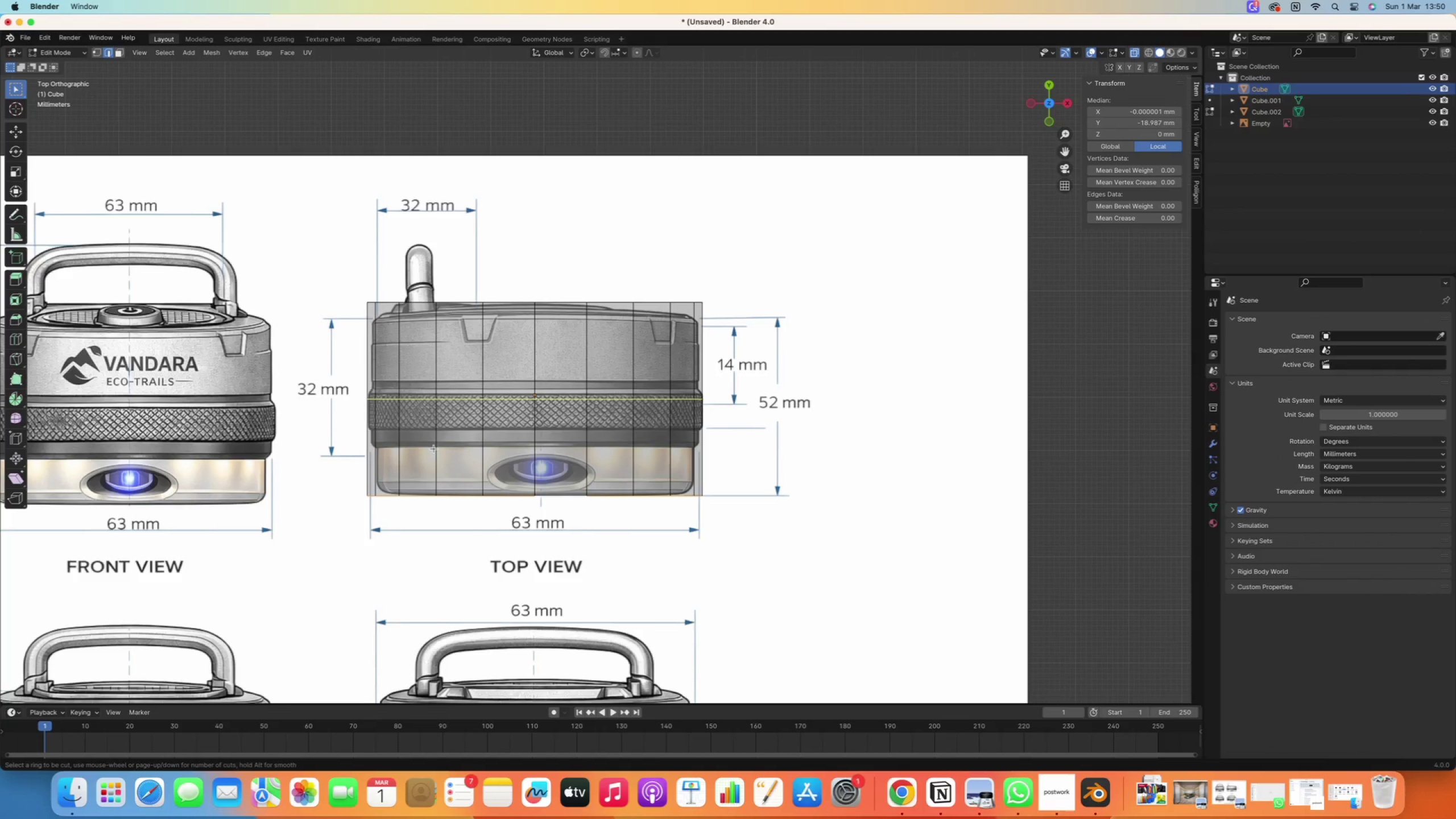 
left_click([436, 447])
 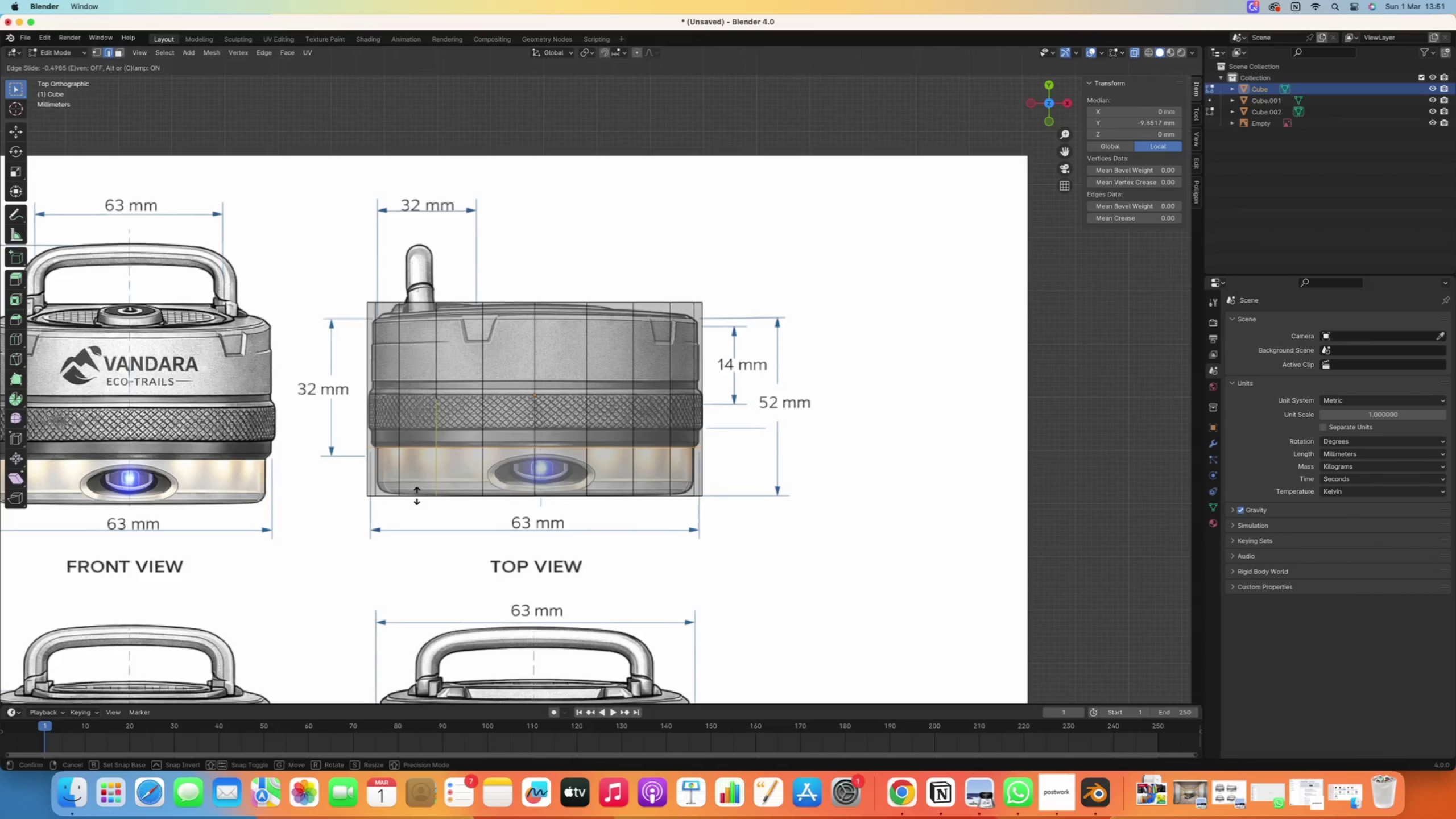 
wait(6.56)
 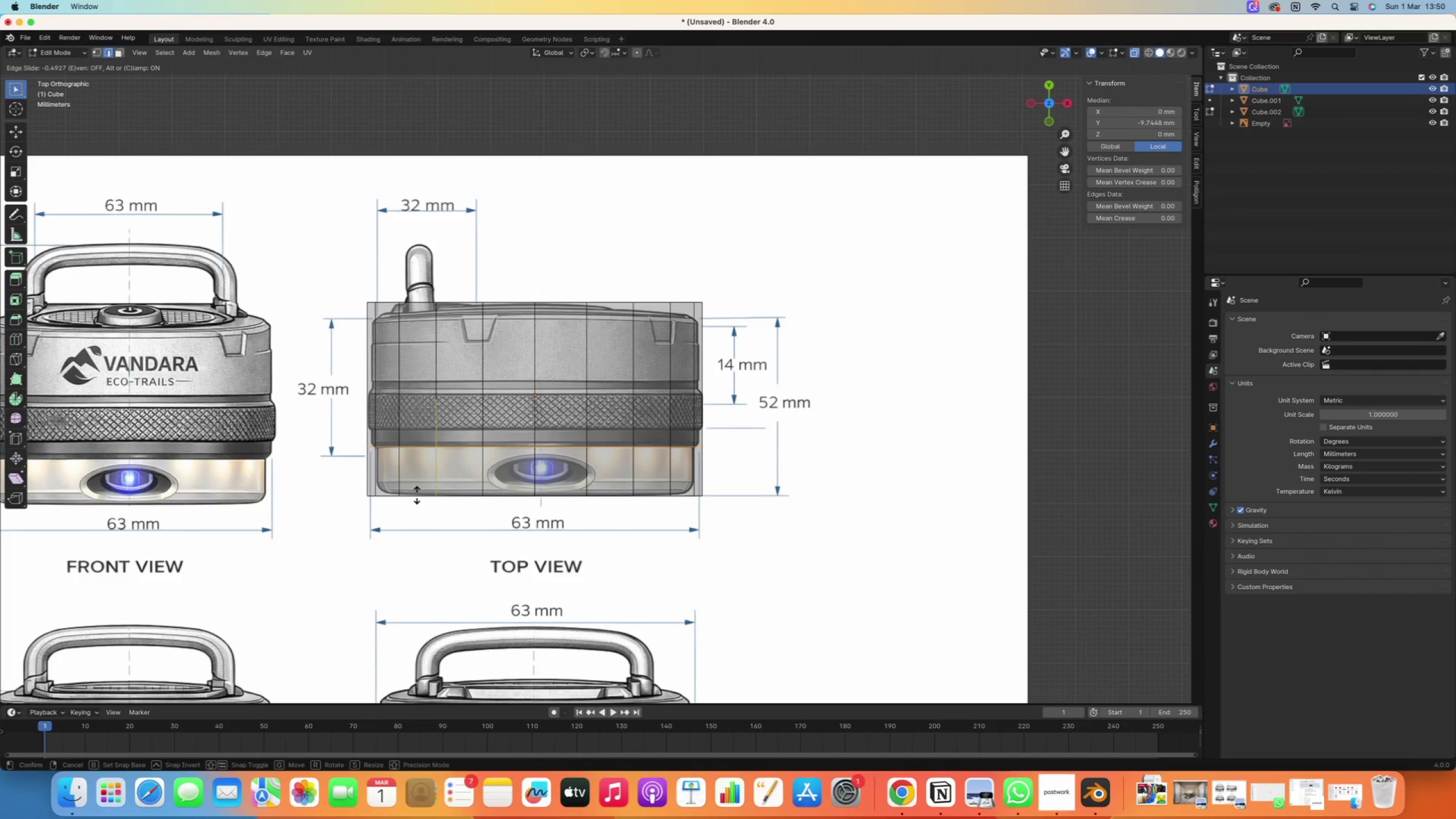 
left_click([418, 496])
 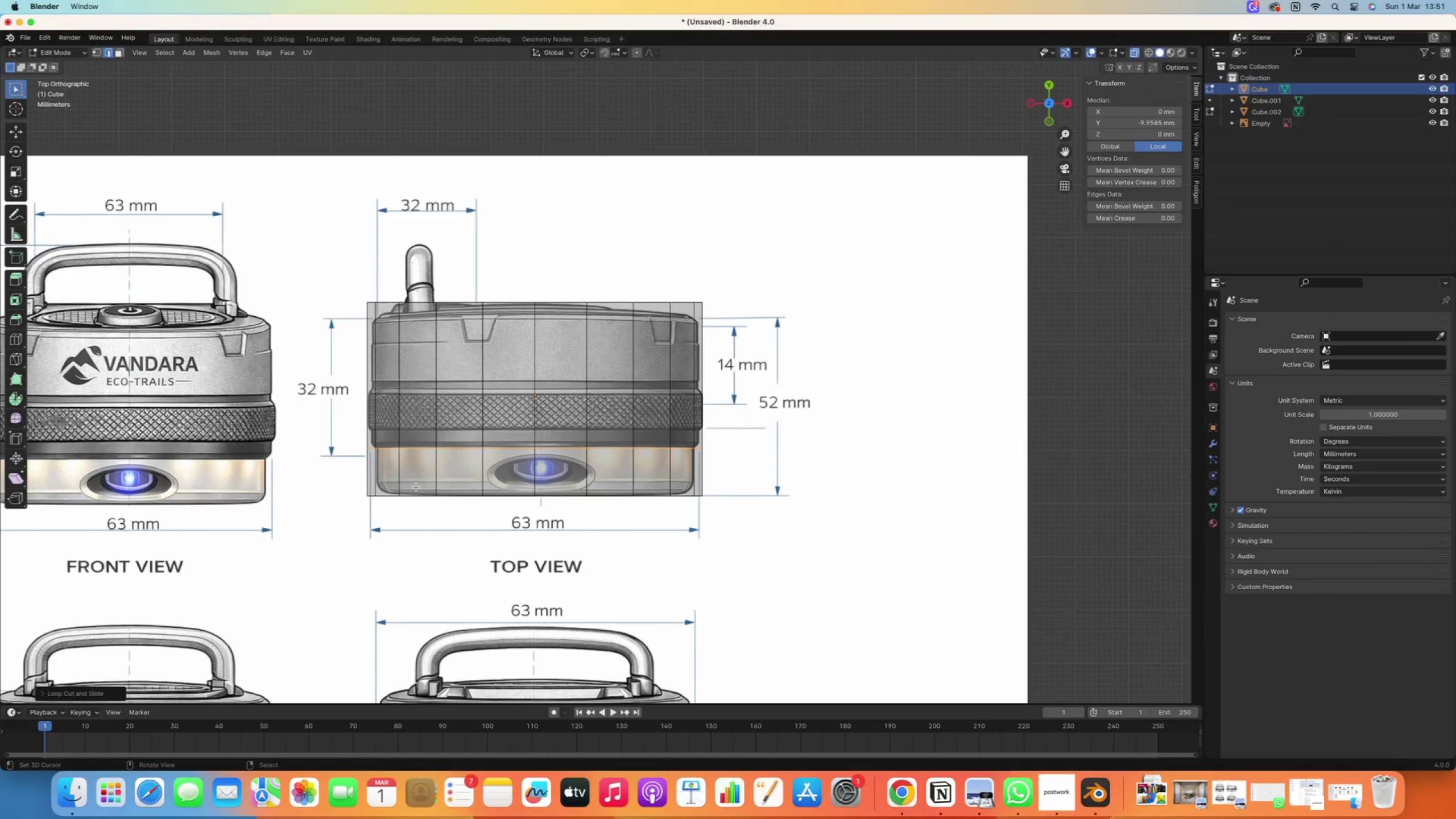 
hold_key(key=ShiftRight, duration=0.62)
 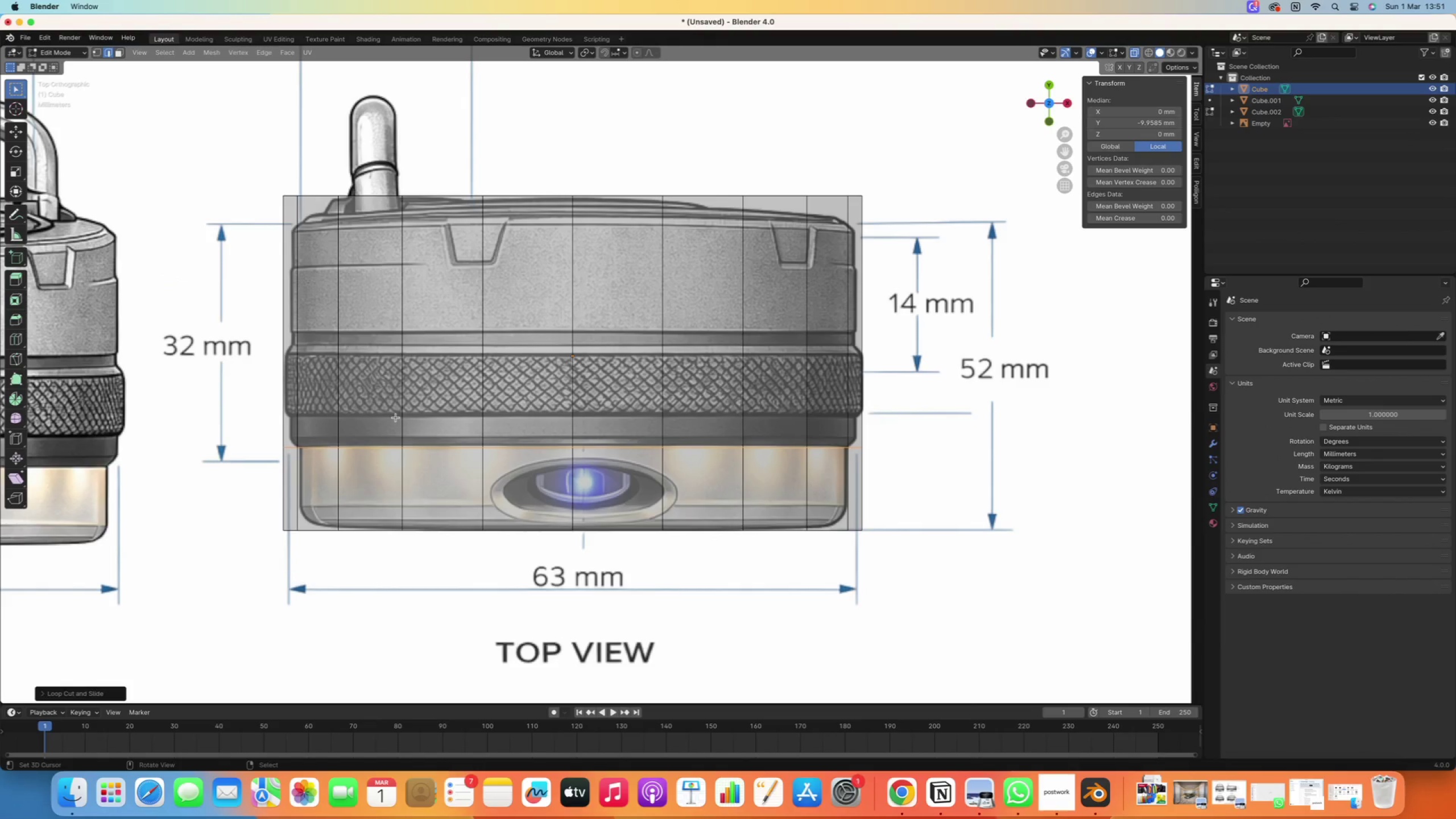 
scroll: coordinate [338, 453], scroll_direction: up, amount: 4.0
 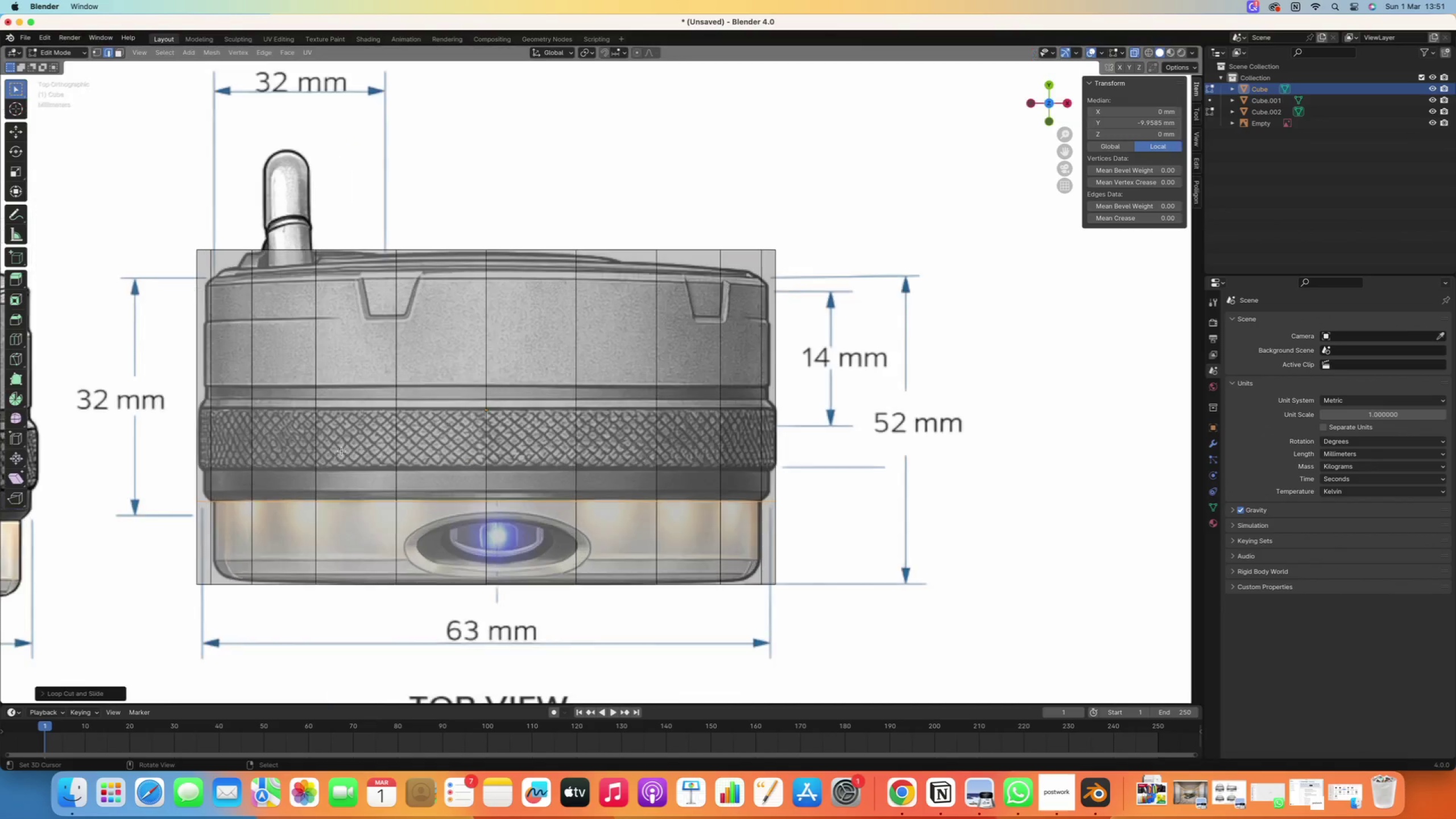 
key(Control+R)
 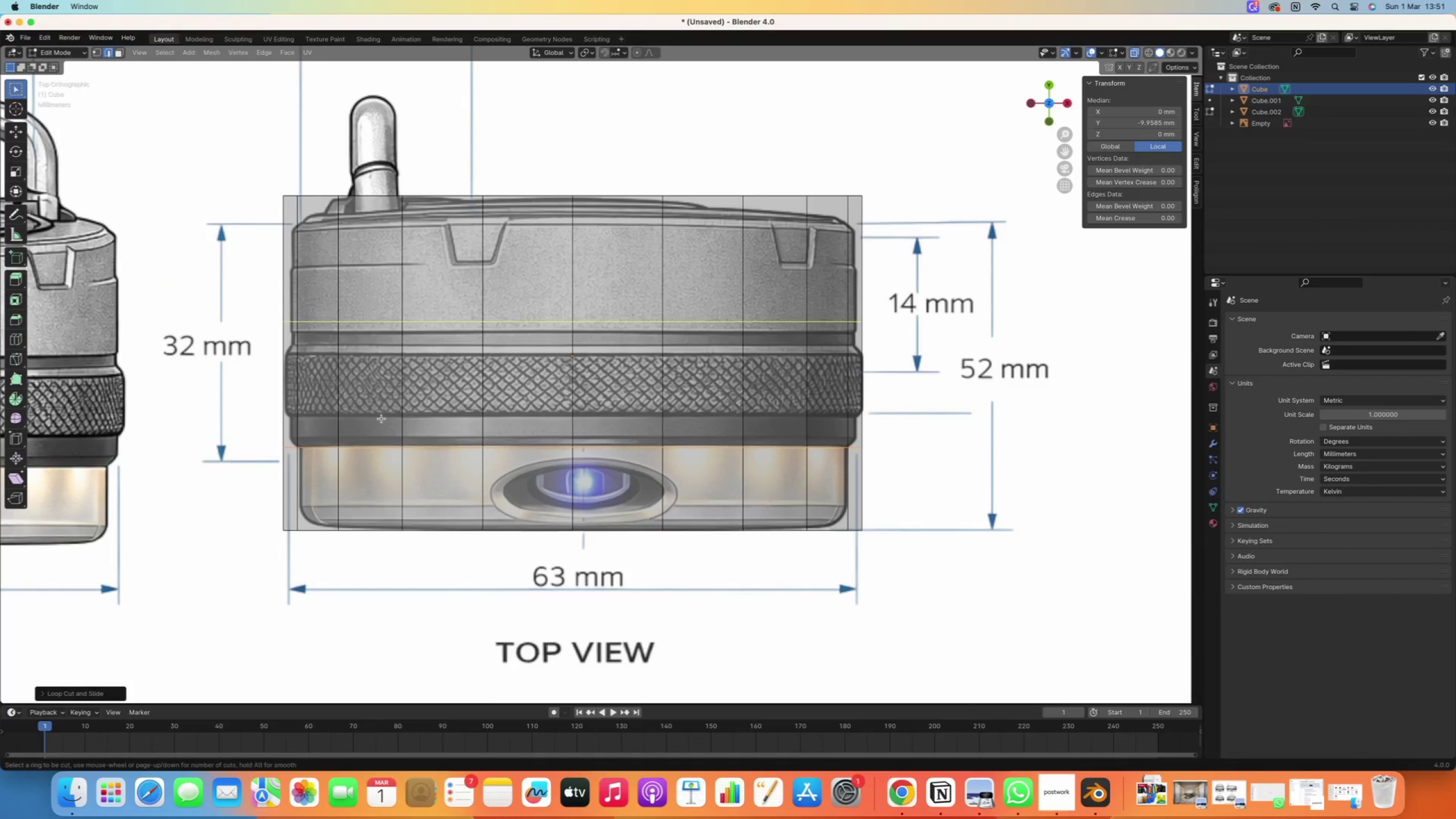 
left_click([382, 419])
 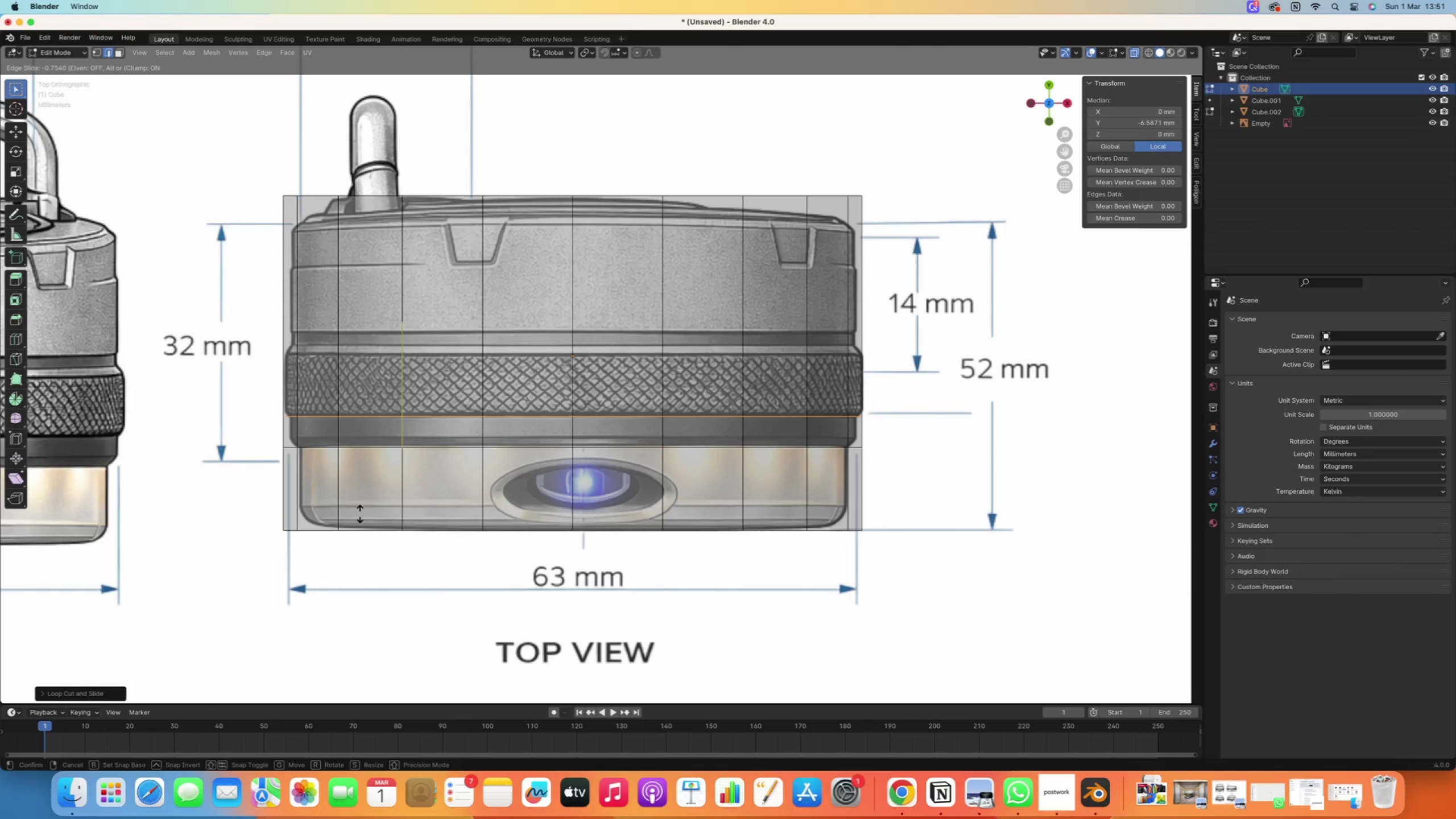 
left_click([360, 513])
 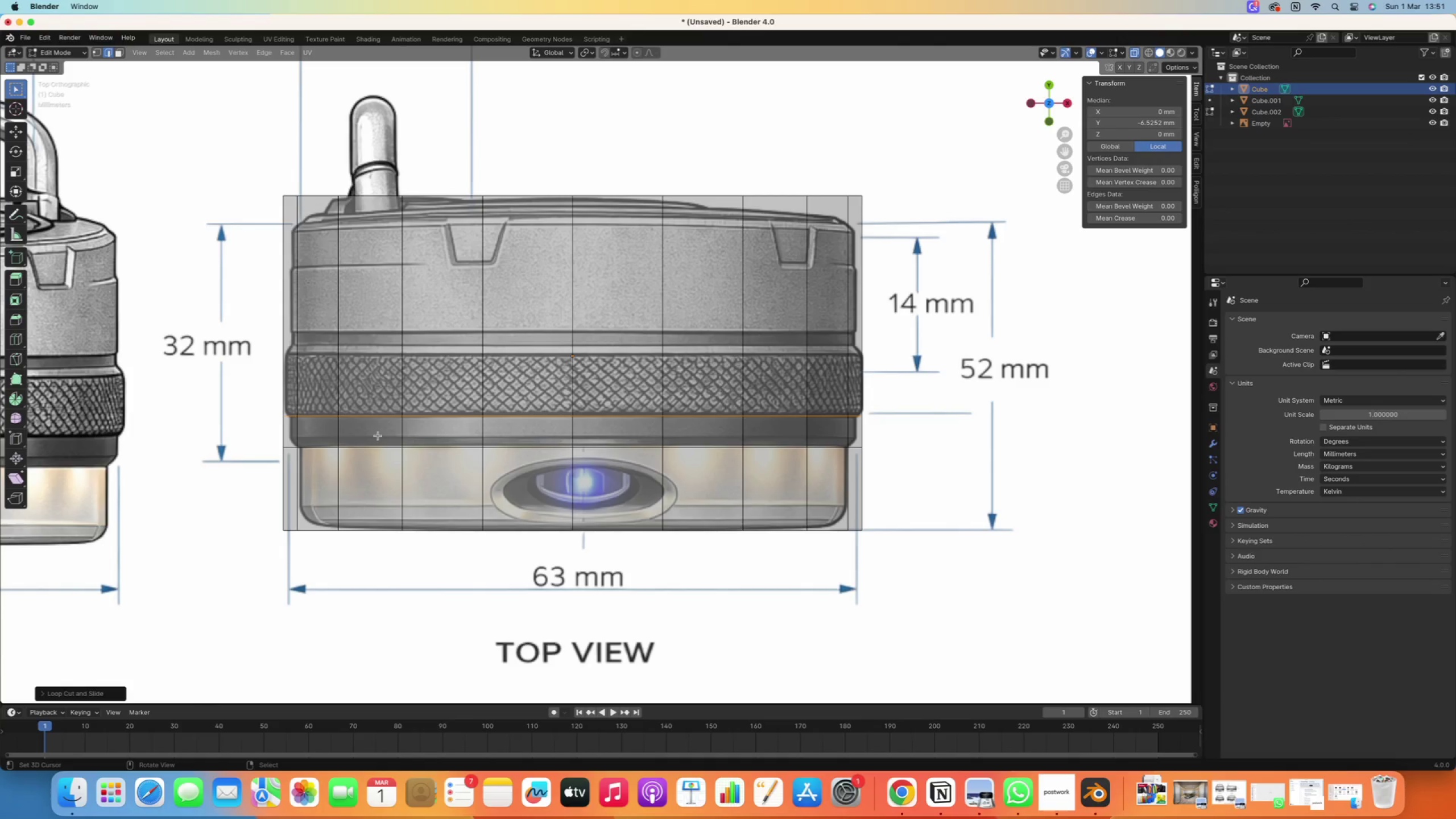 
key(Control+ControlLeft)
 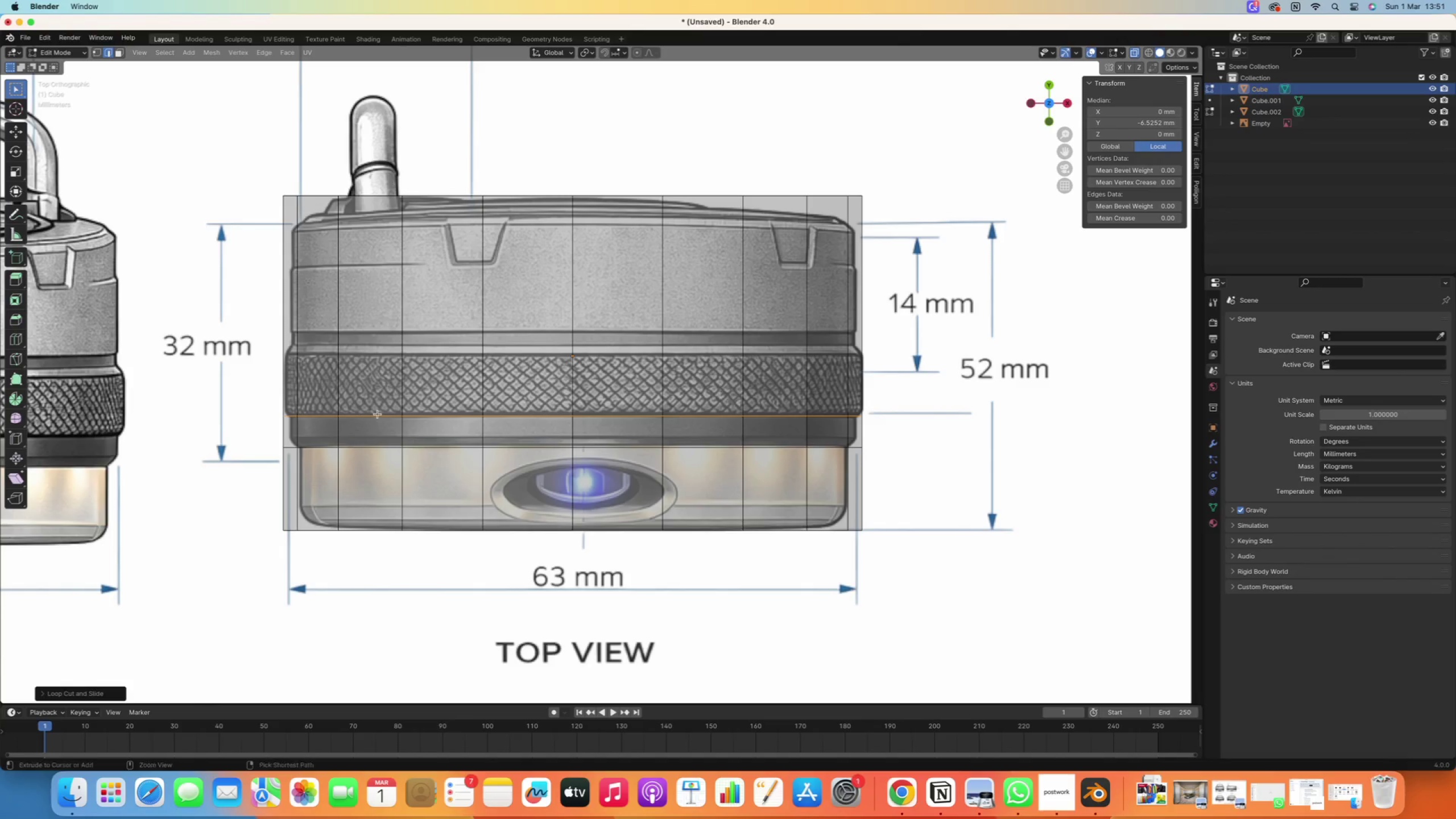 
key(Control+R)
 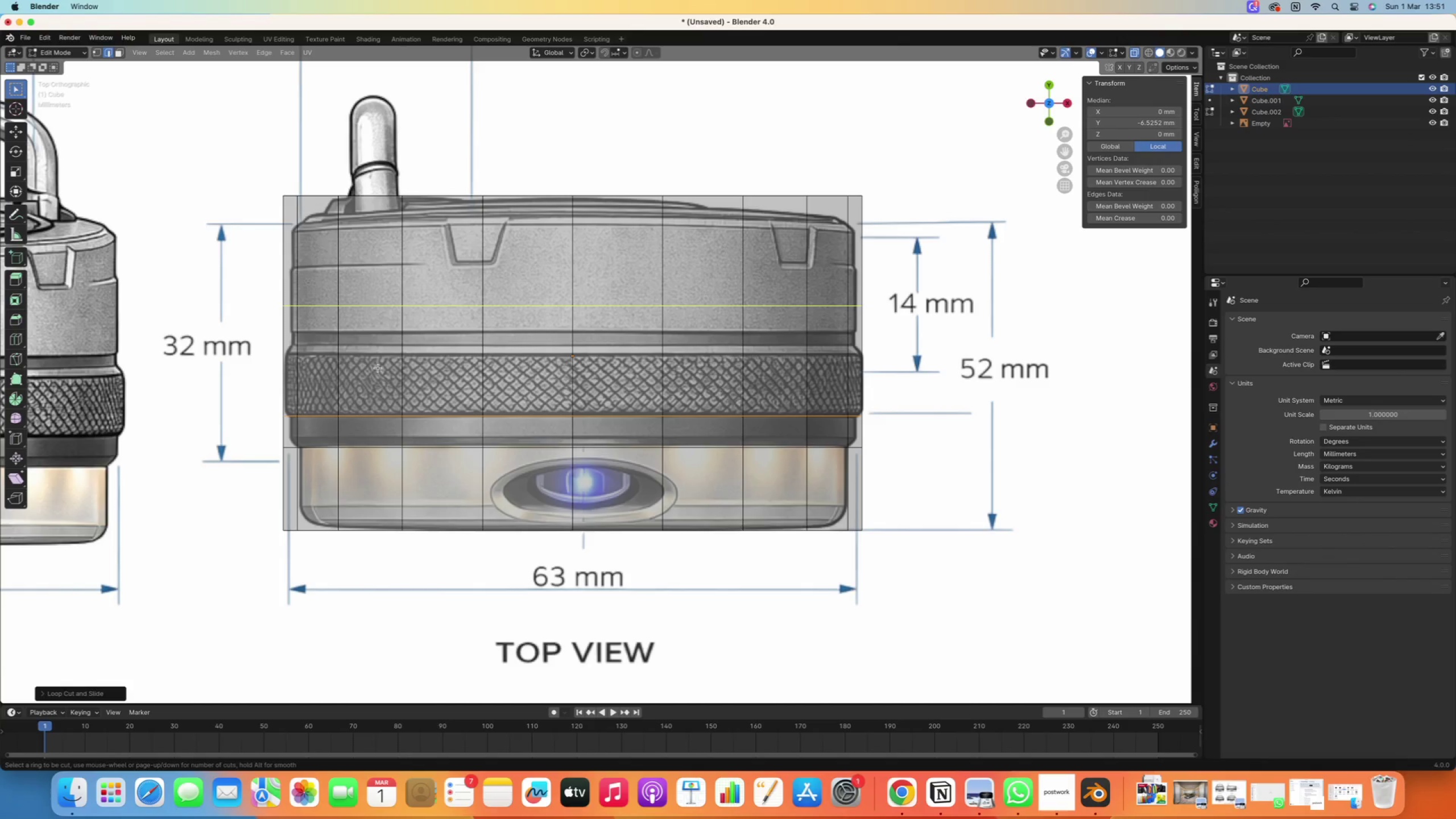 
left_click([378, 368])
 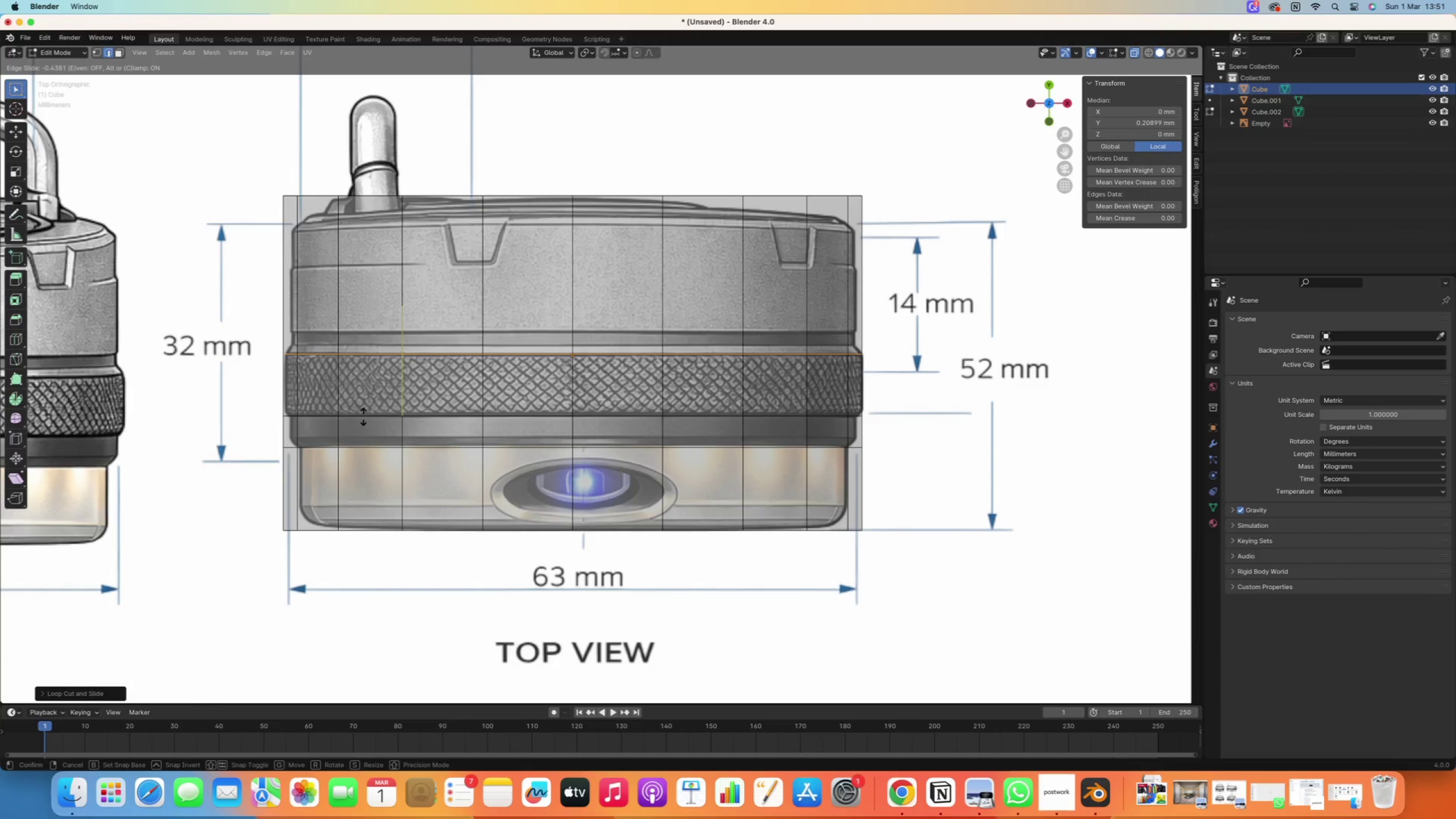 
left_click([363, 416])
 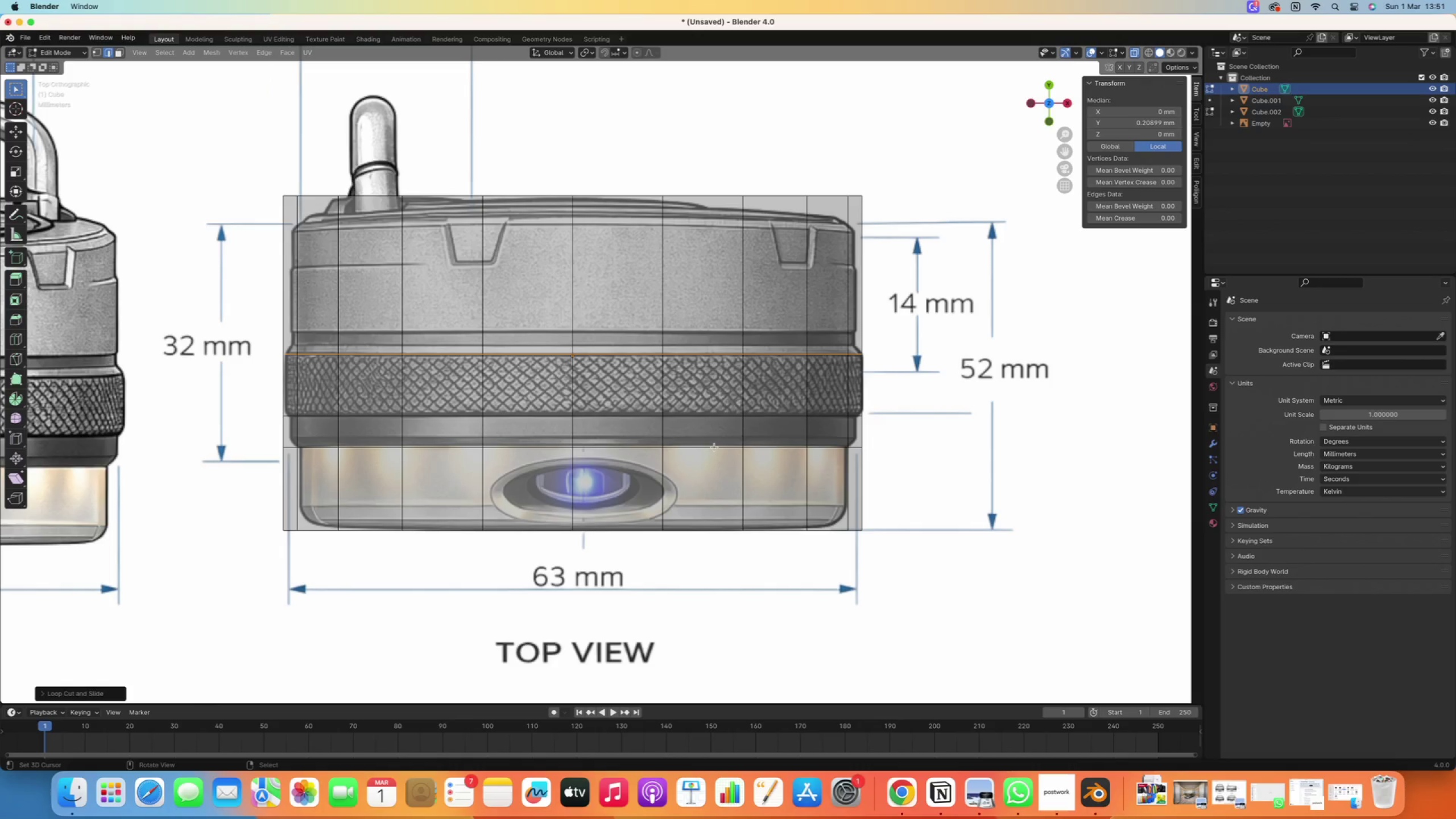 
right_click([618, 445])
 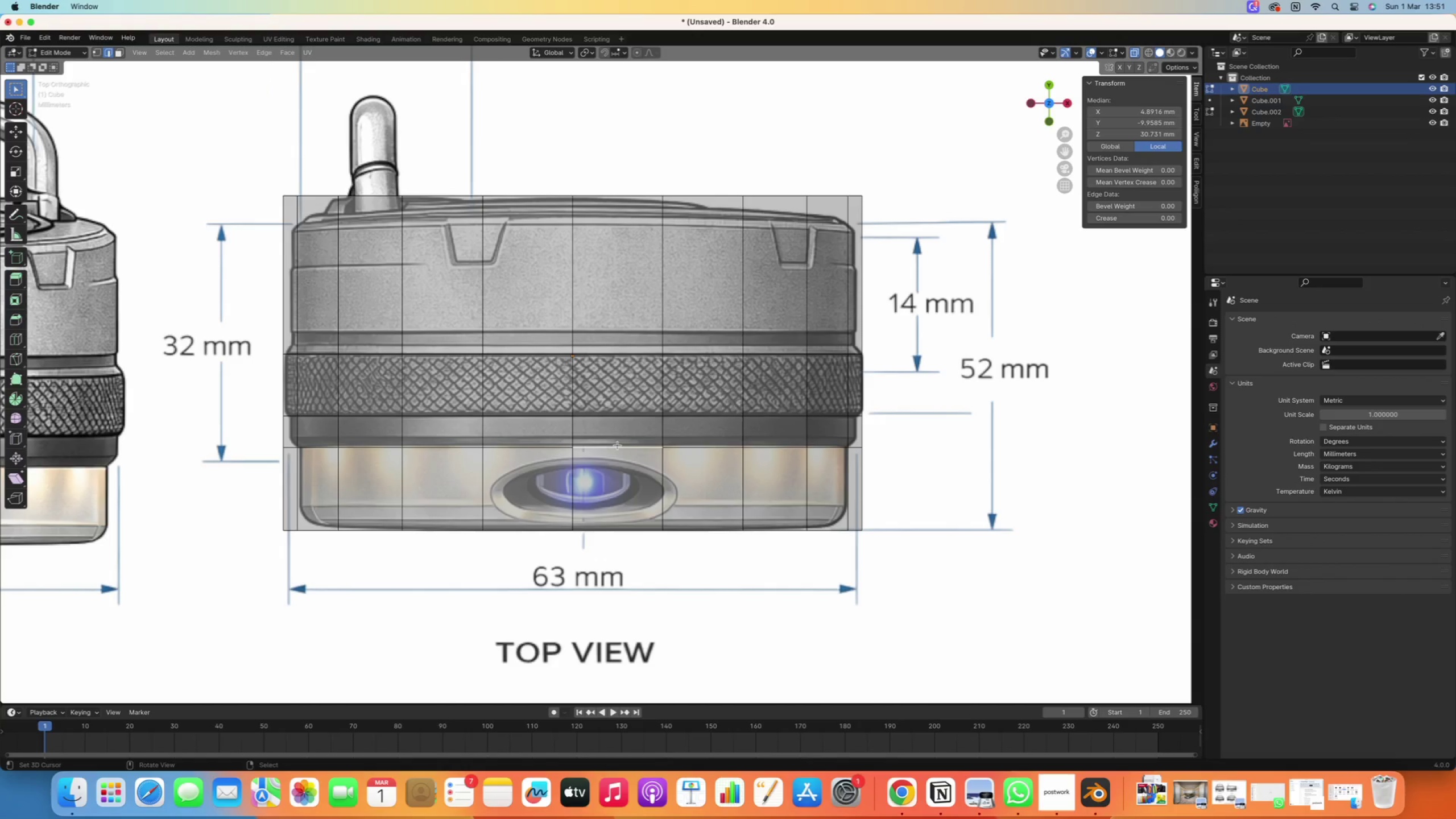 
hold_key(key=AltRight, duration=0.47)
right_click([618, 445])
 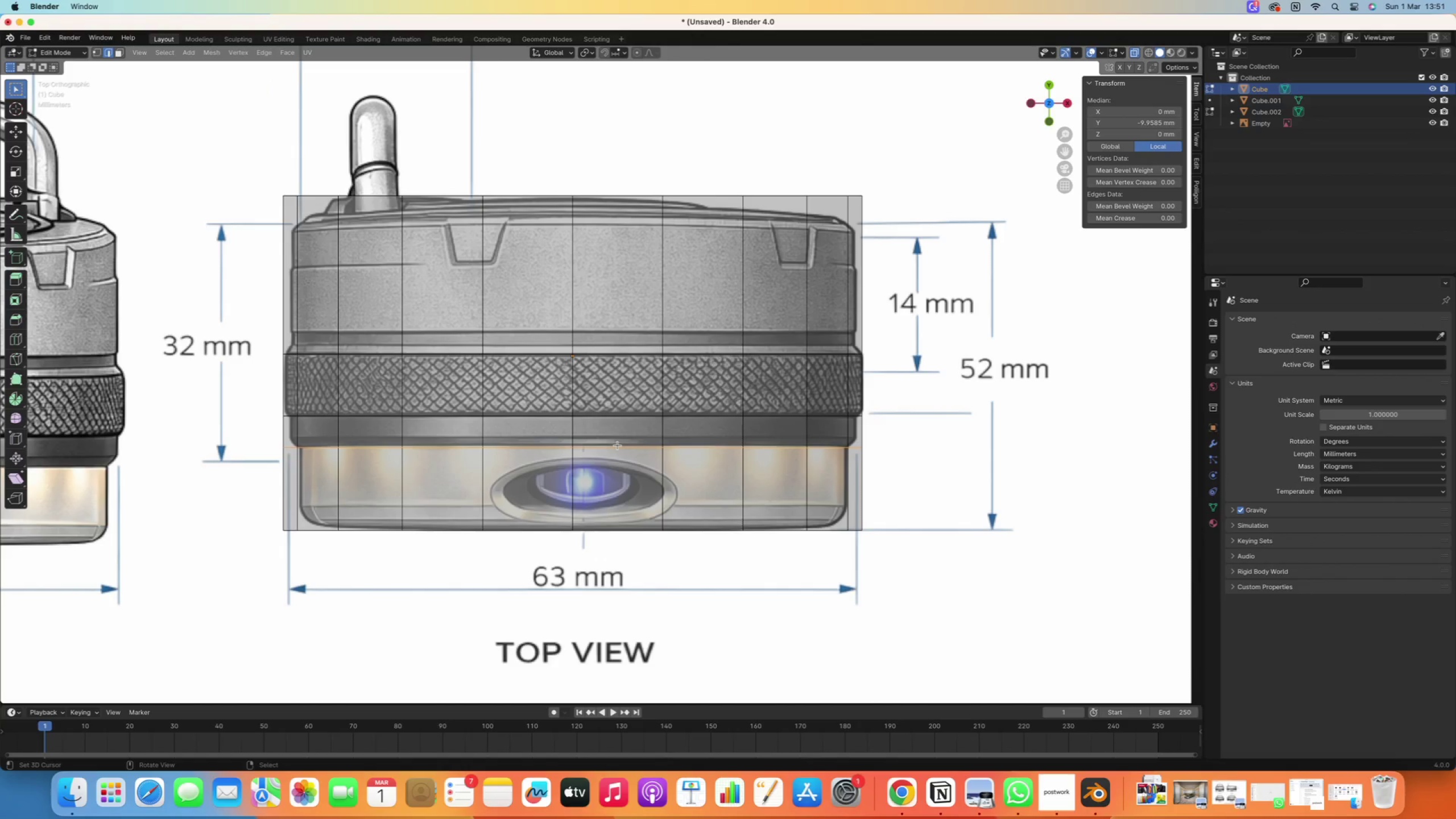 
type(gg)
 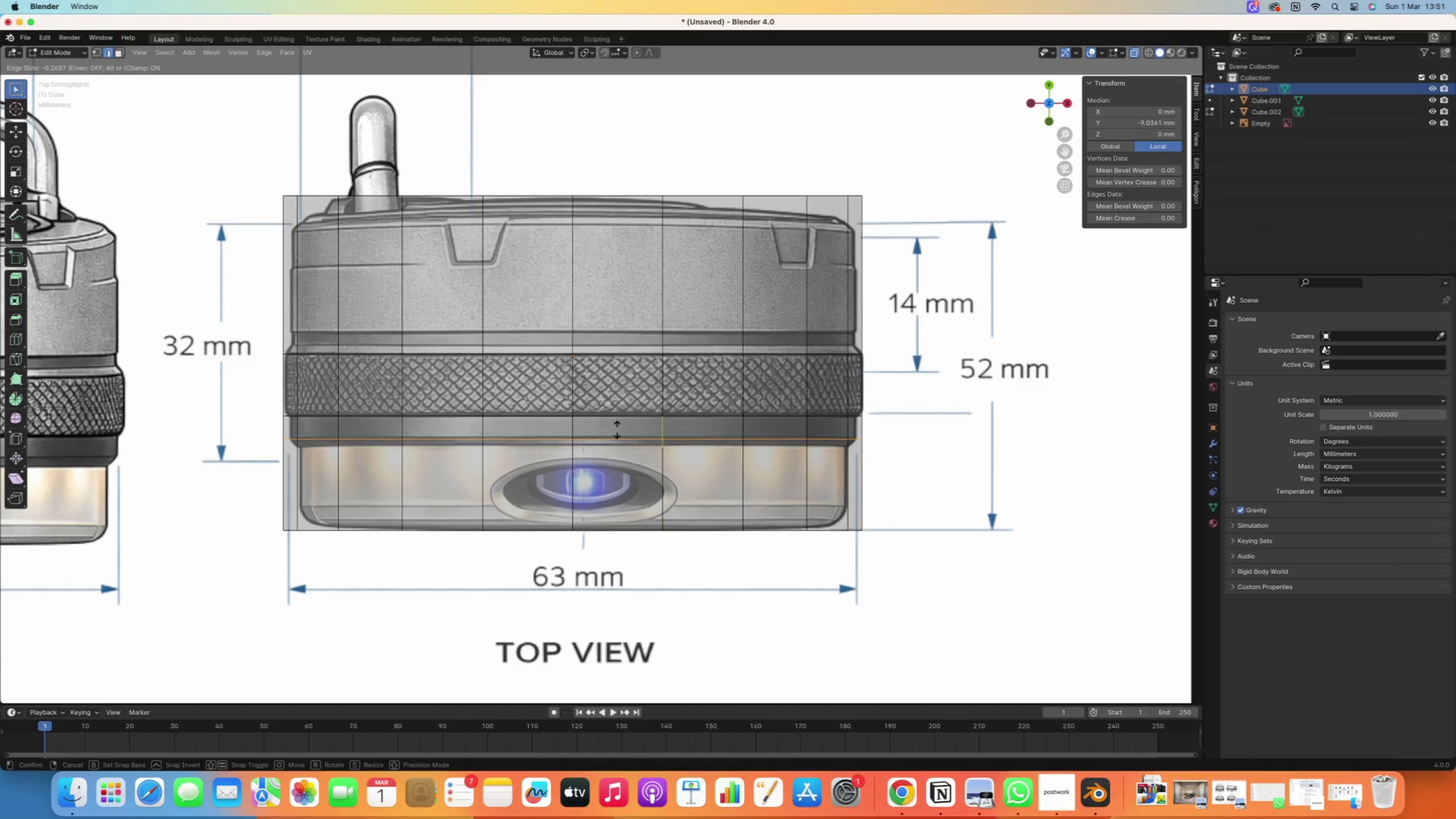 
left_click([618, 428])
 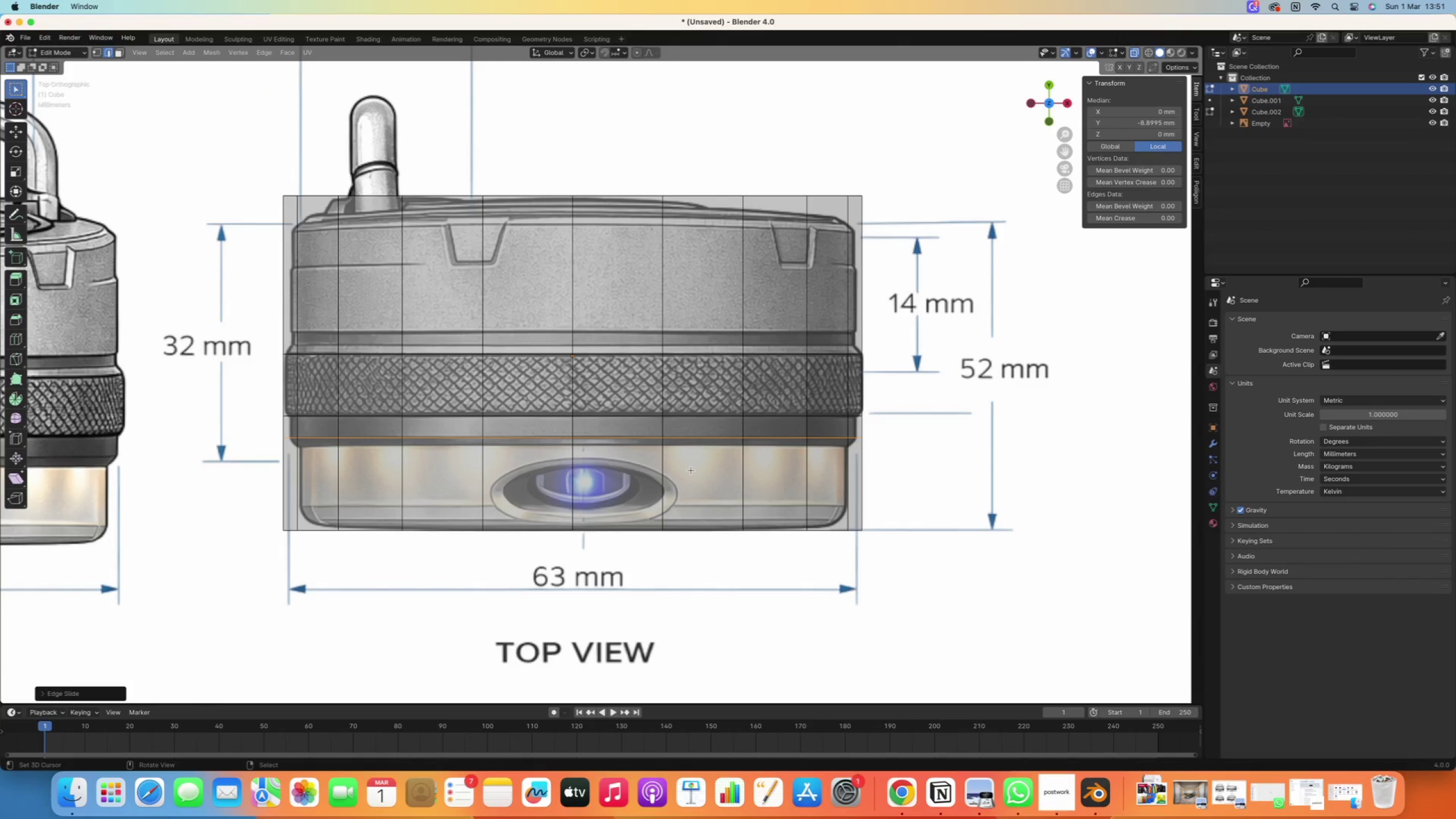 
key(3)
 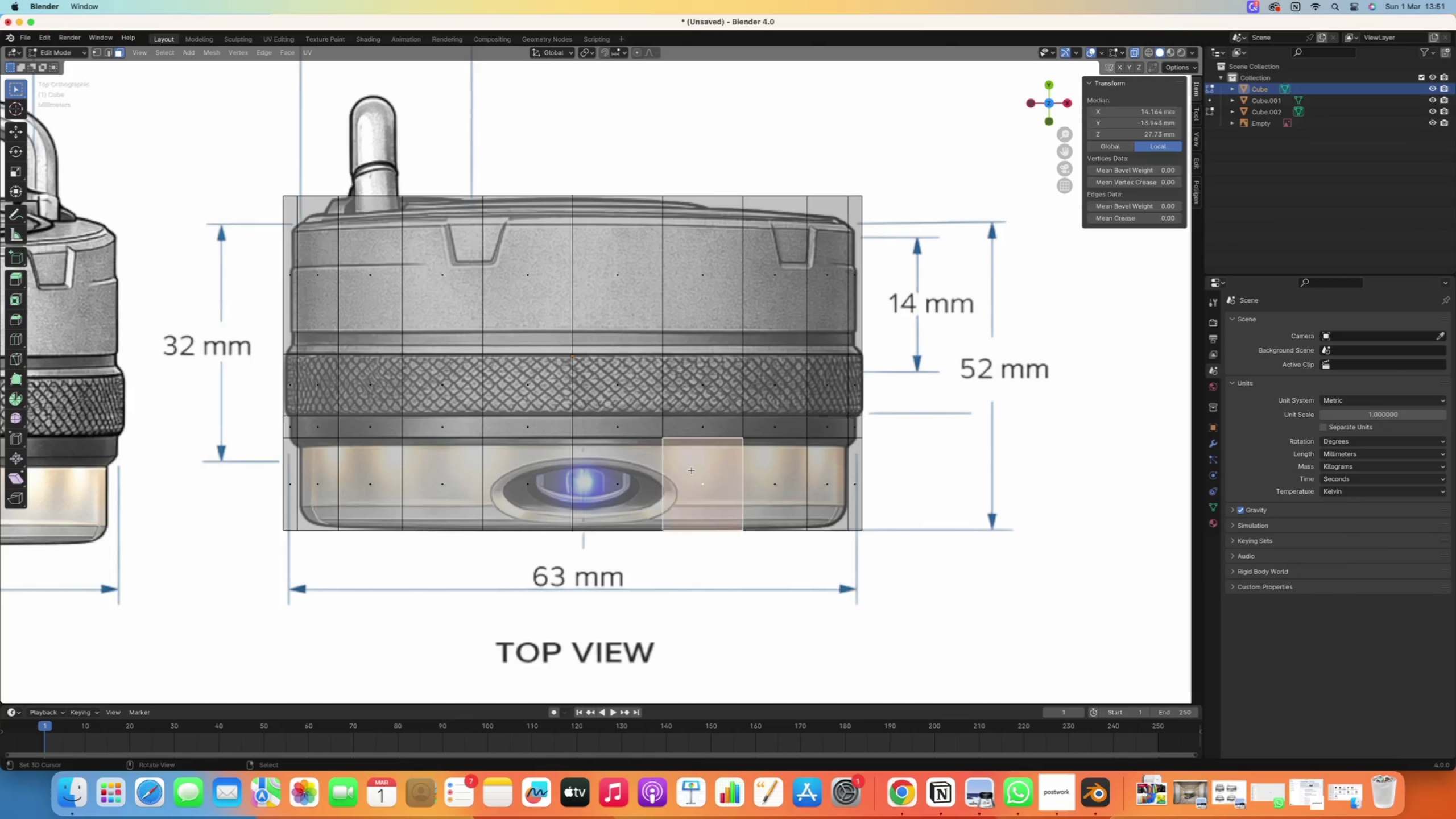 
right_click([692, 470])
 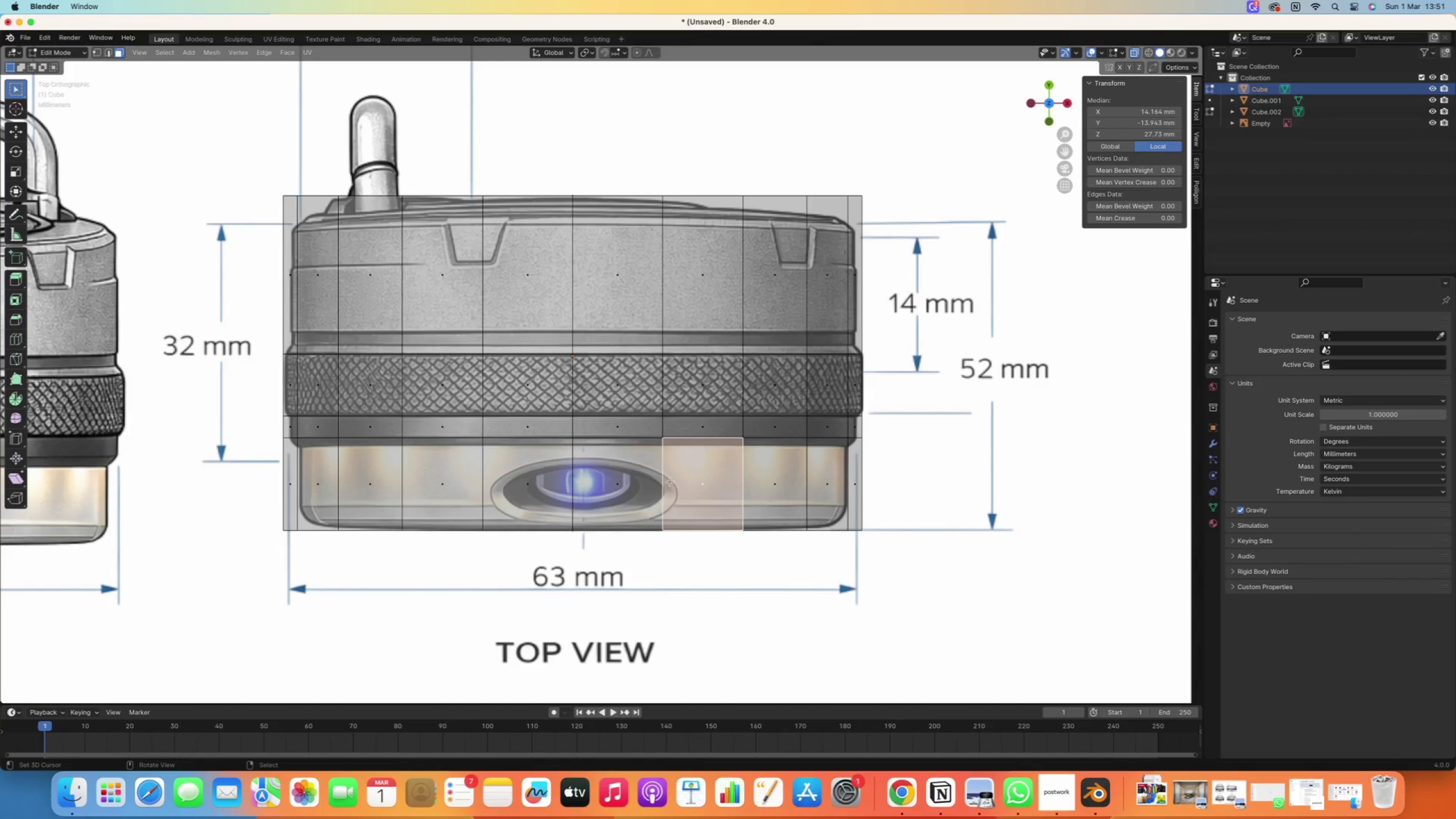 
hold_key(key=AltRight, duration=1.55)
left_click([648, 479])
 